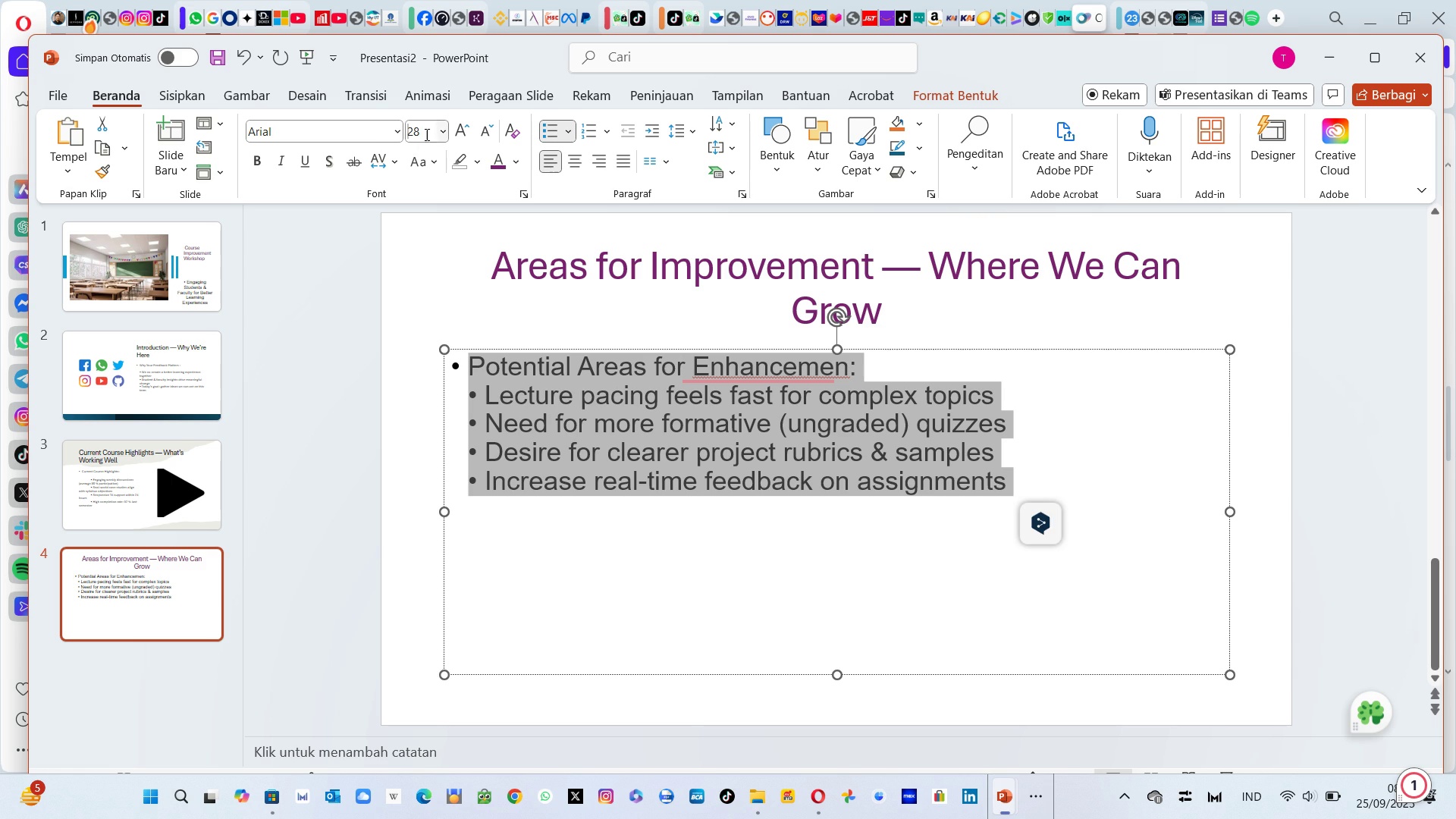 
left_click([425, 134])
 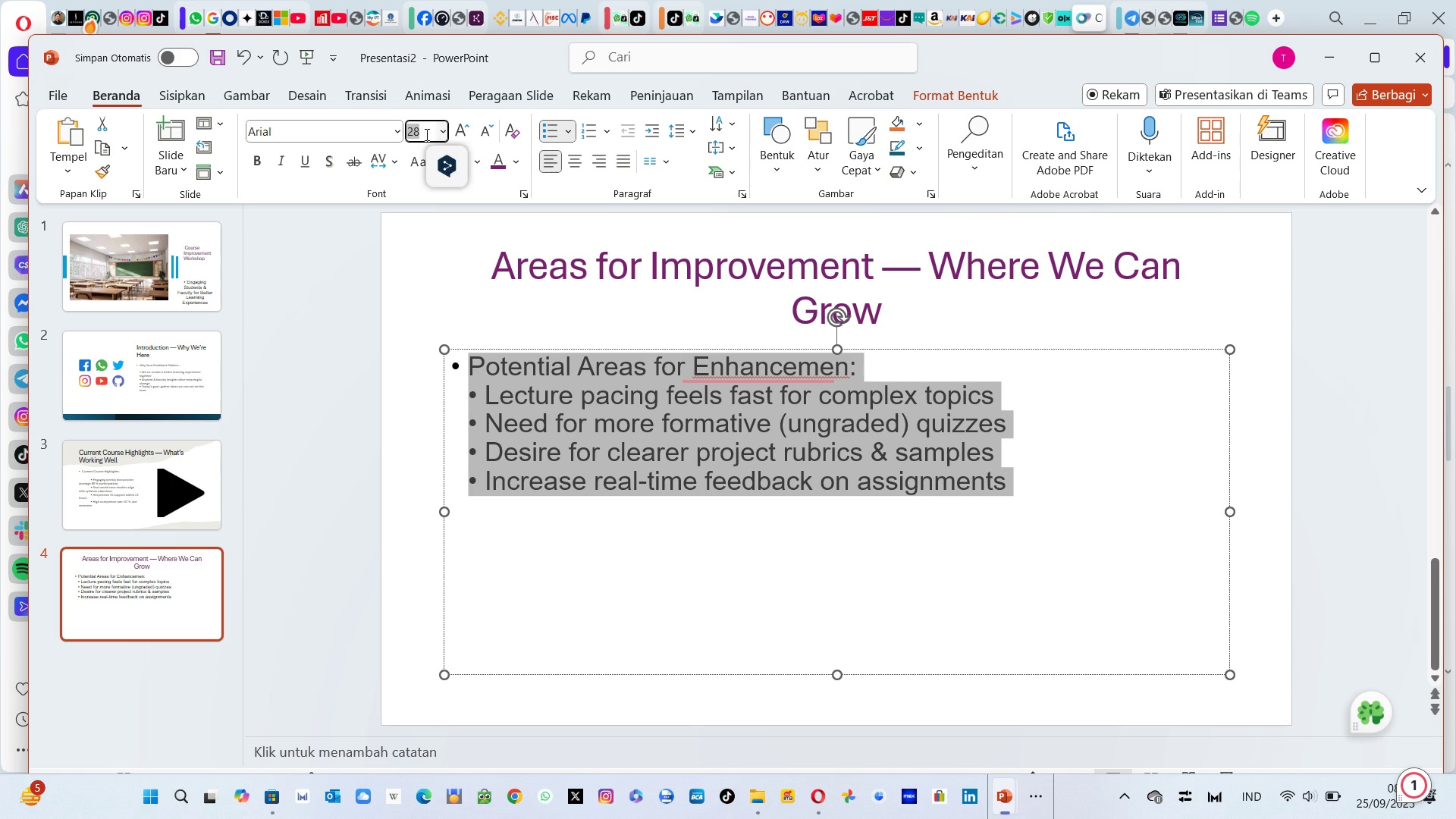 
type(38)
 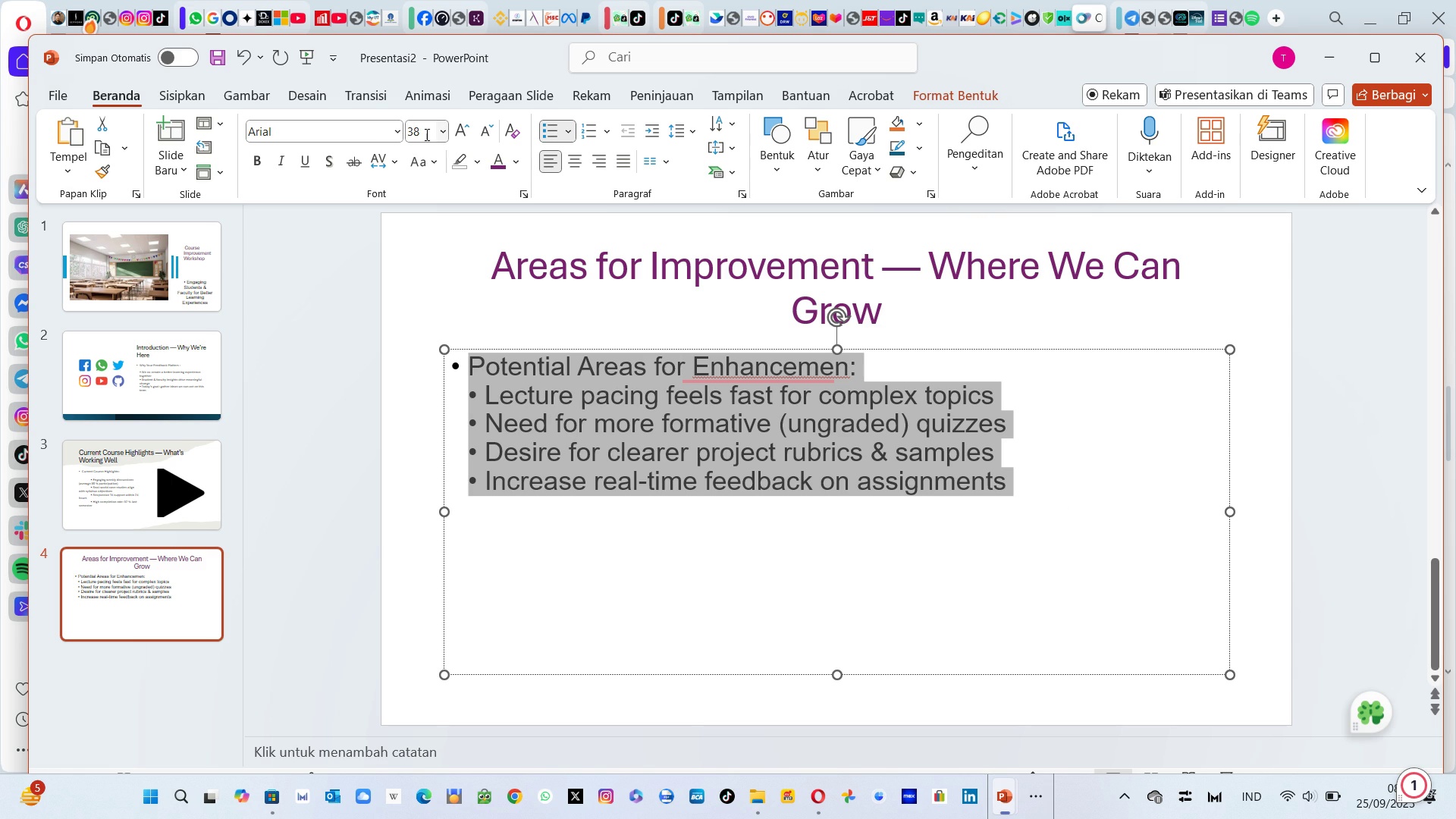 
key(Enter)
 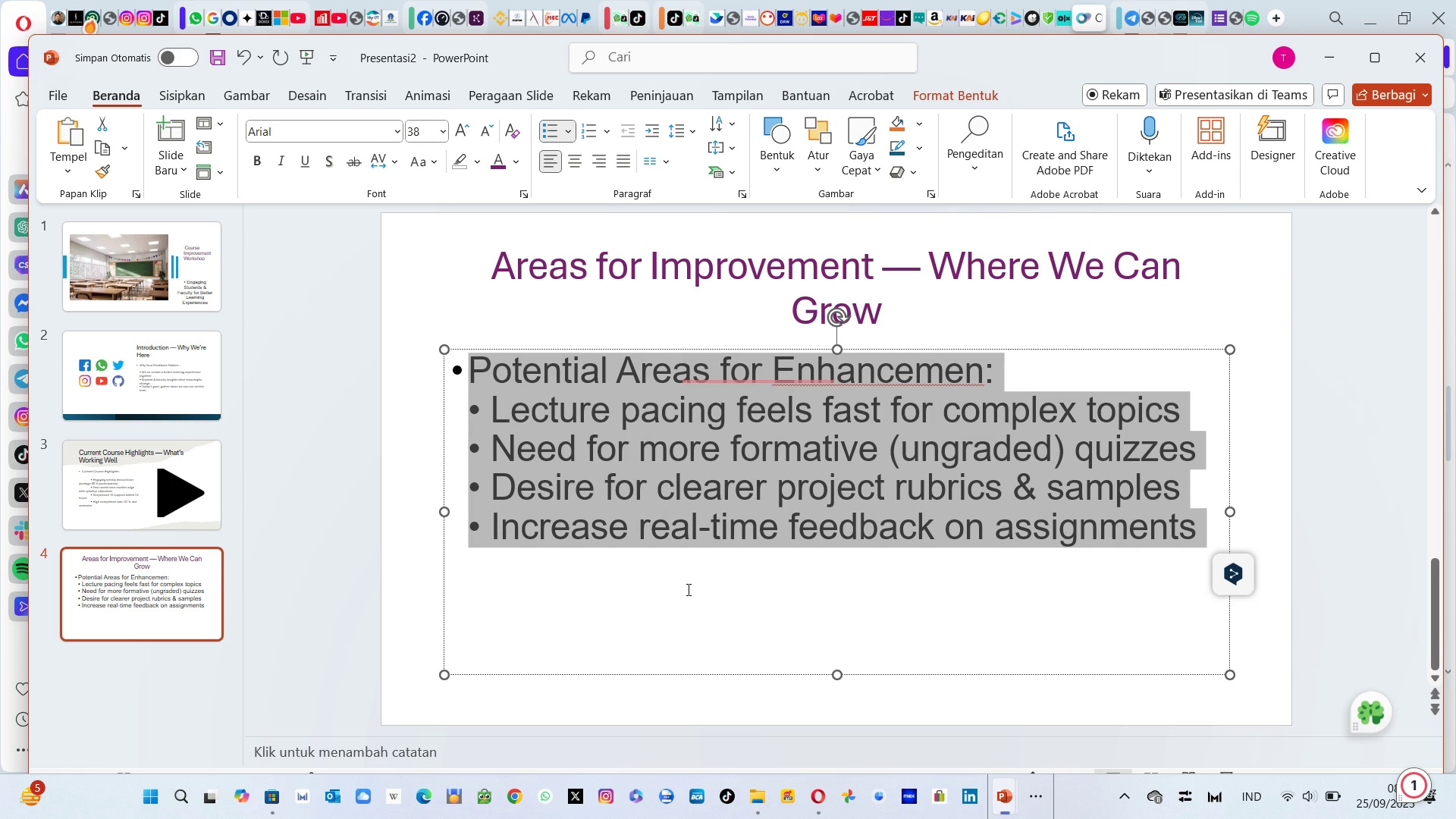 
left_click([687, 589])
 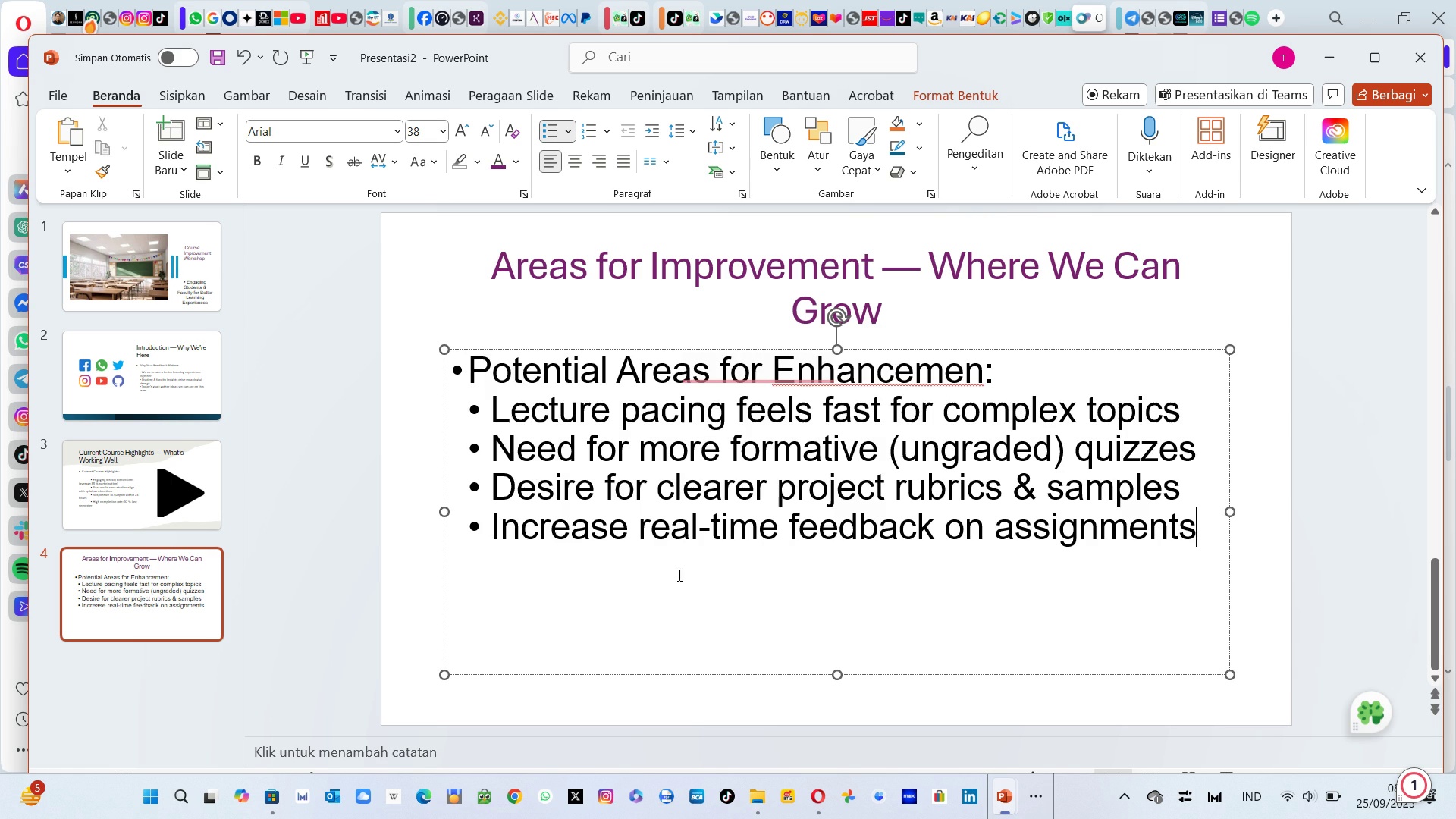 
key(Control+A)
 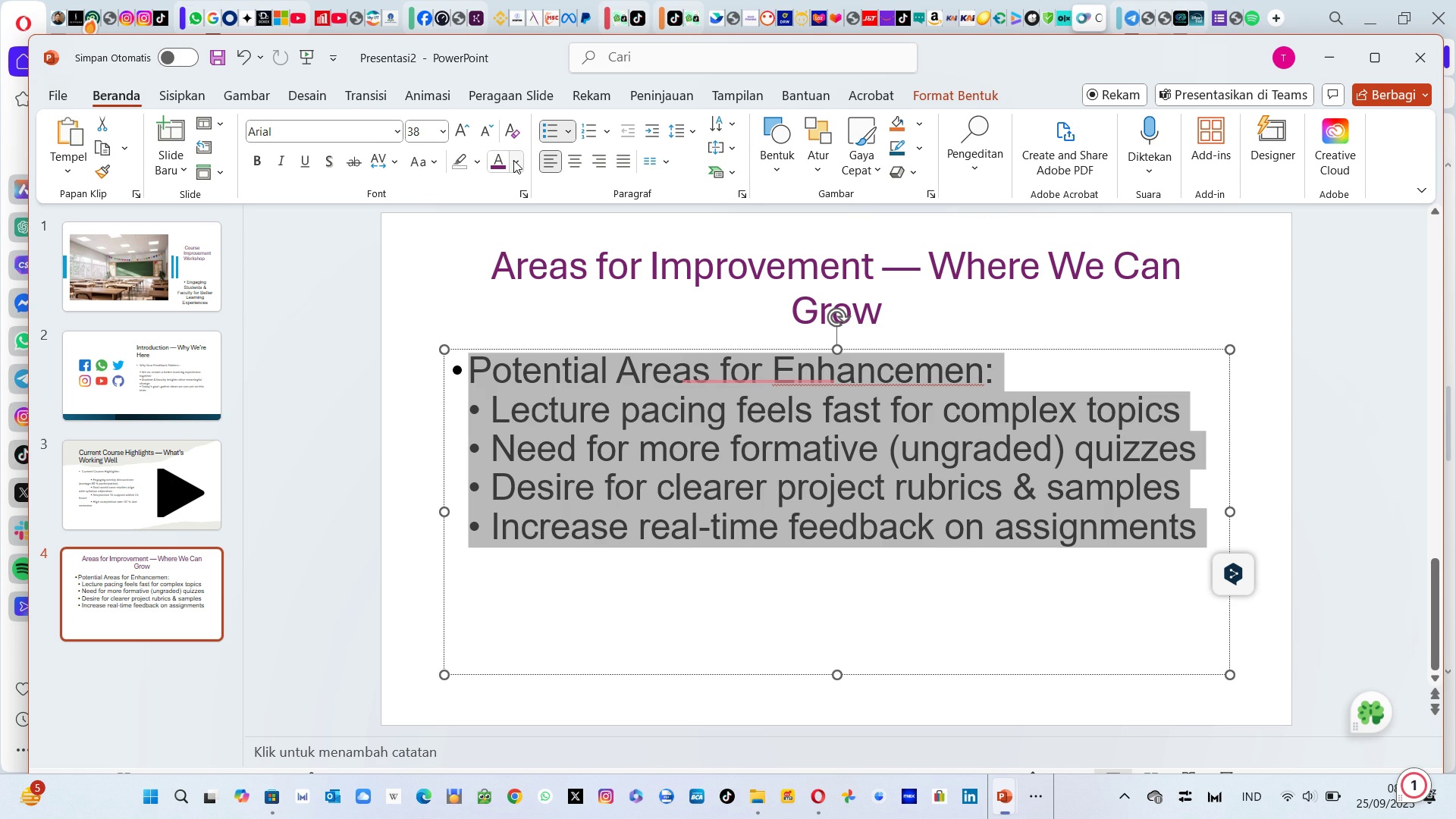 
left_click([514, 160])
 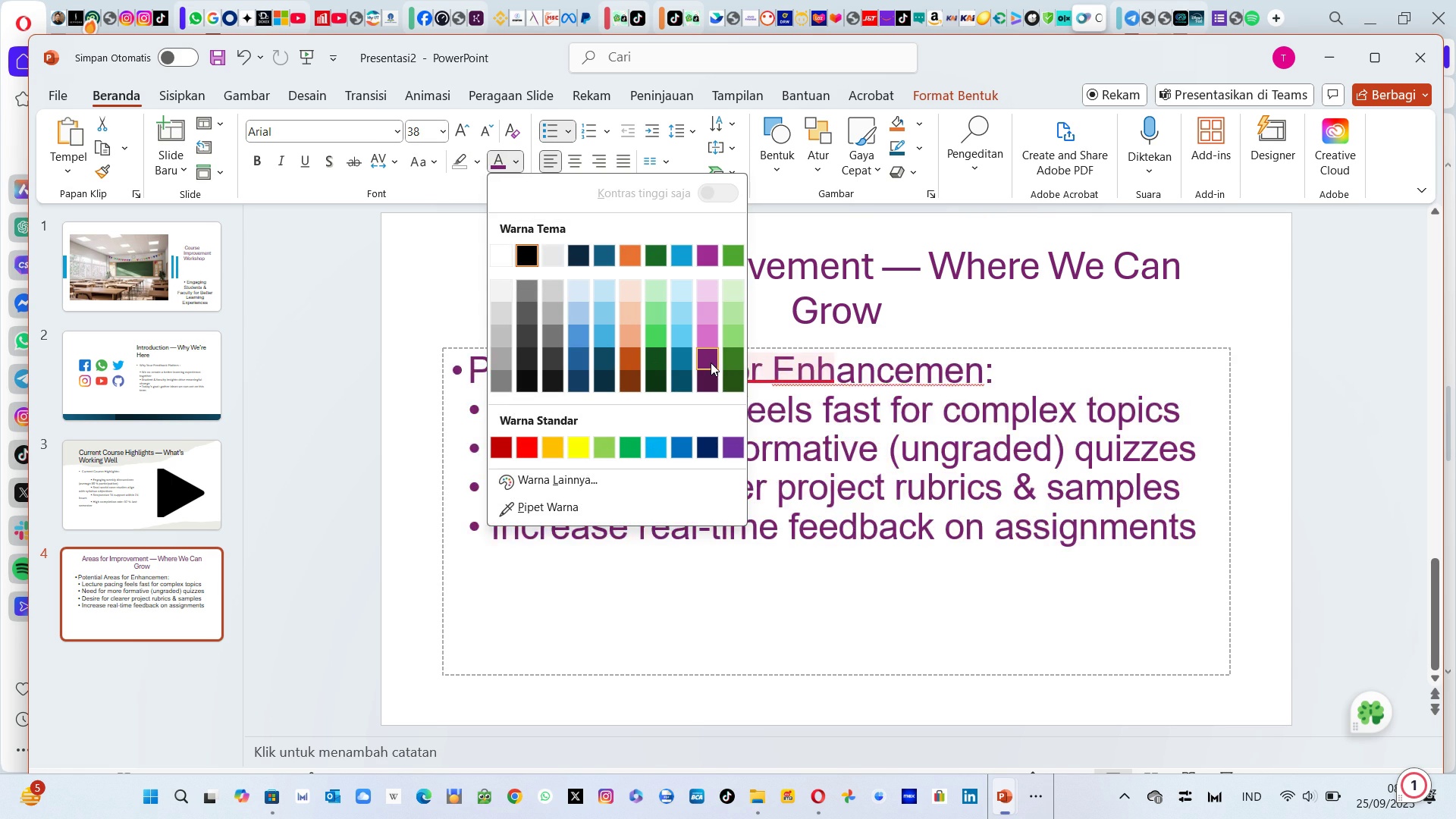 
left_click([733, 333])
 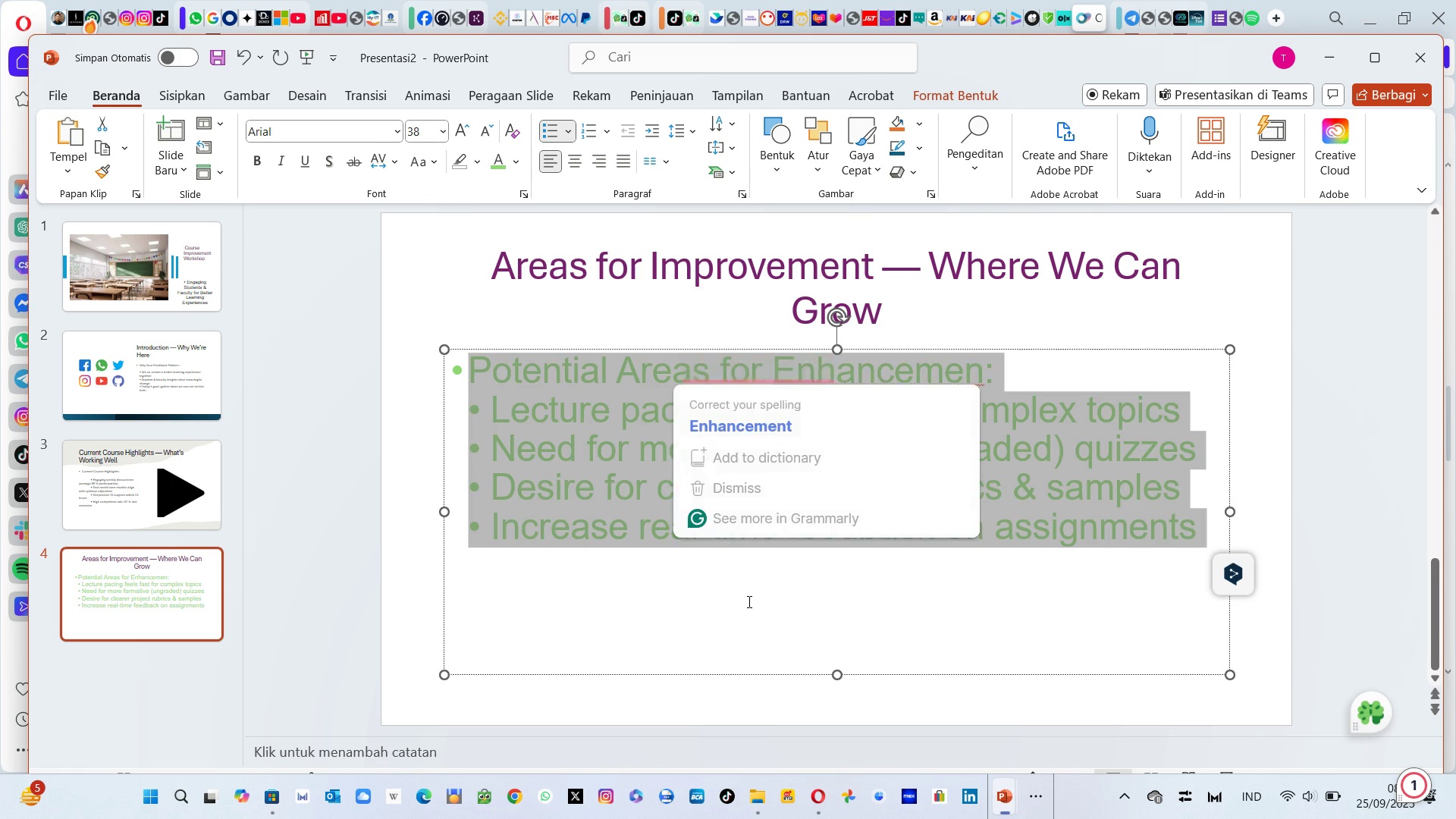 
left_click([748, 601])
 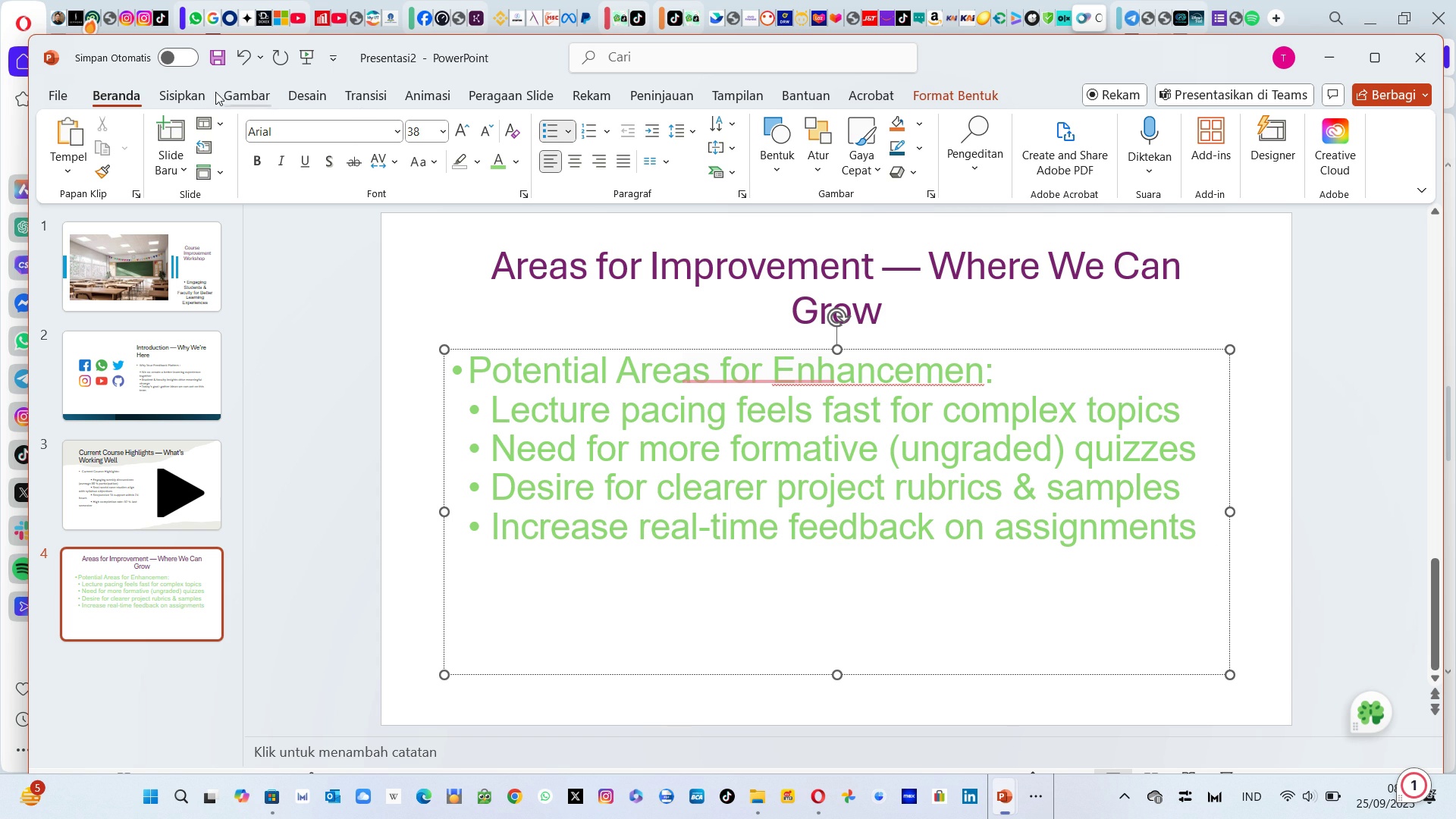 
left_click([192, 93])
 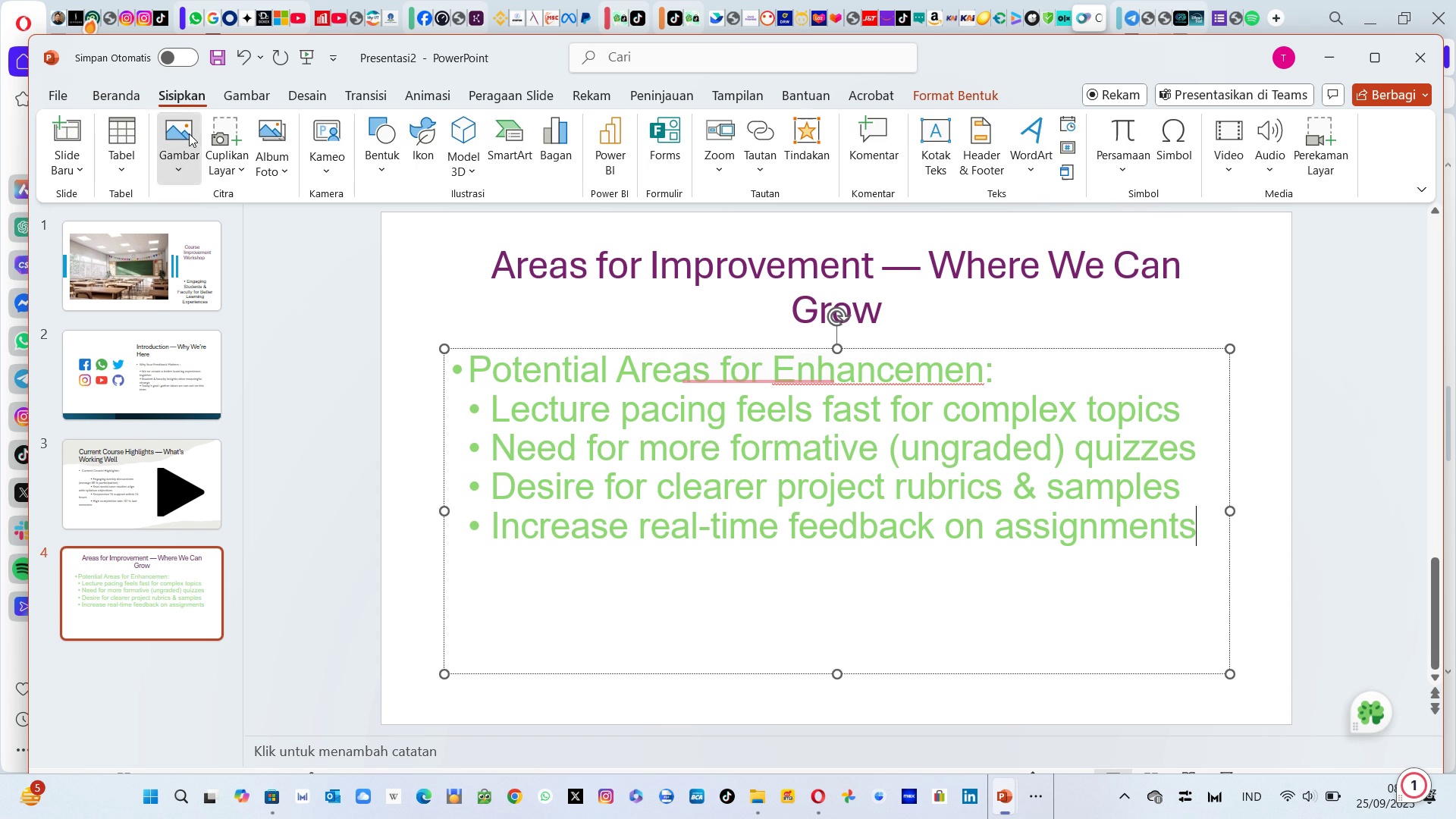 
left_click([189, 133])
 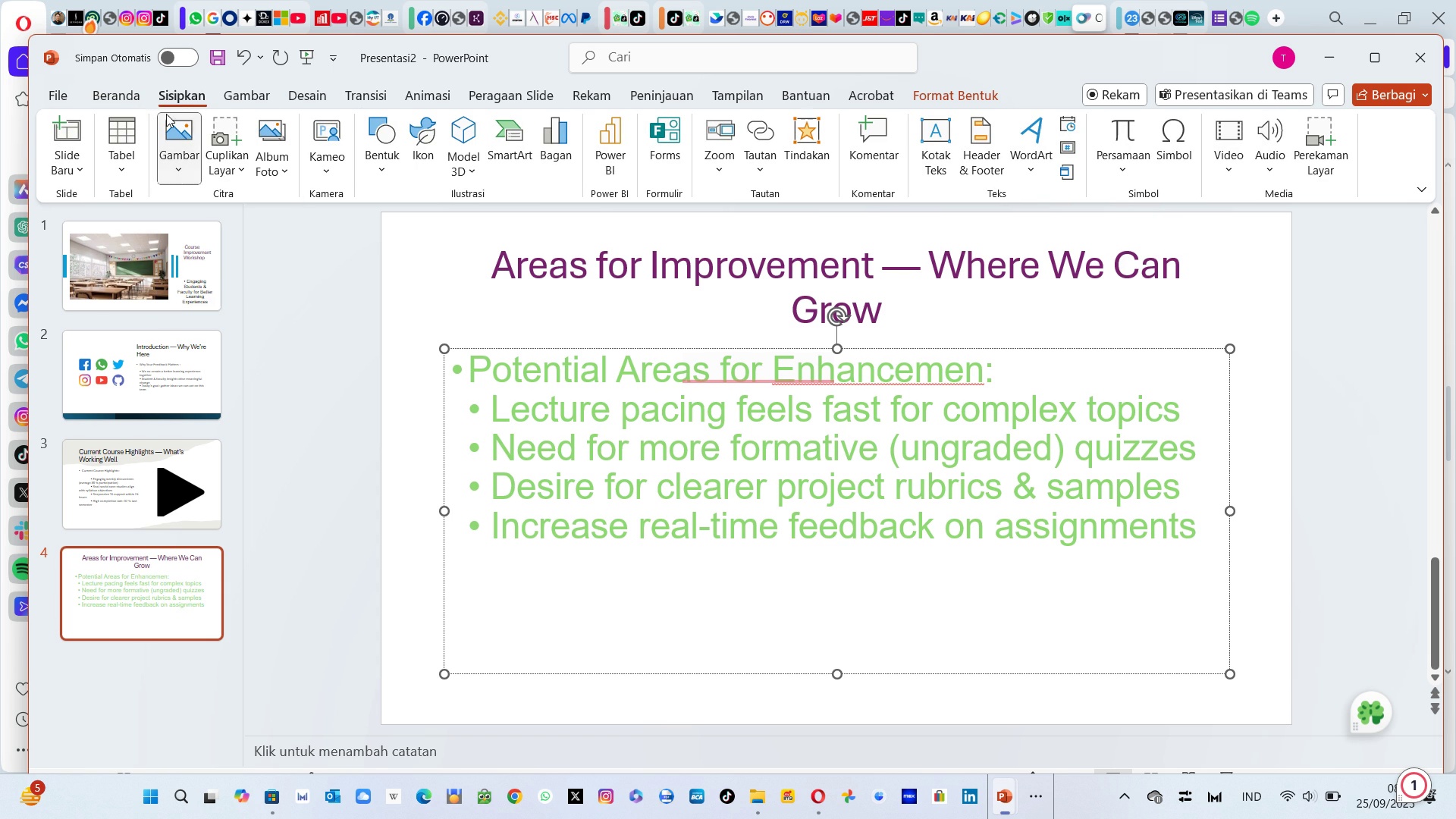 
left_click([166, 114])
 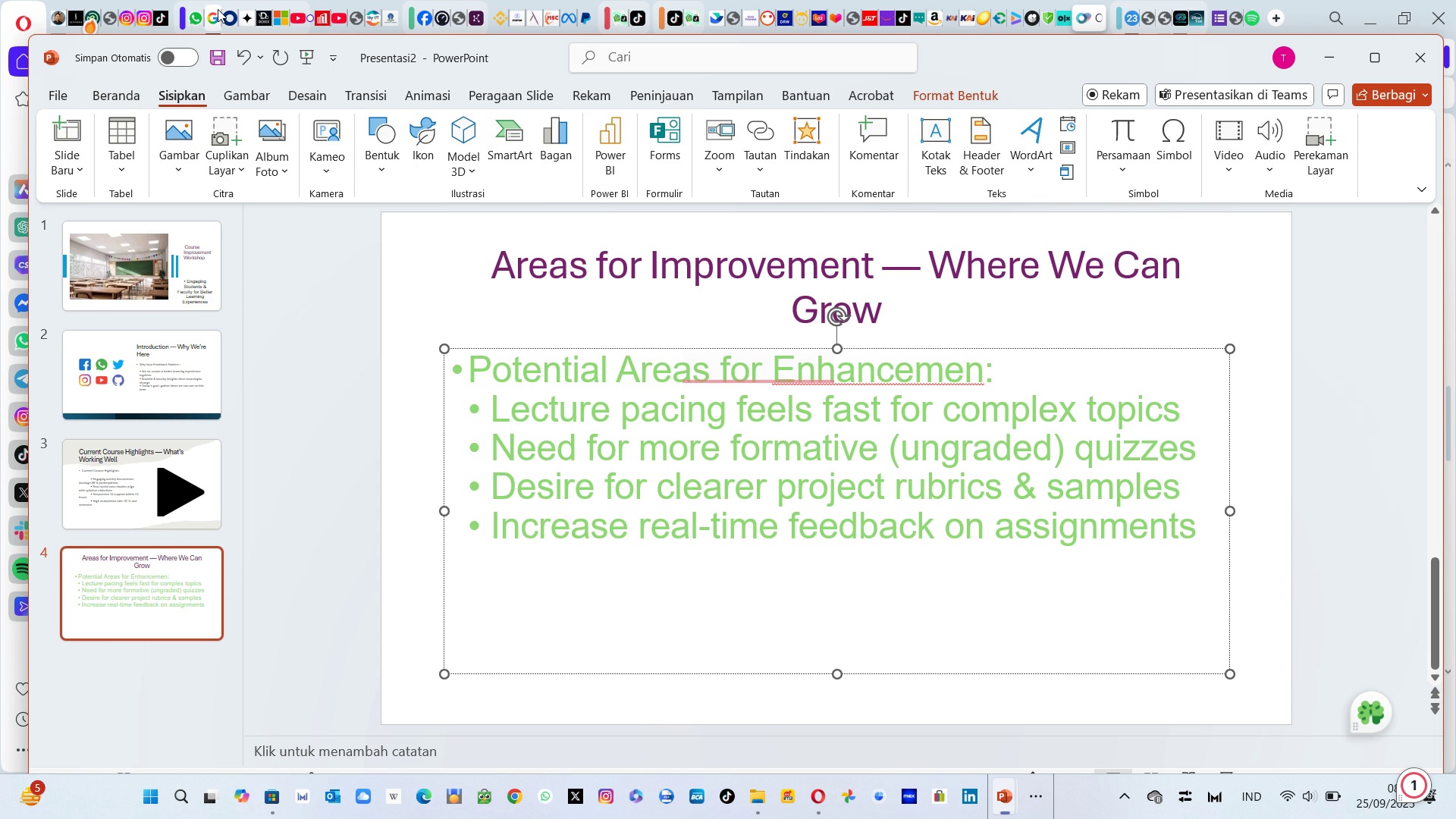 
left_click([218, 9])
 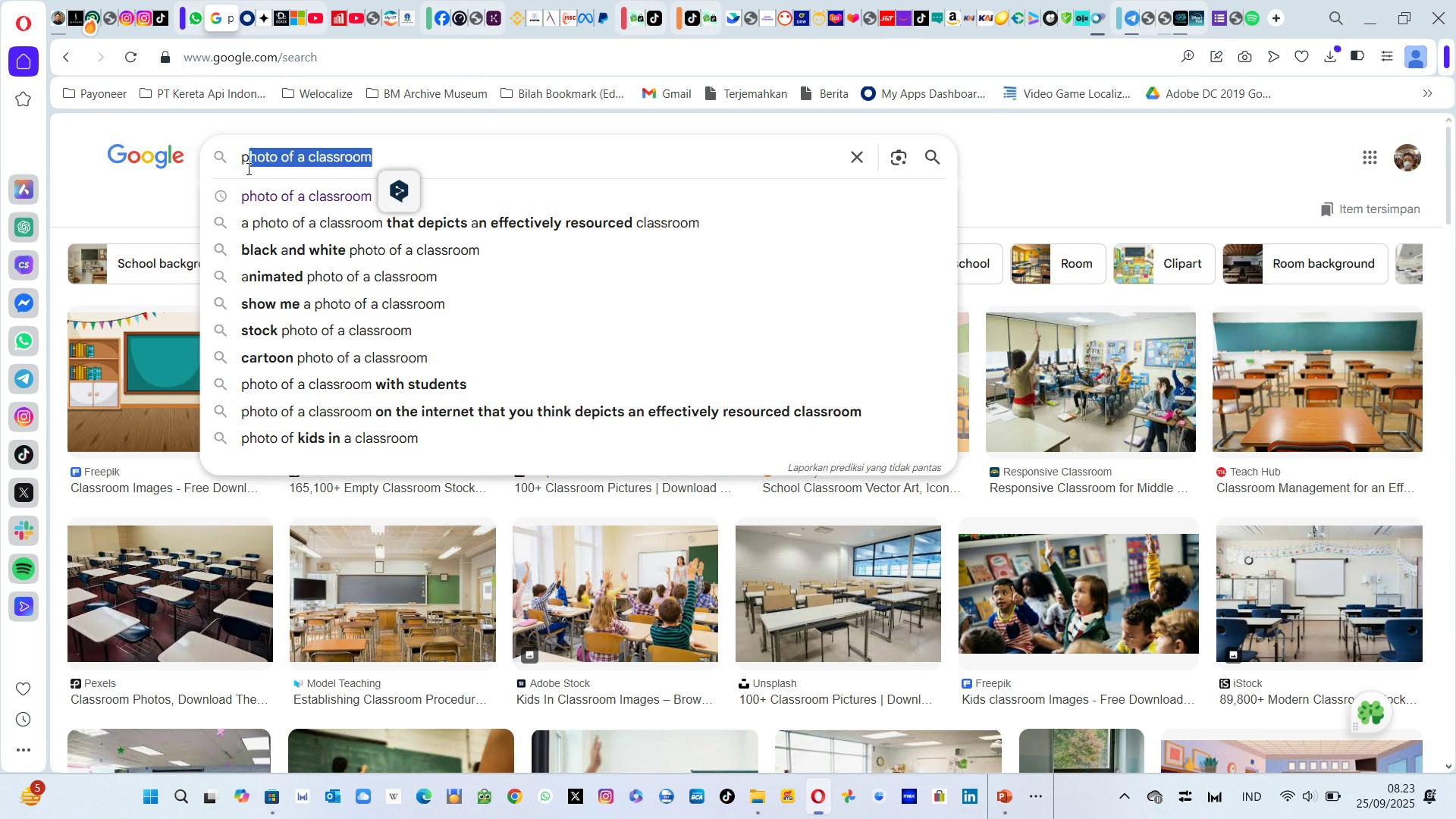 
key(Backspace)
key(Backspace)
type(cUATIO)
key(Backspace)
key(Backspace)
key(Backspace)
key(Backspace)
key(Backspace)
key(Backspace)
type(cO)
key(Backspace)
key(Backspace)
type(CAI)
key(Backspace)
type(ution icon)
 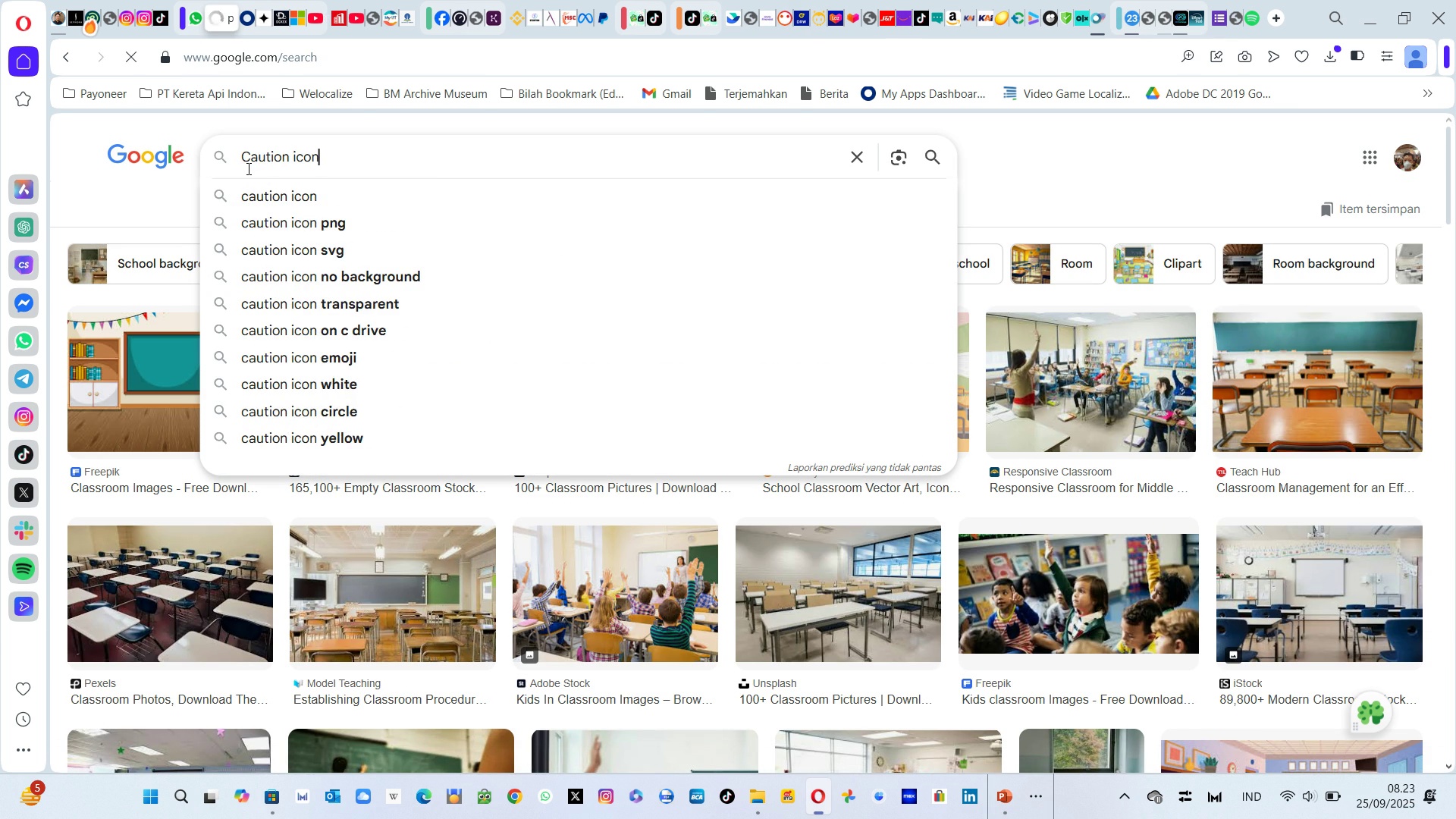 
 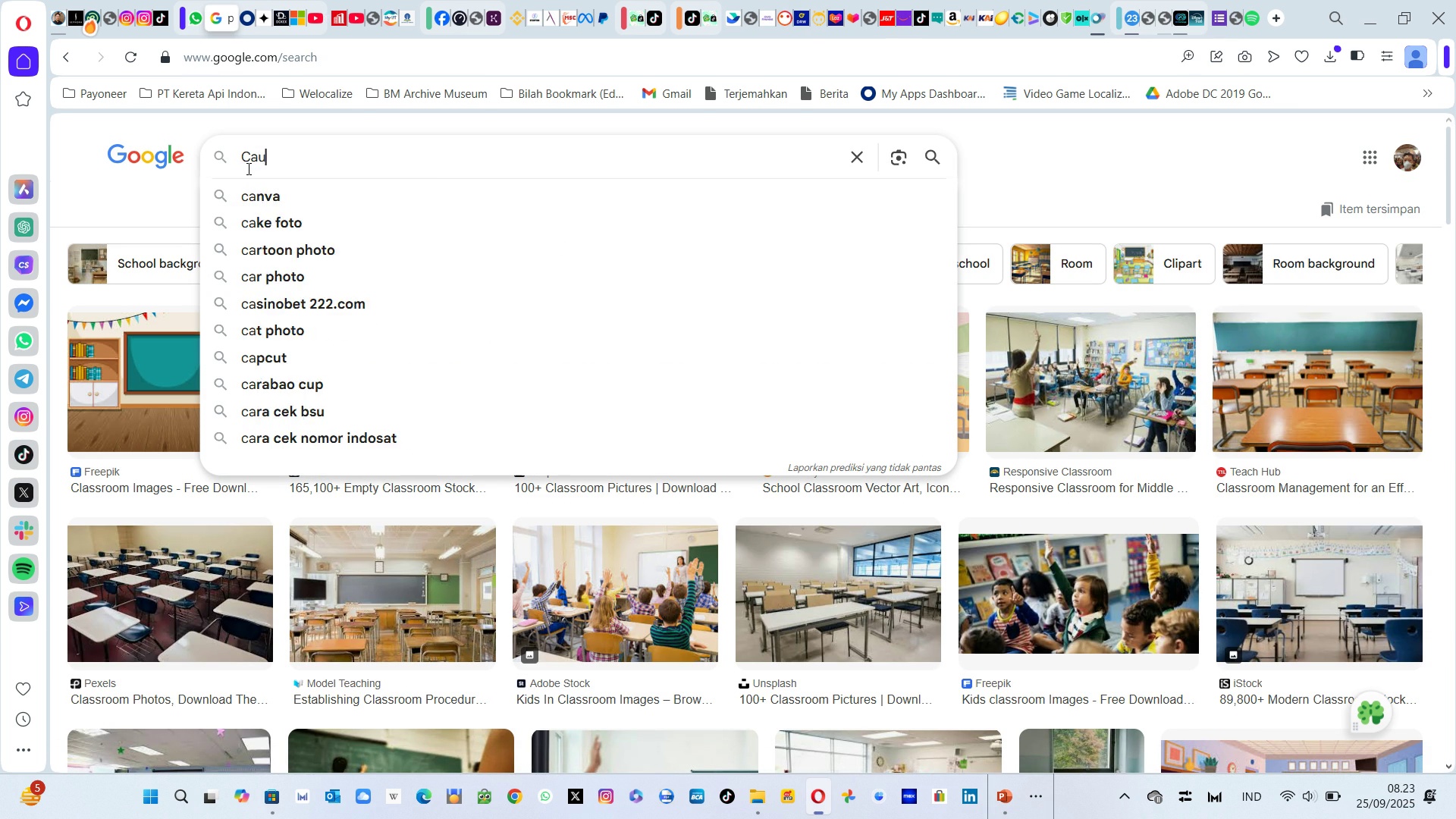 
key(Enter)
 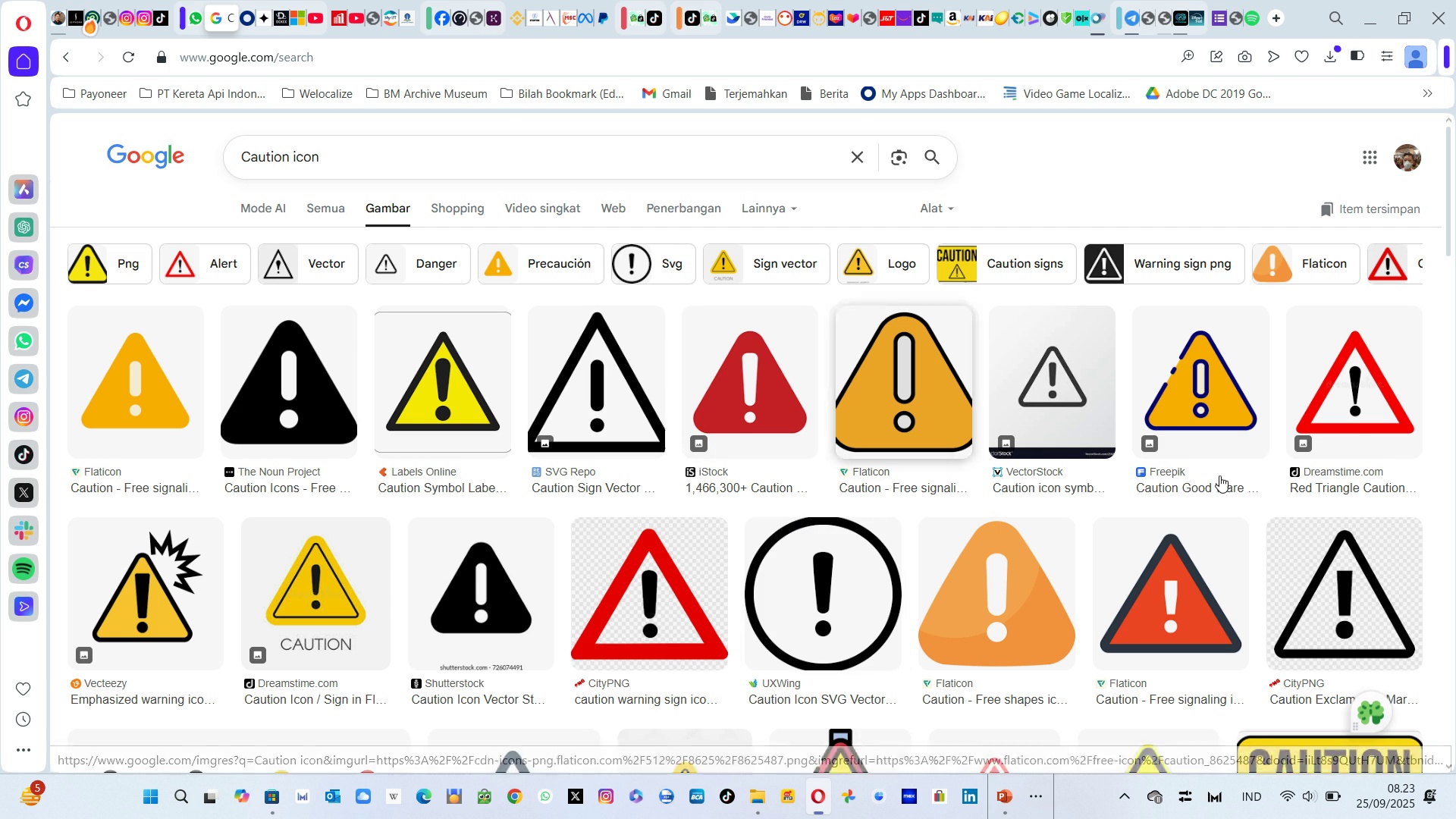 
wait(7.28)
 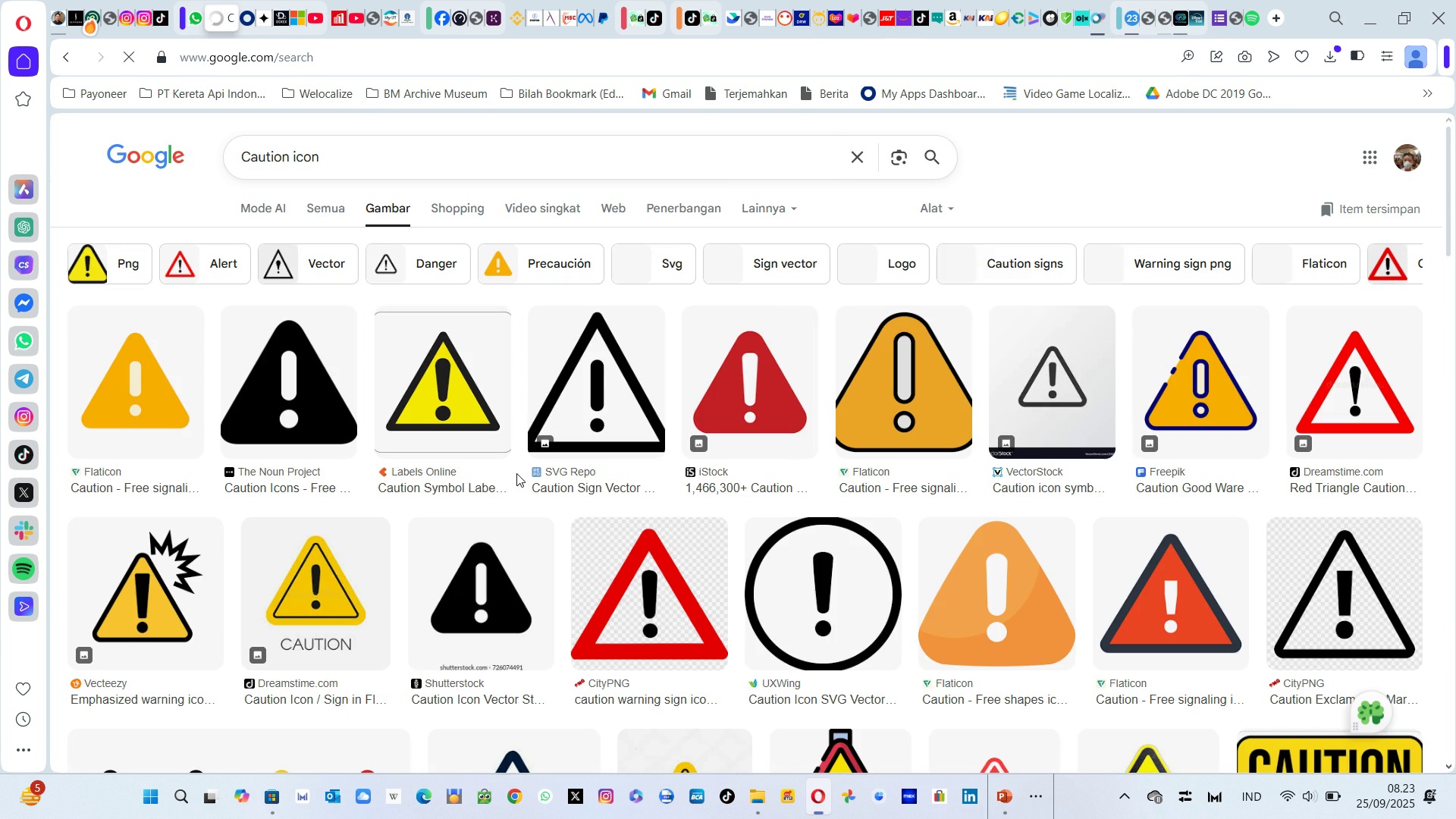 
right_click([1358, 435])
 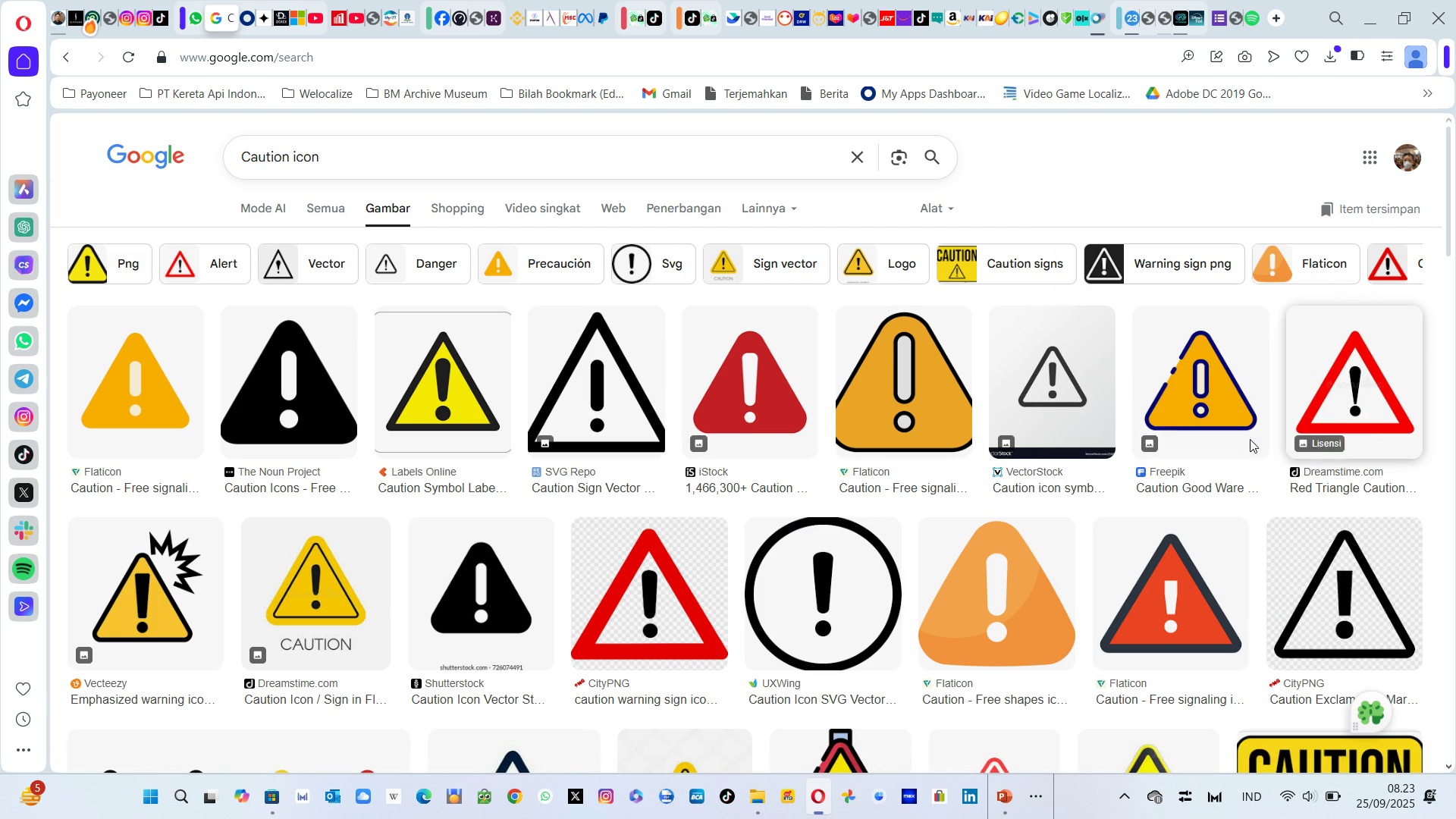 
left_click([1250, 439])
 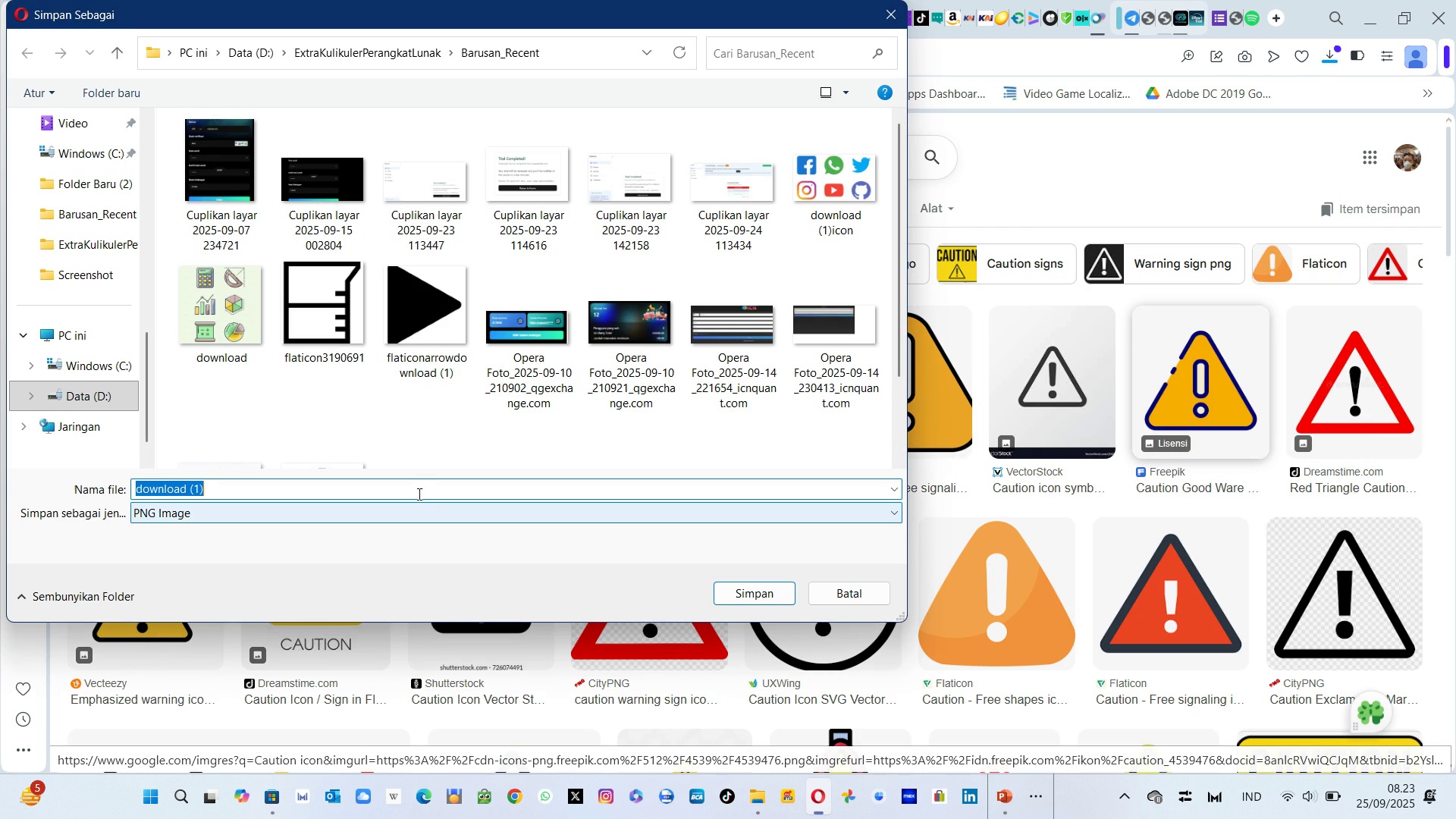 
key(Backspace)
type(Cautionicon)
 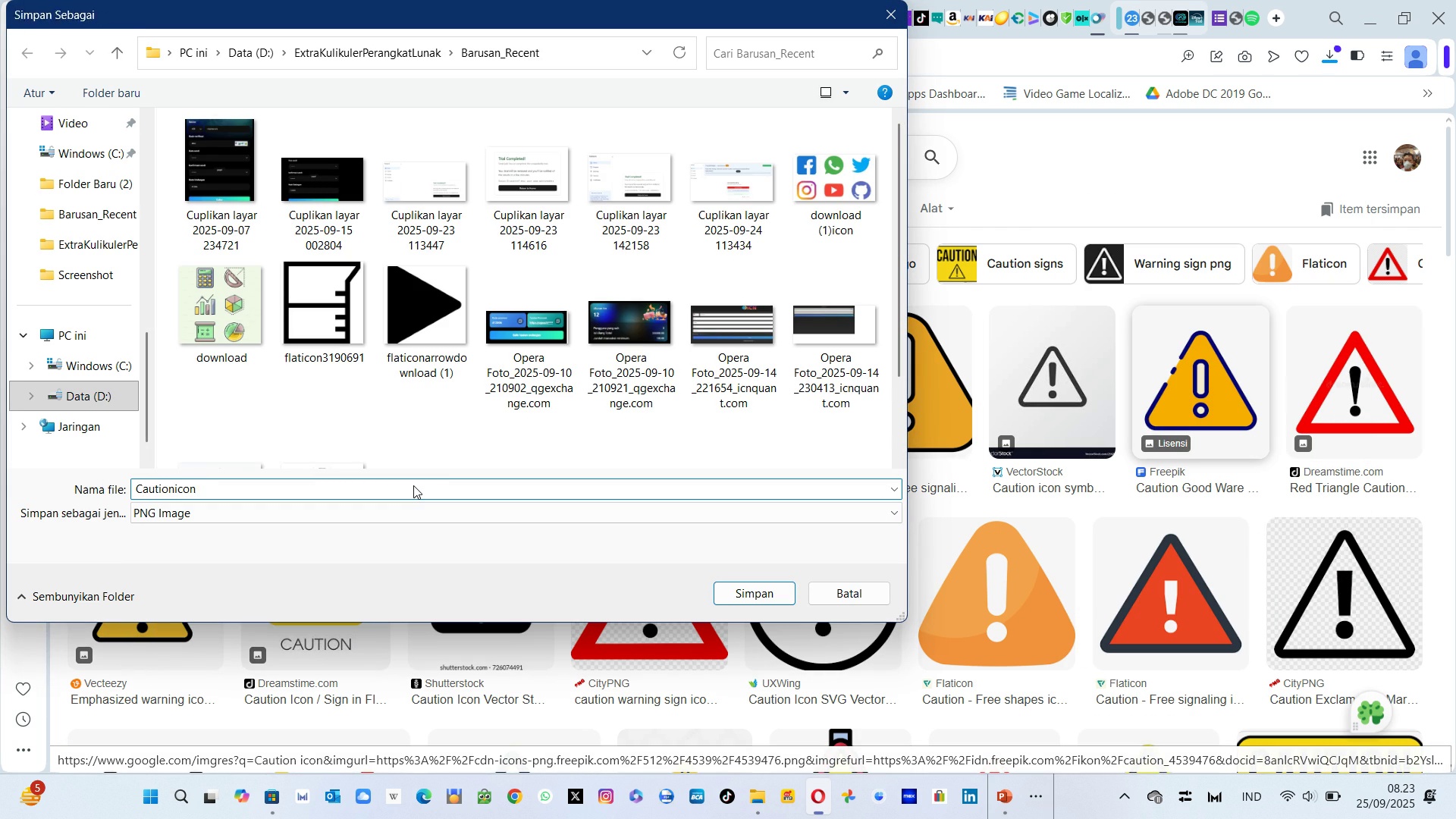 
key(Enter)
 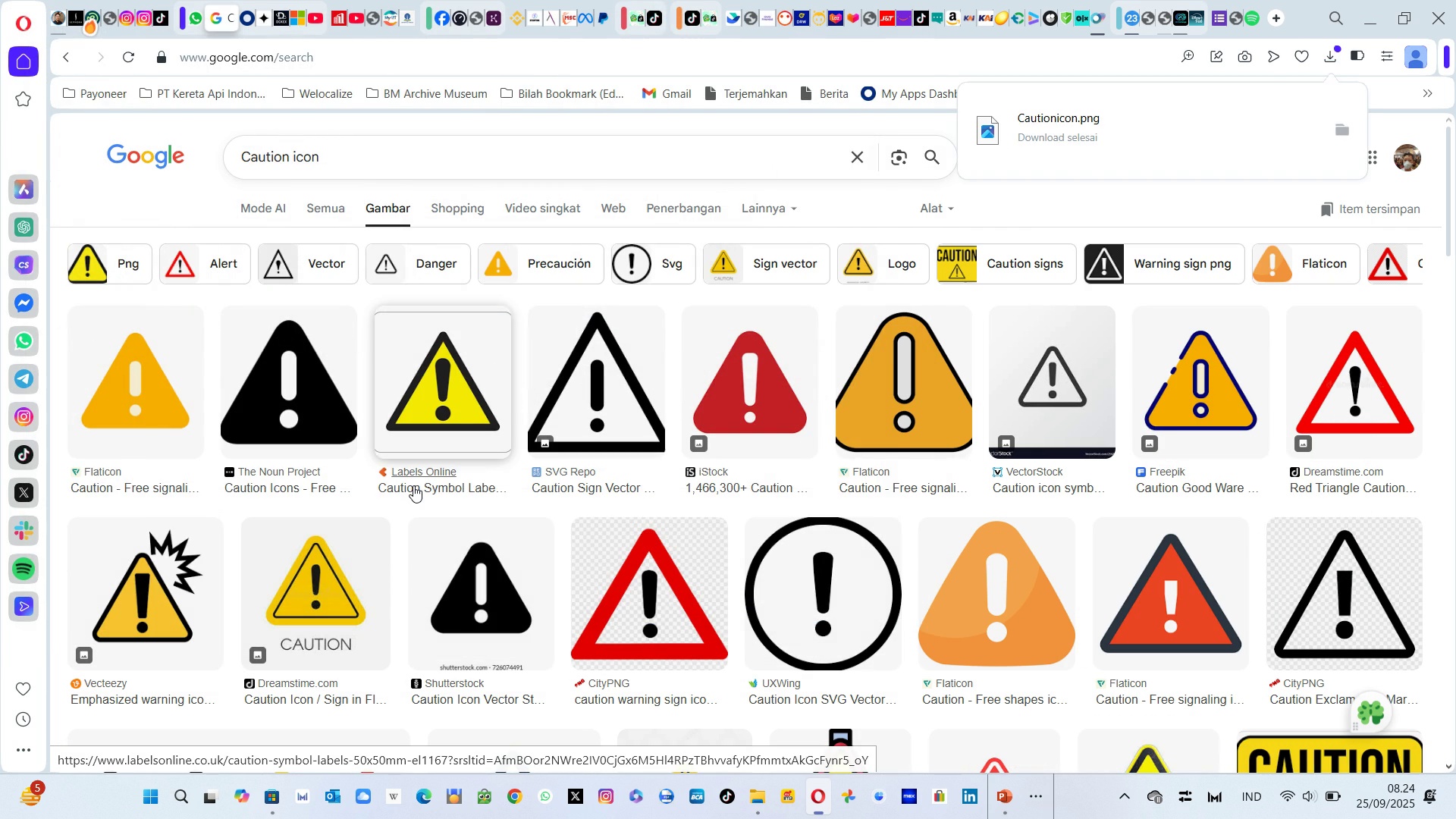 
key(Alt+AltLeft)
 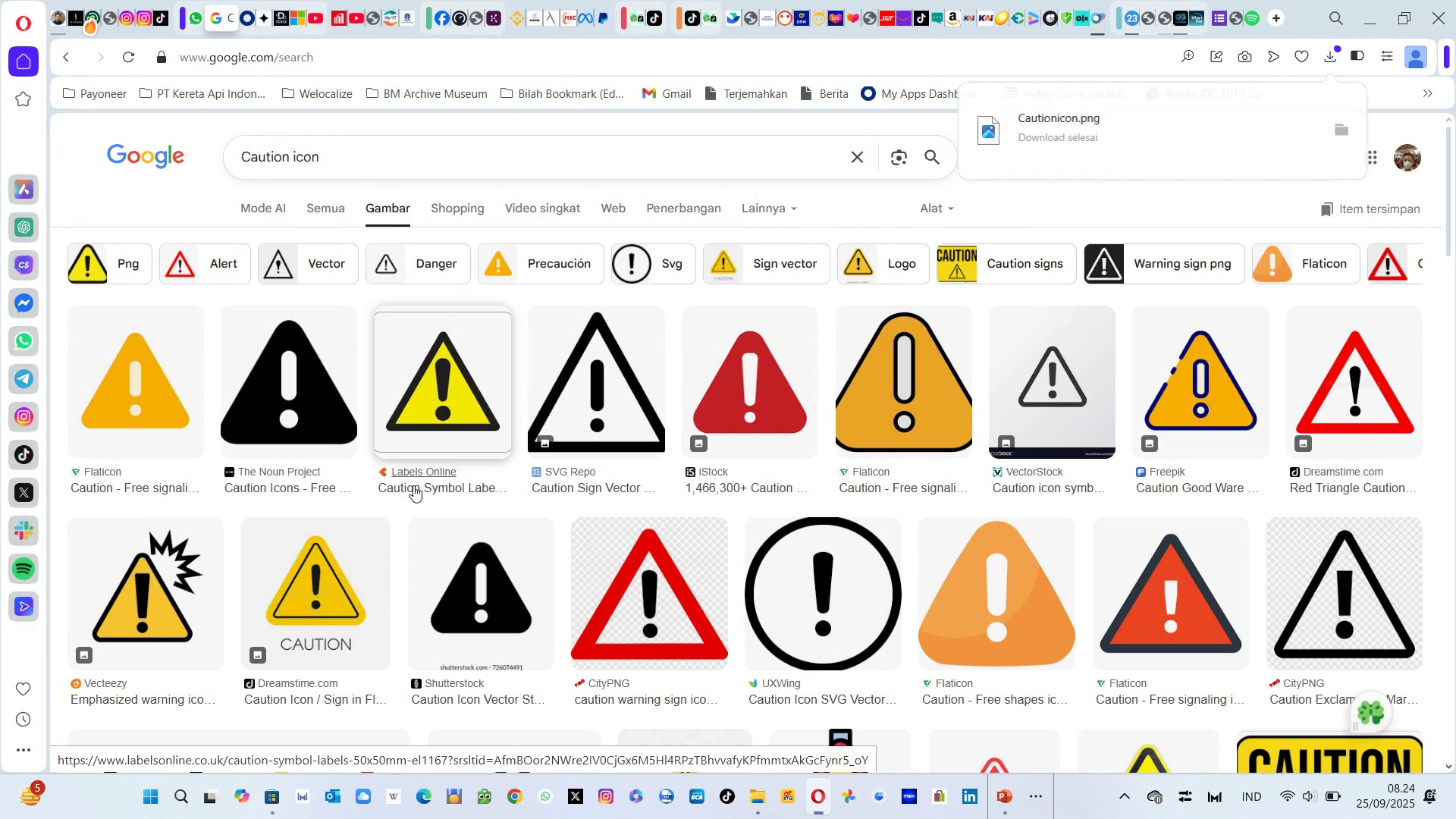 
key(Alt+Tab)
 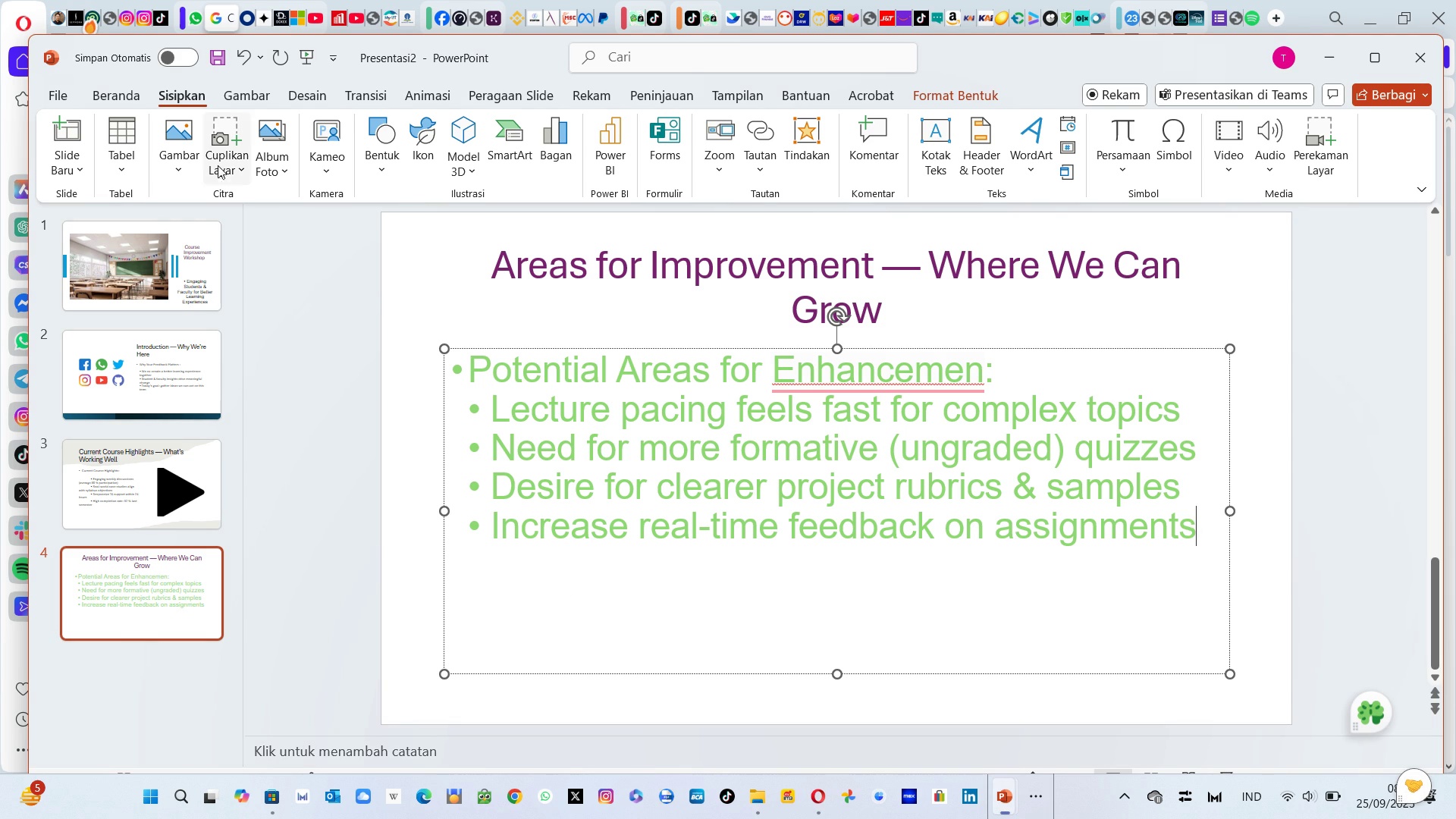 
left_click([190, 161])
 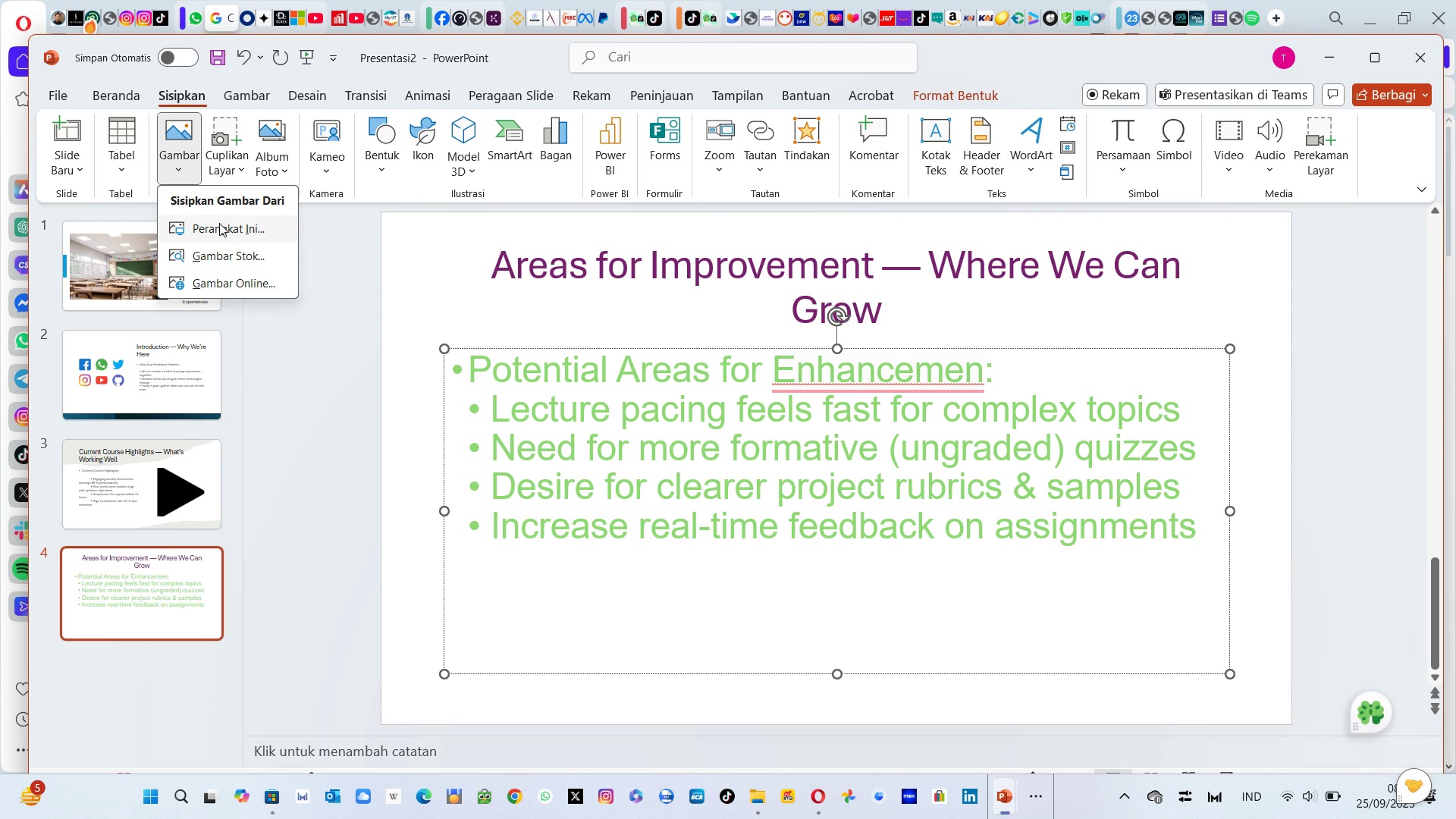 
left_click([219, 223])
 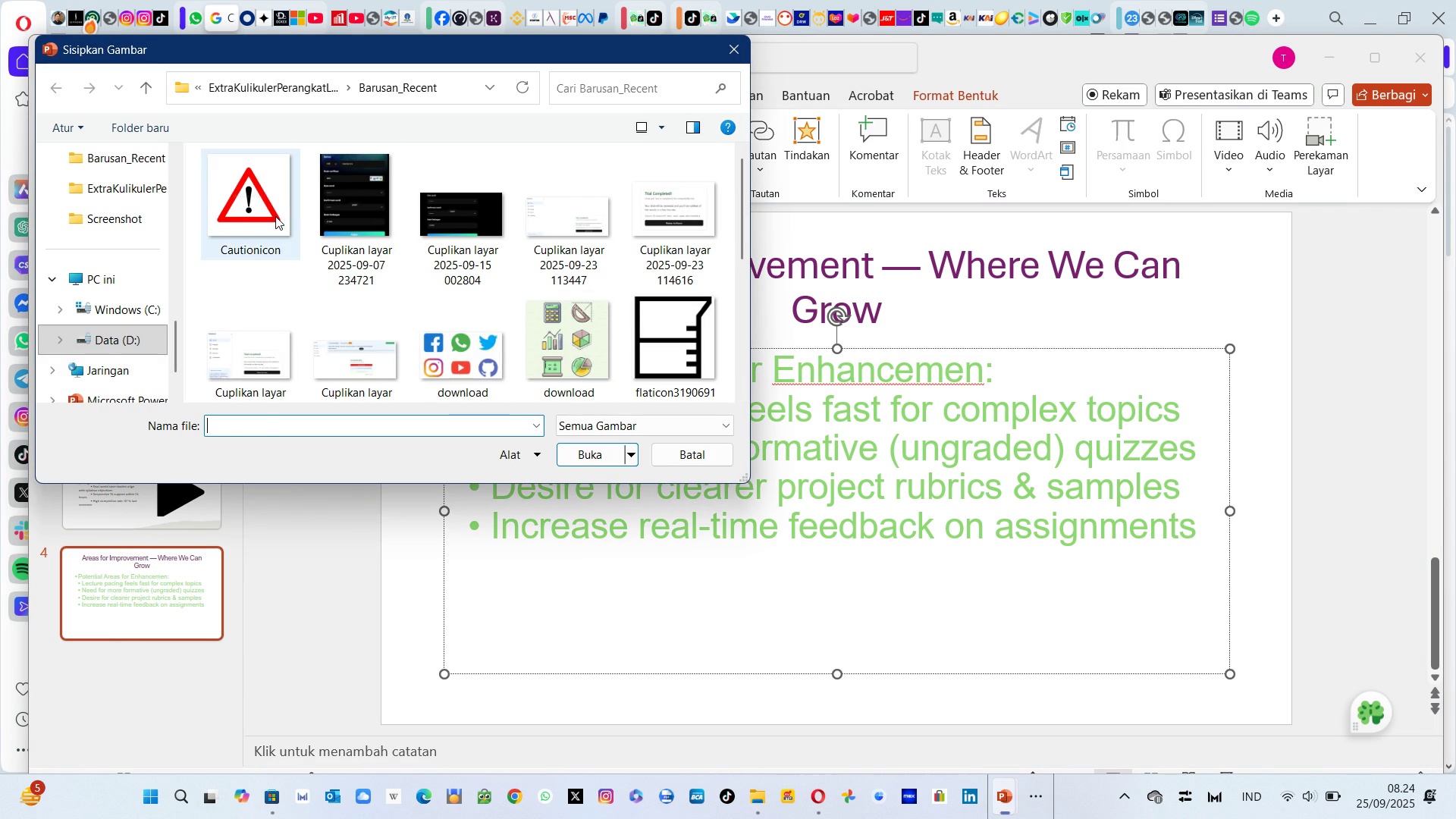 
left_click([275, 216])
 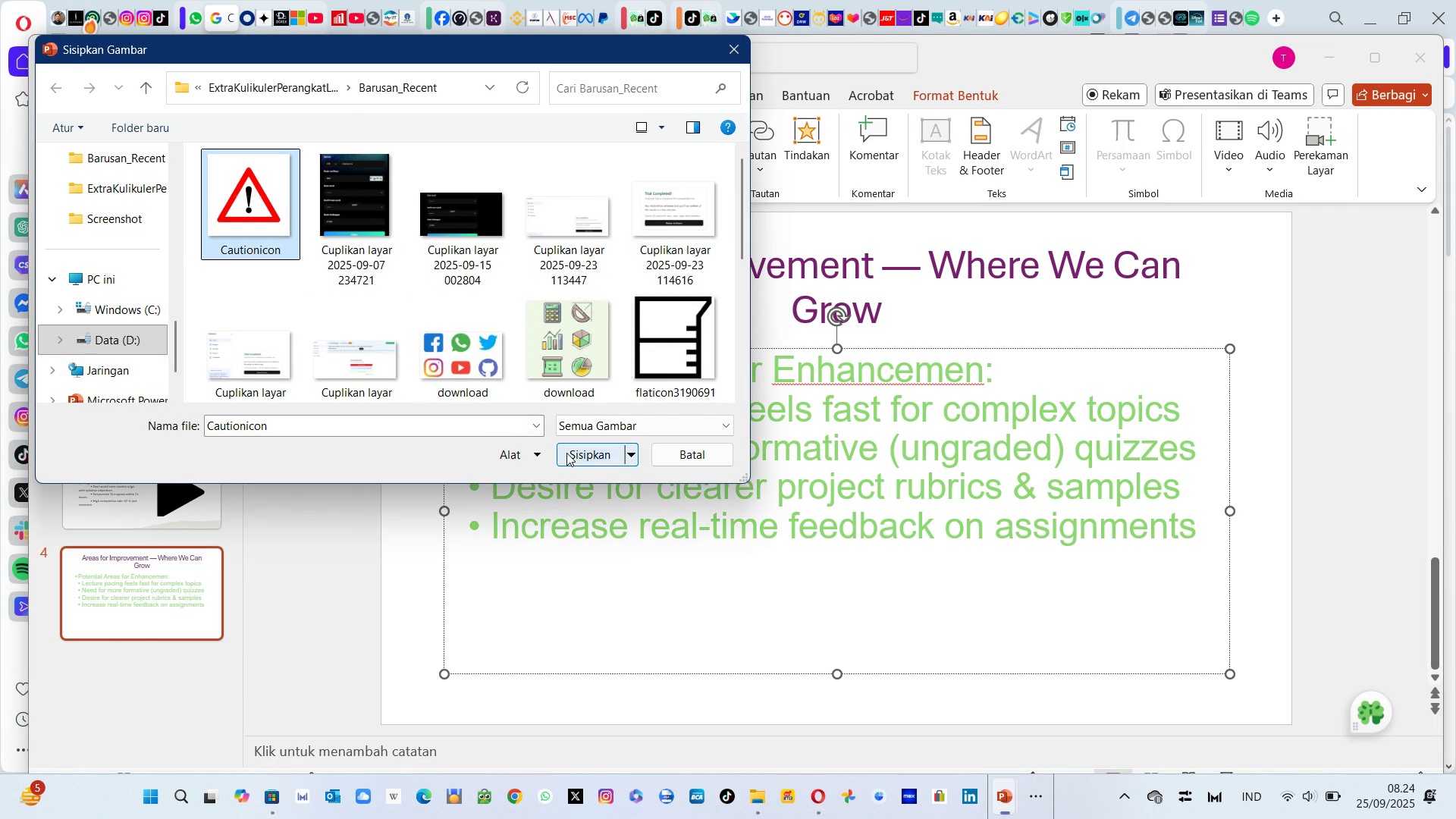 
left_click([566, 453])
 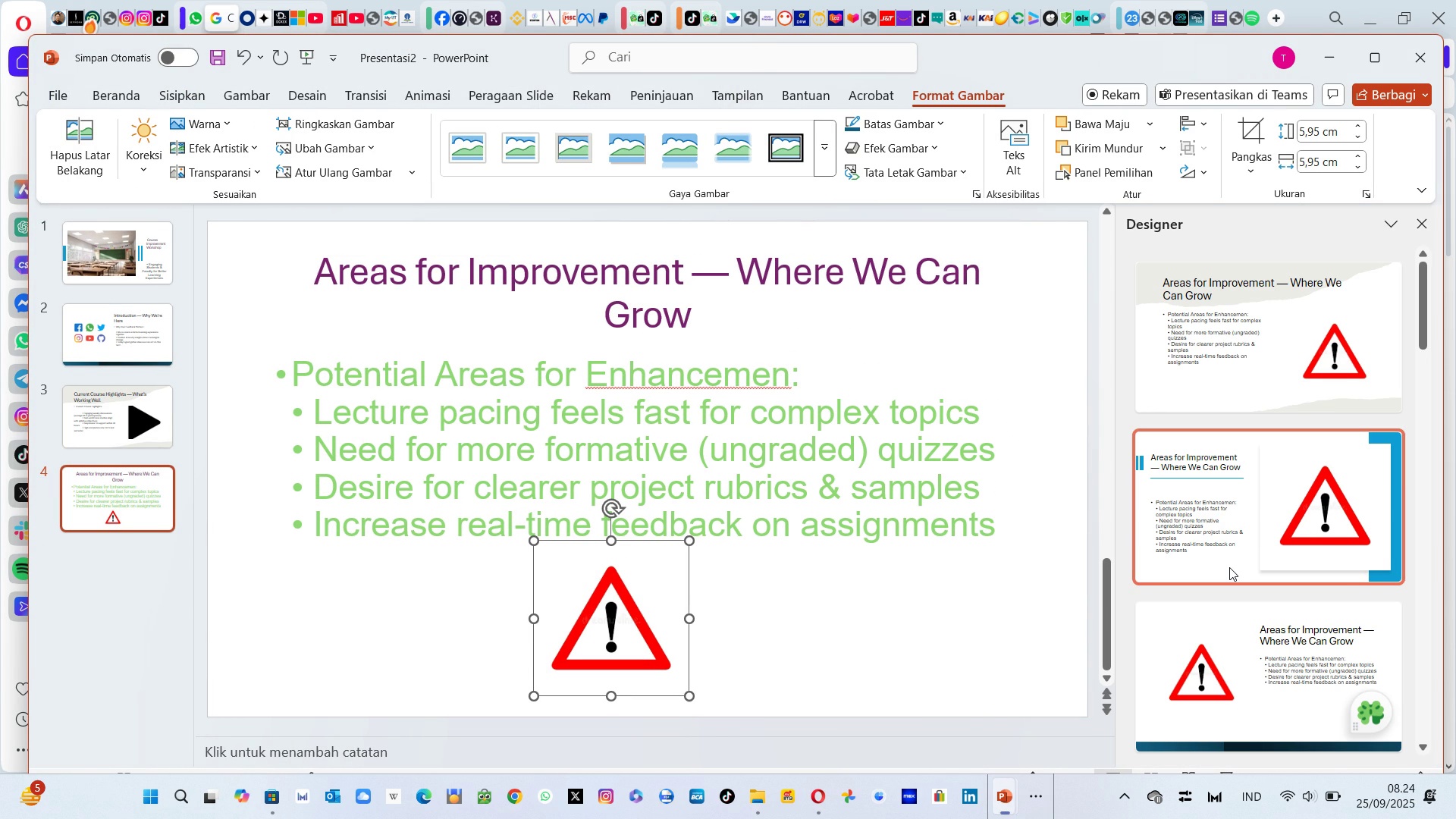 
wait(6.55)
 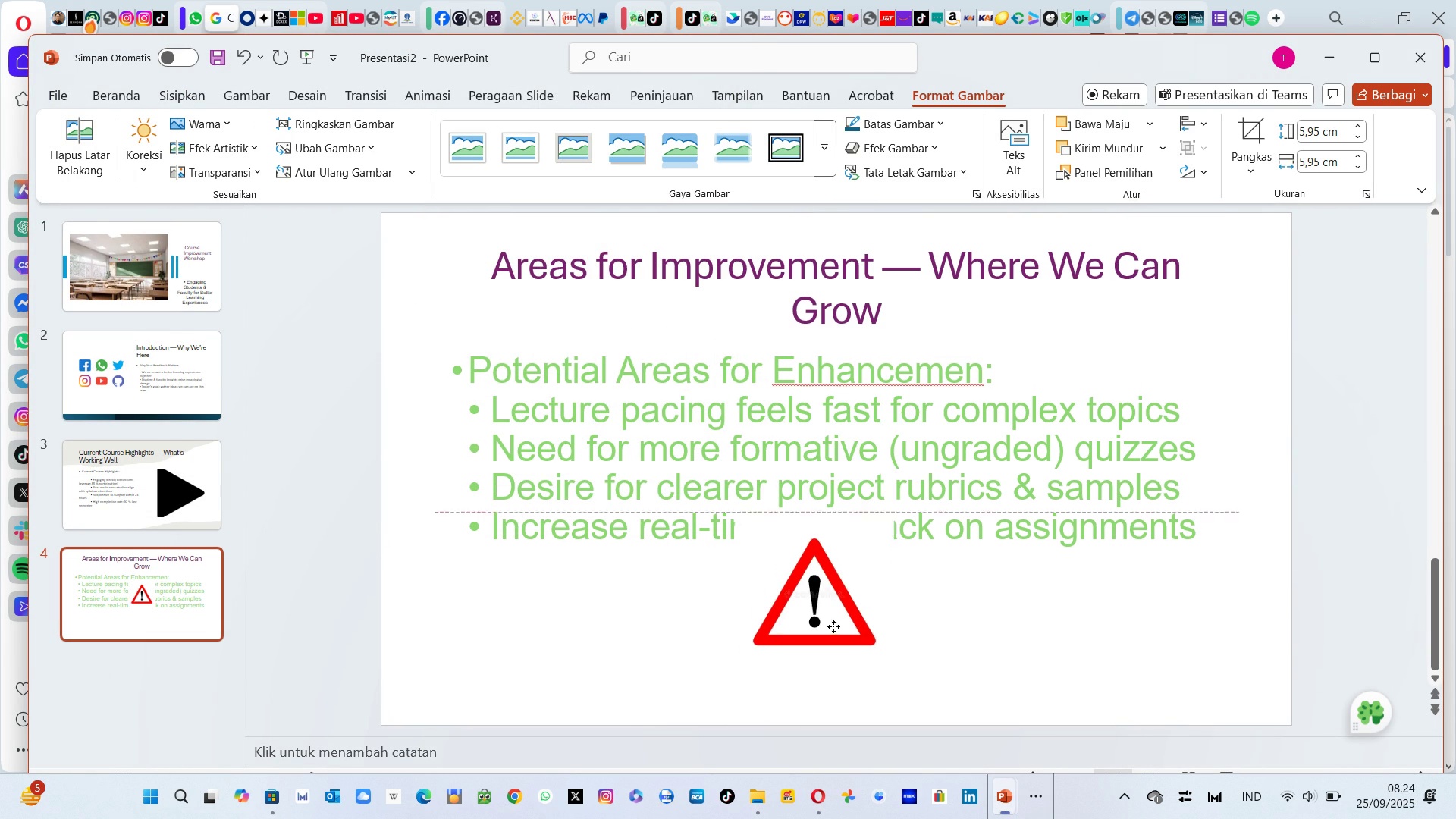 
scroll: coordinate [1229, 567], scroll_direction: down, amount: 2.0
 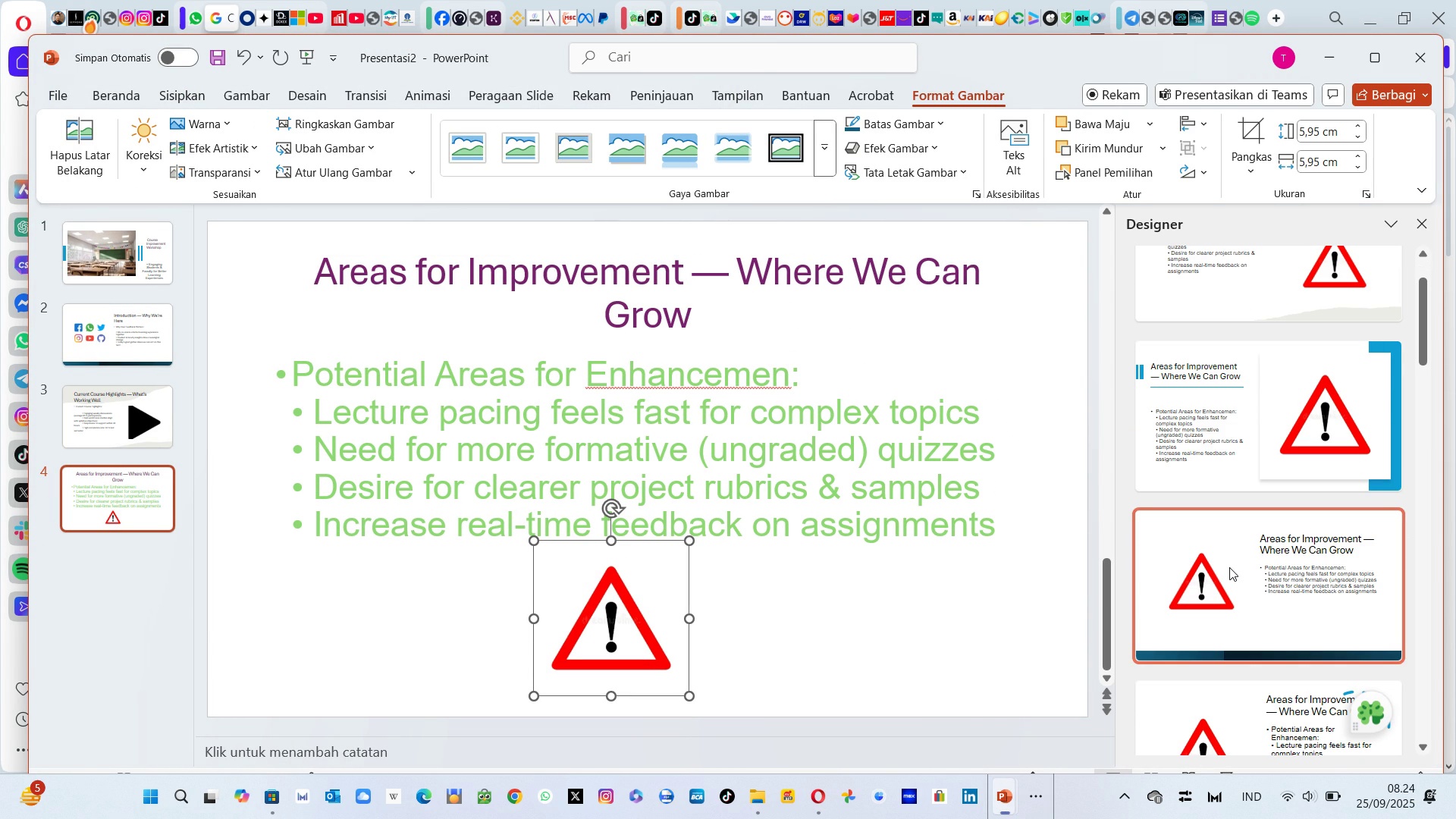 
left_click([1229, 567])
 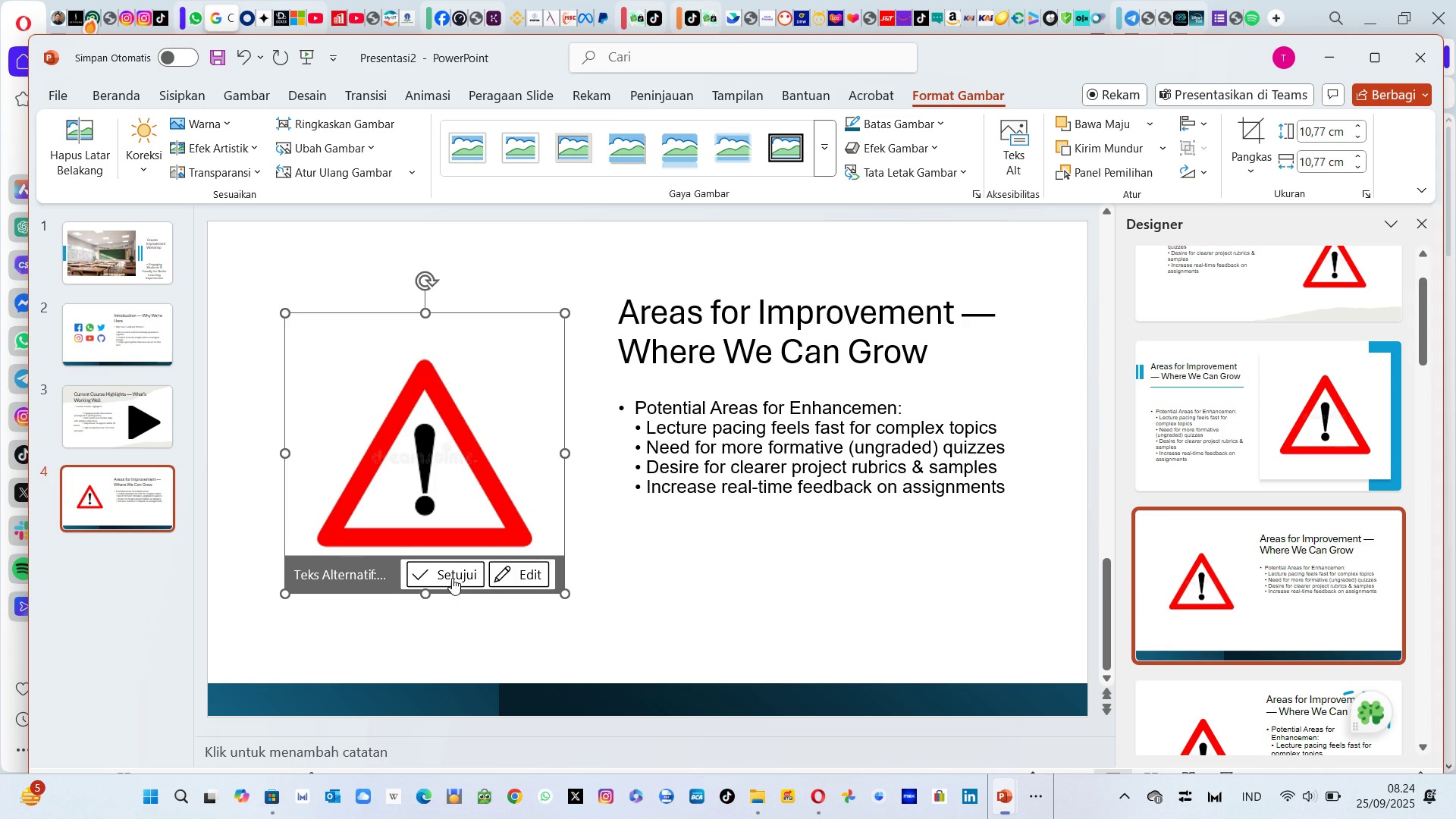 
left_click([441, 577])
 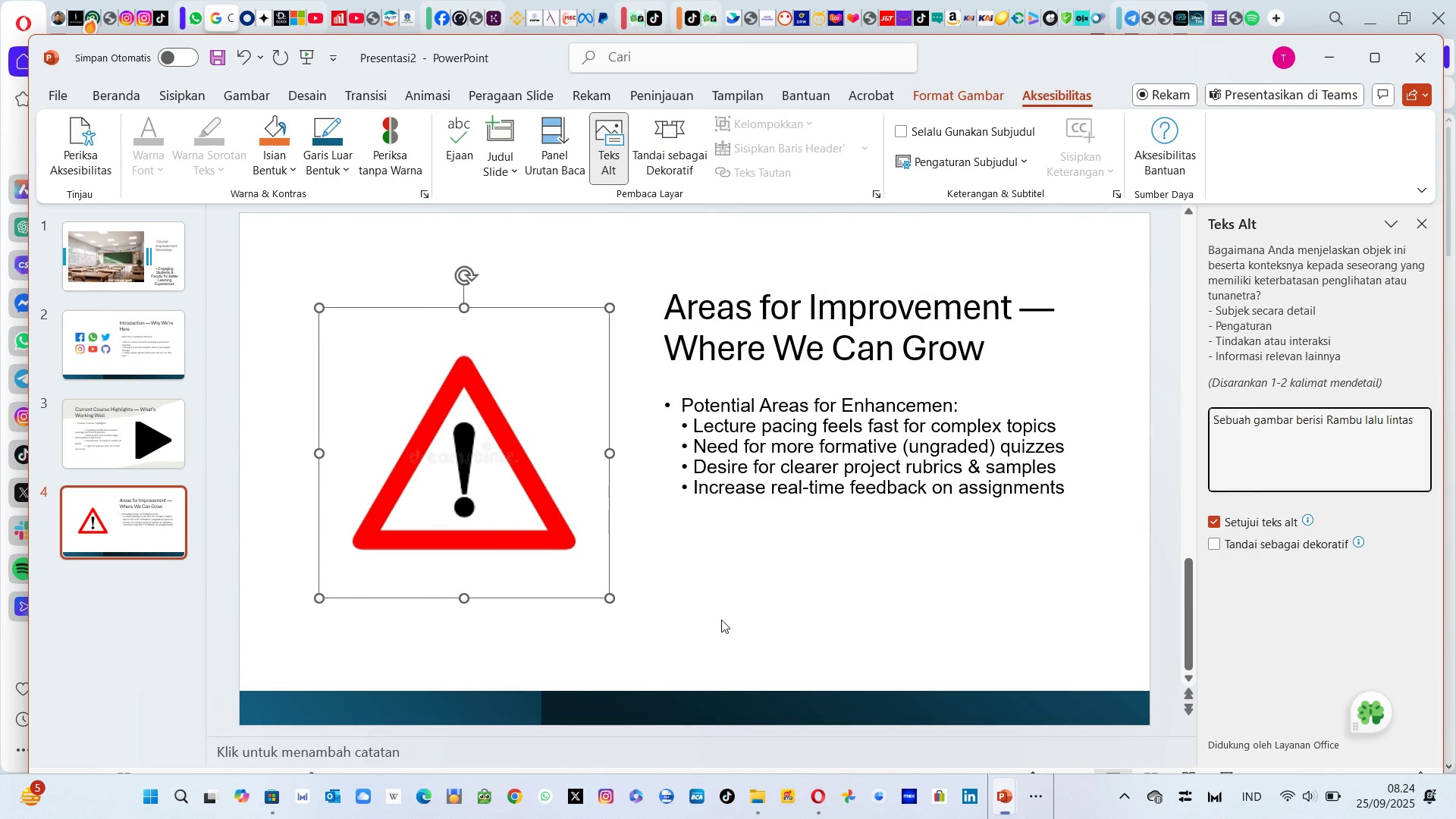 
left_click([721, 620])
 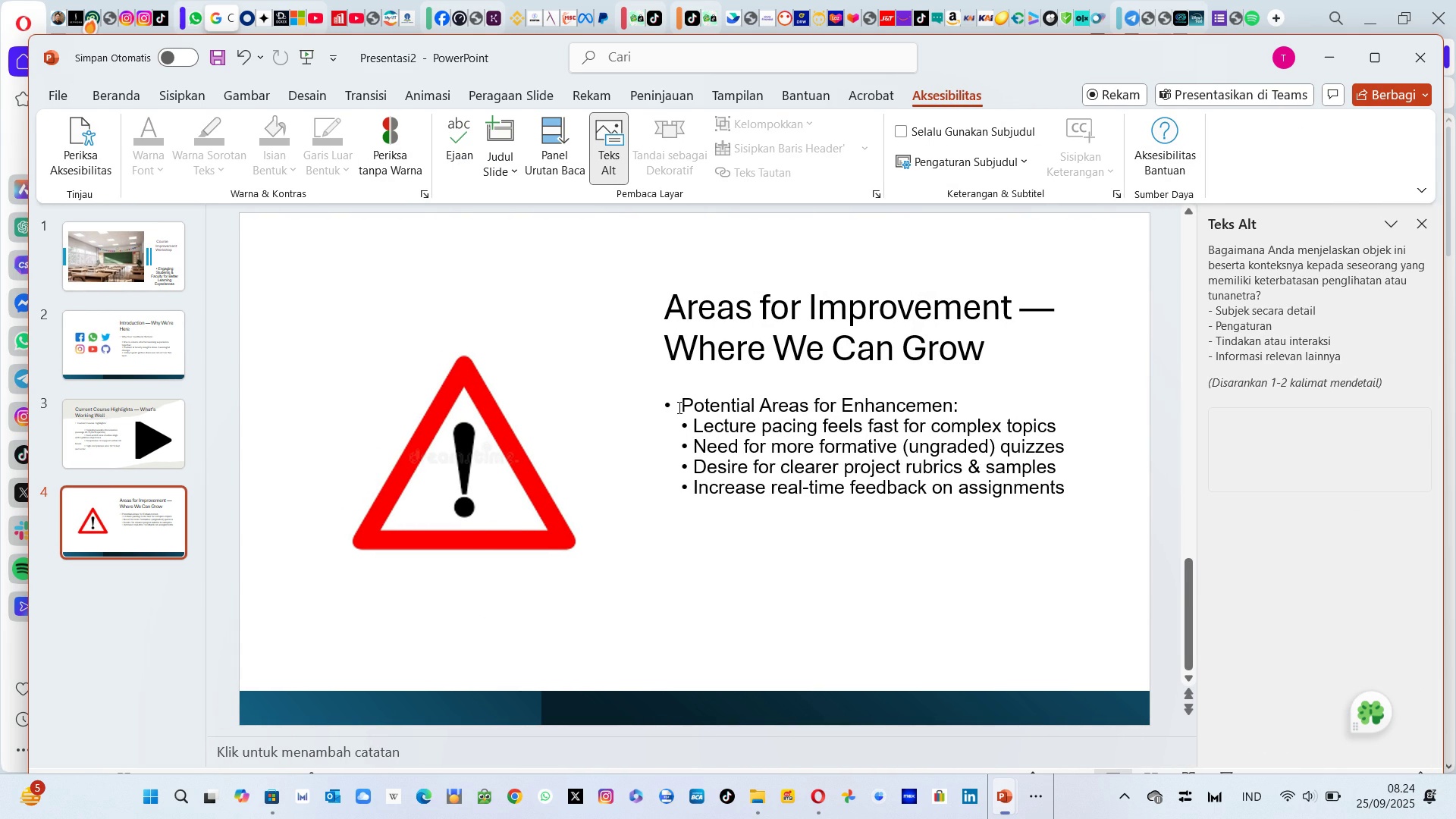 
left_click([676, 406])
 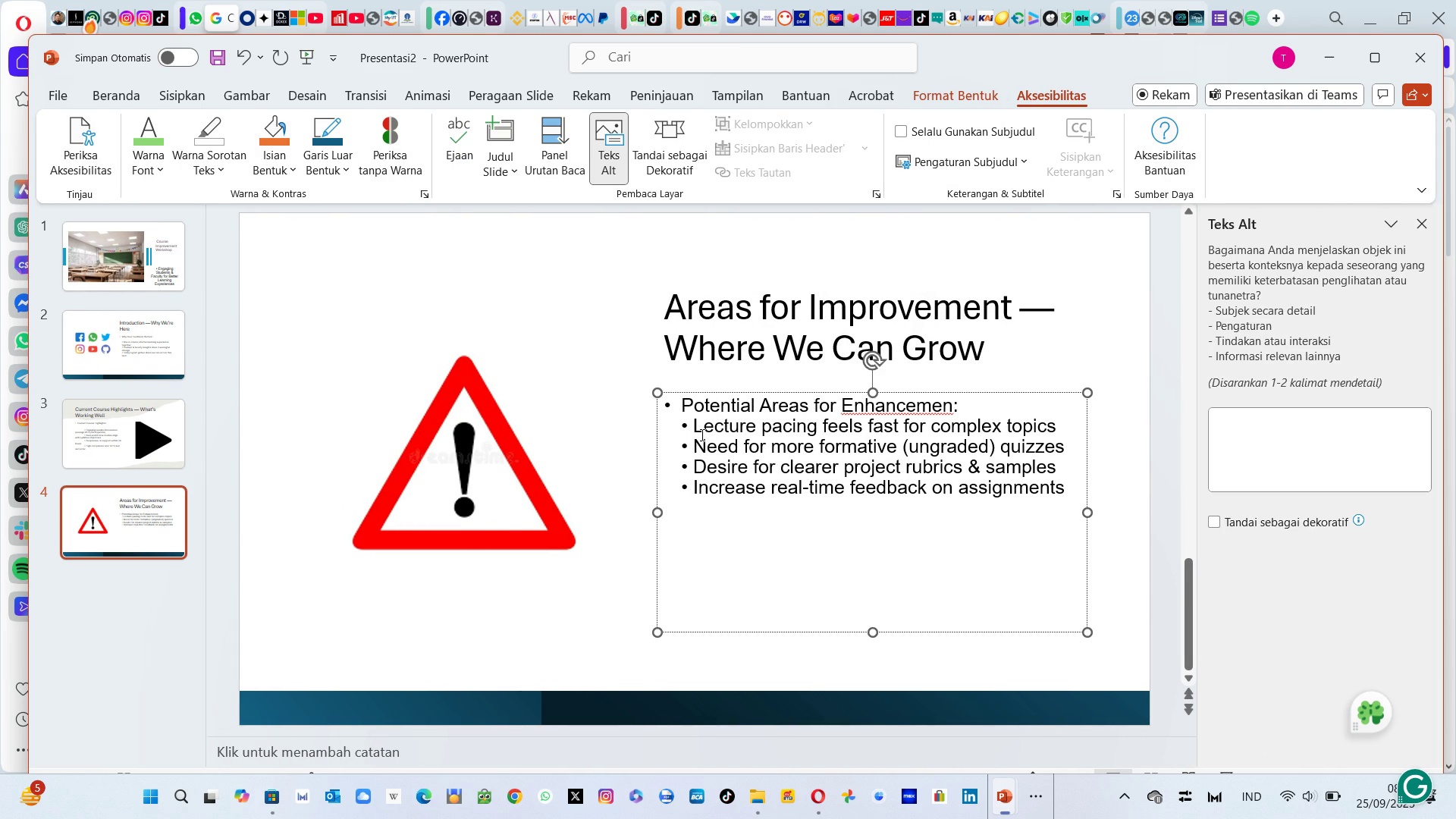 
key(Control+ControlLeft)
 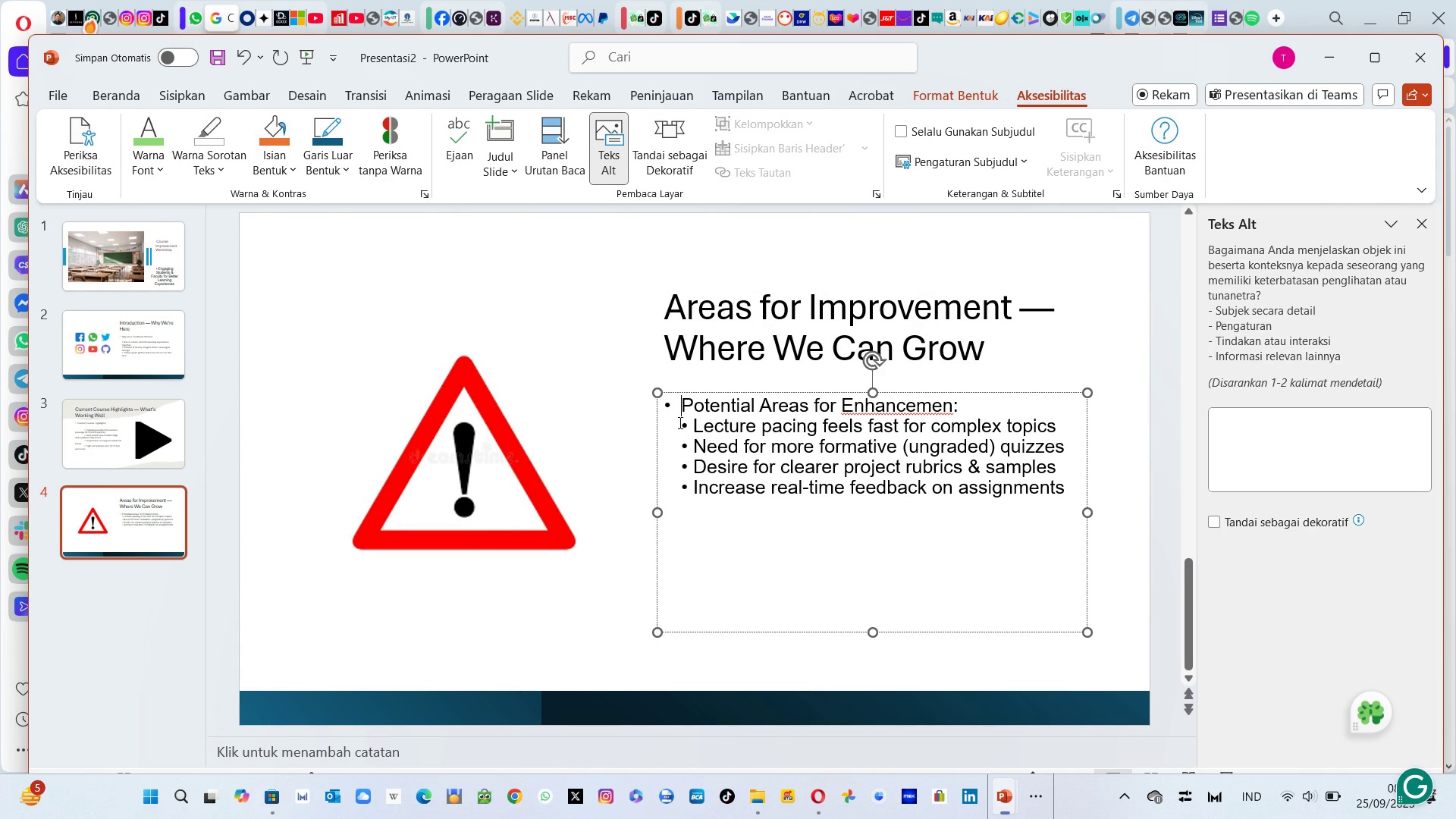 
key(Control+A)
 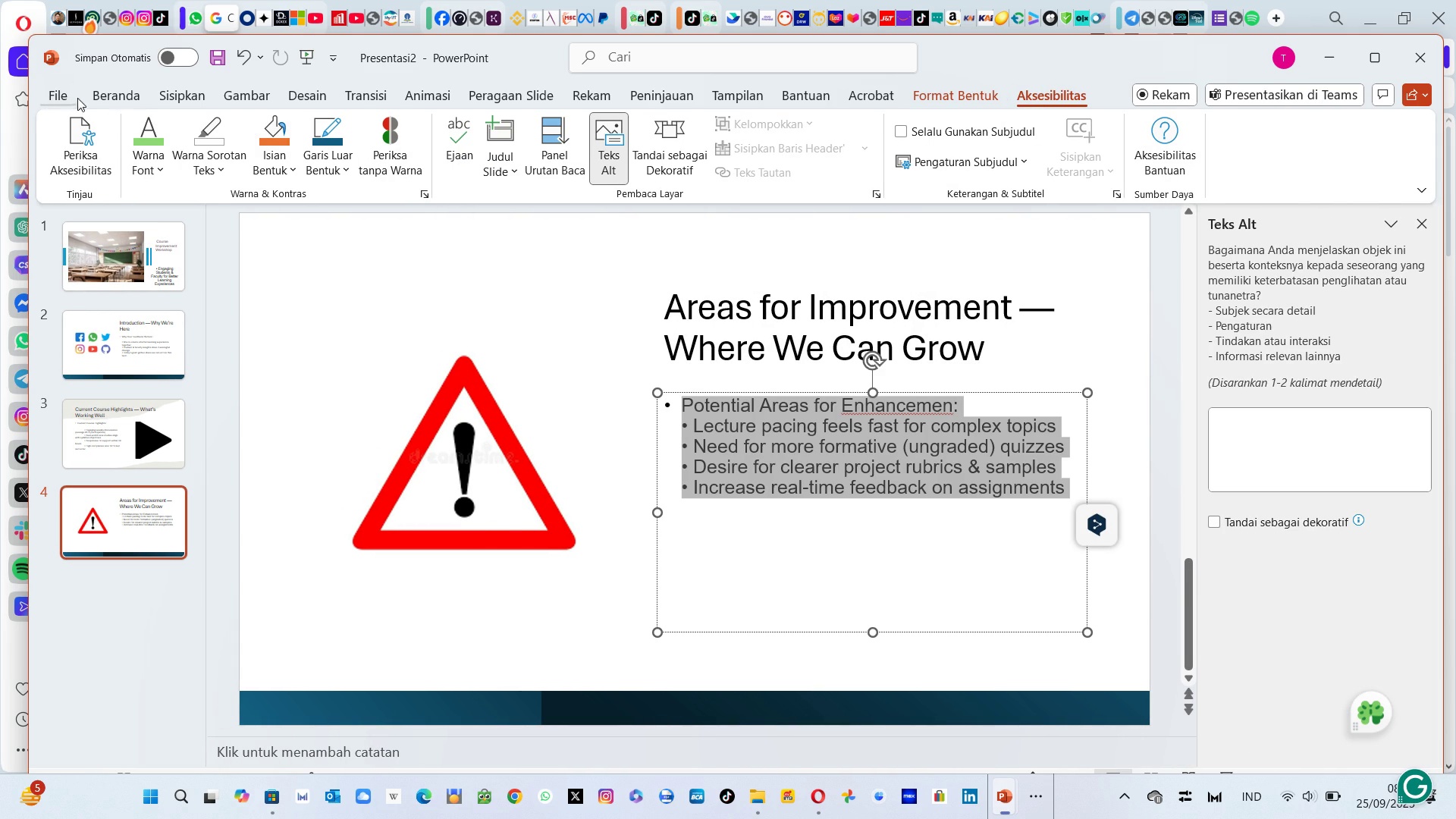 
left_click([110, 94])
 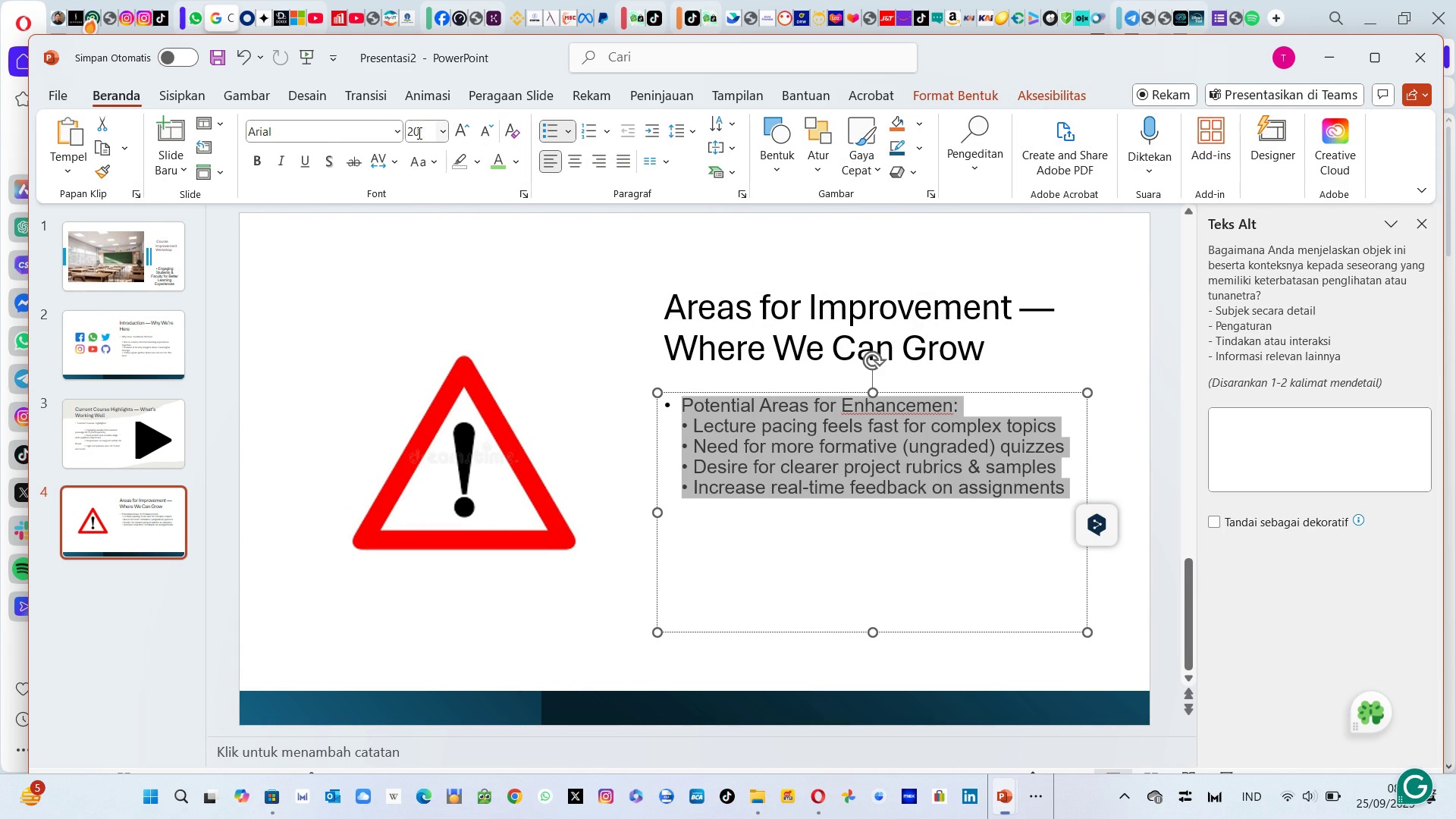 
left_click([423, 130])
 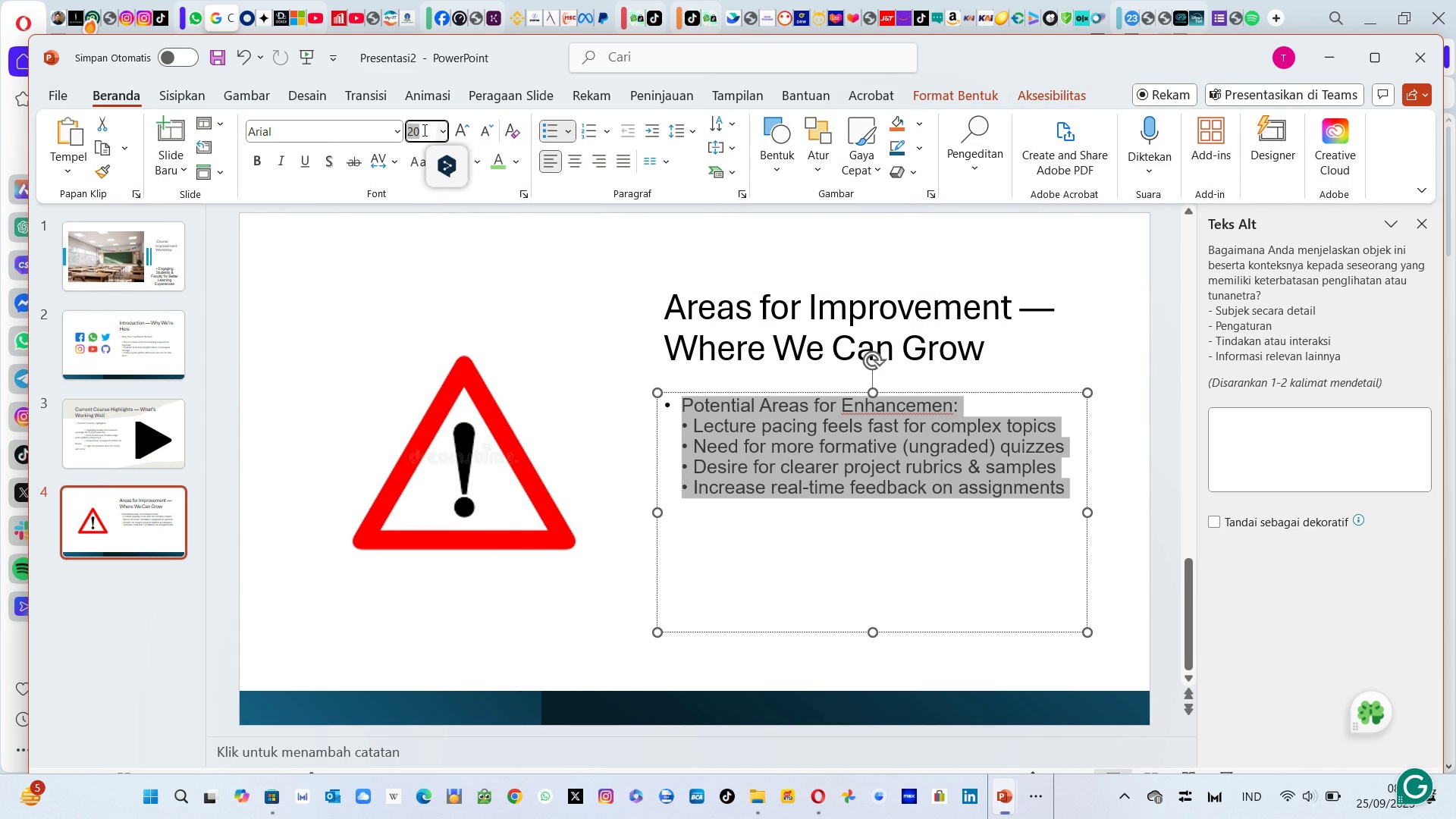 
type(38)
 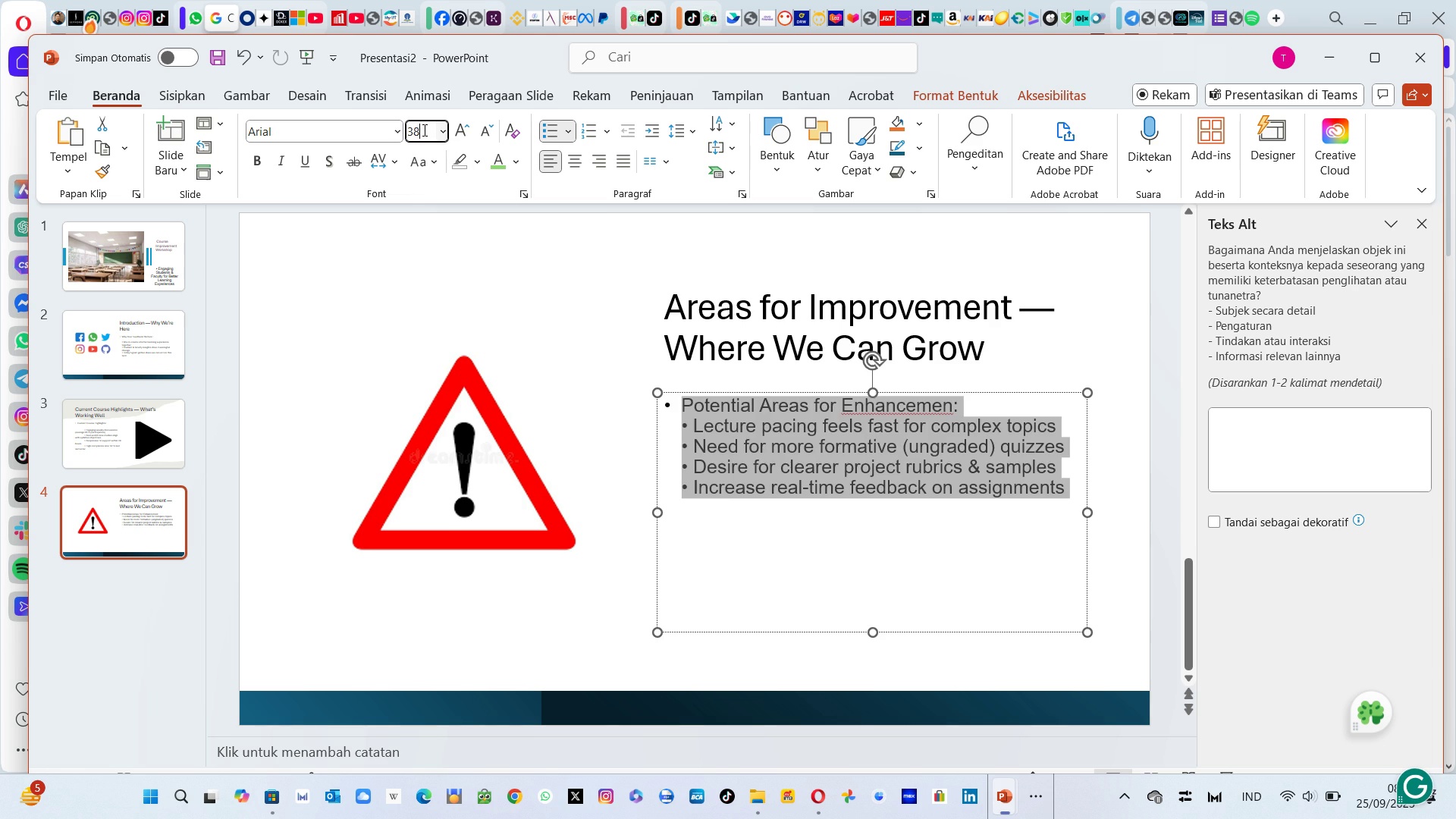 
key(Enter)
 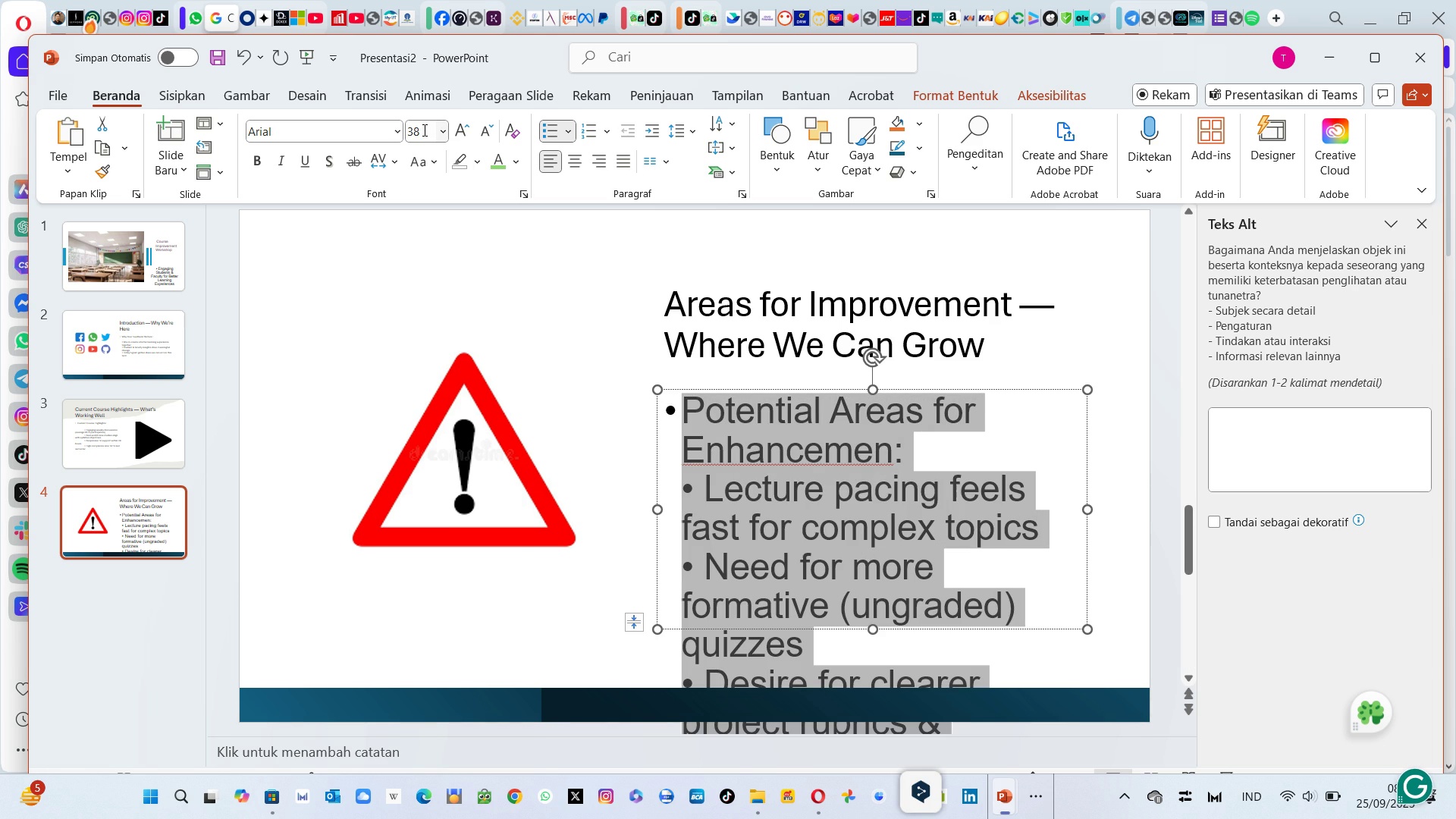 
left_click([423, 130])
 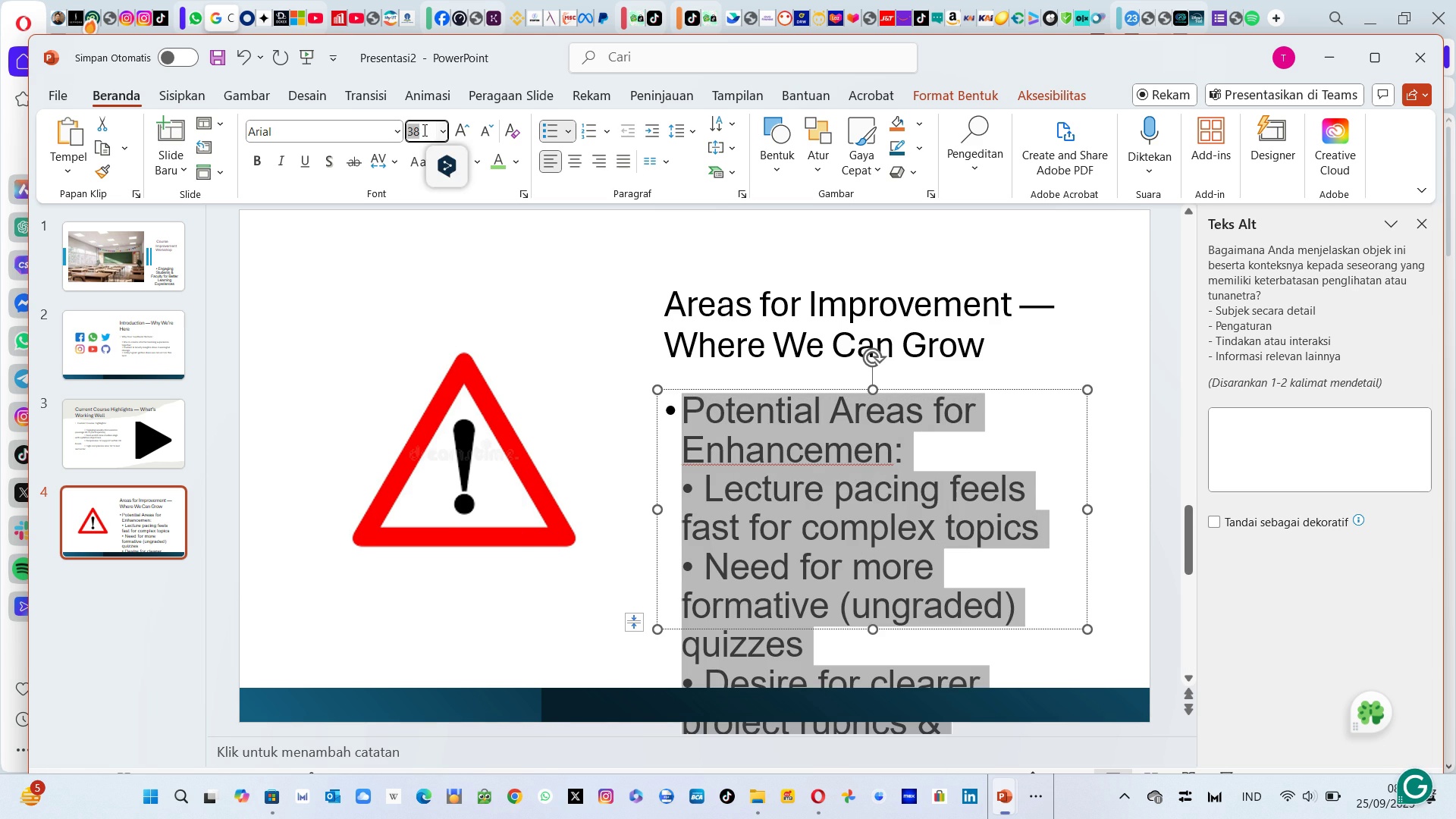 
type(28)
 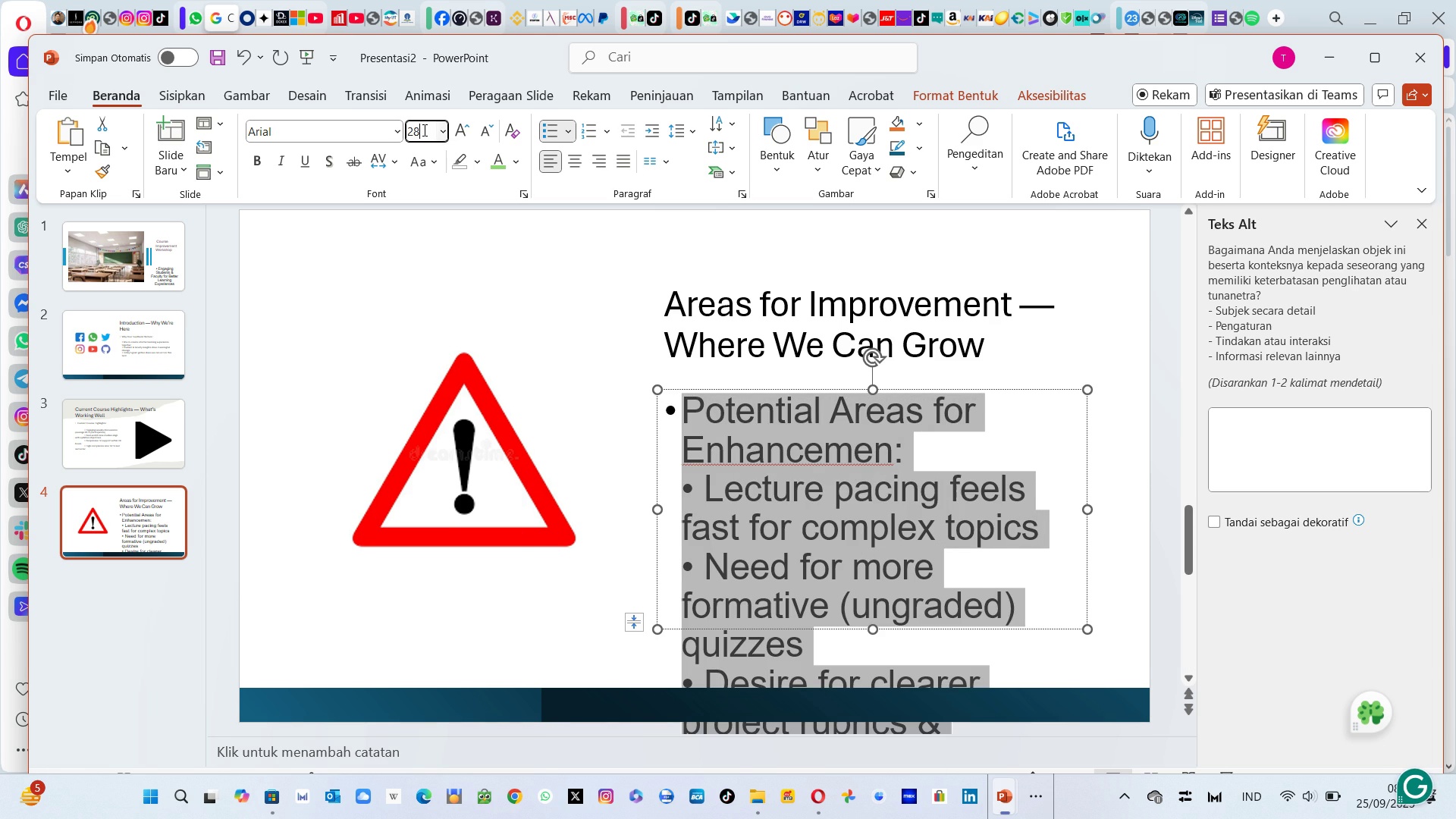 
key(Enter)
 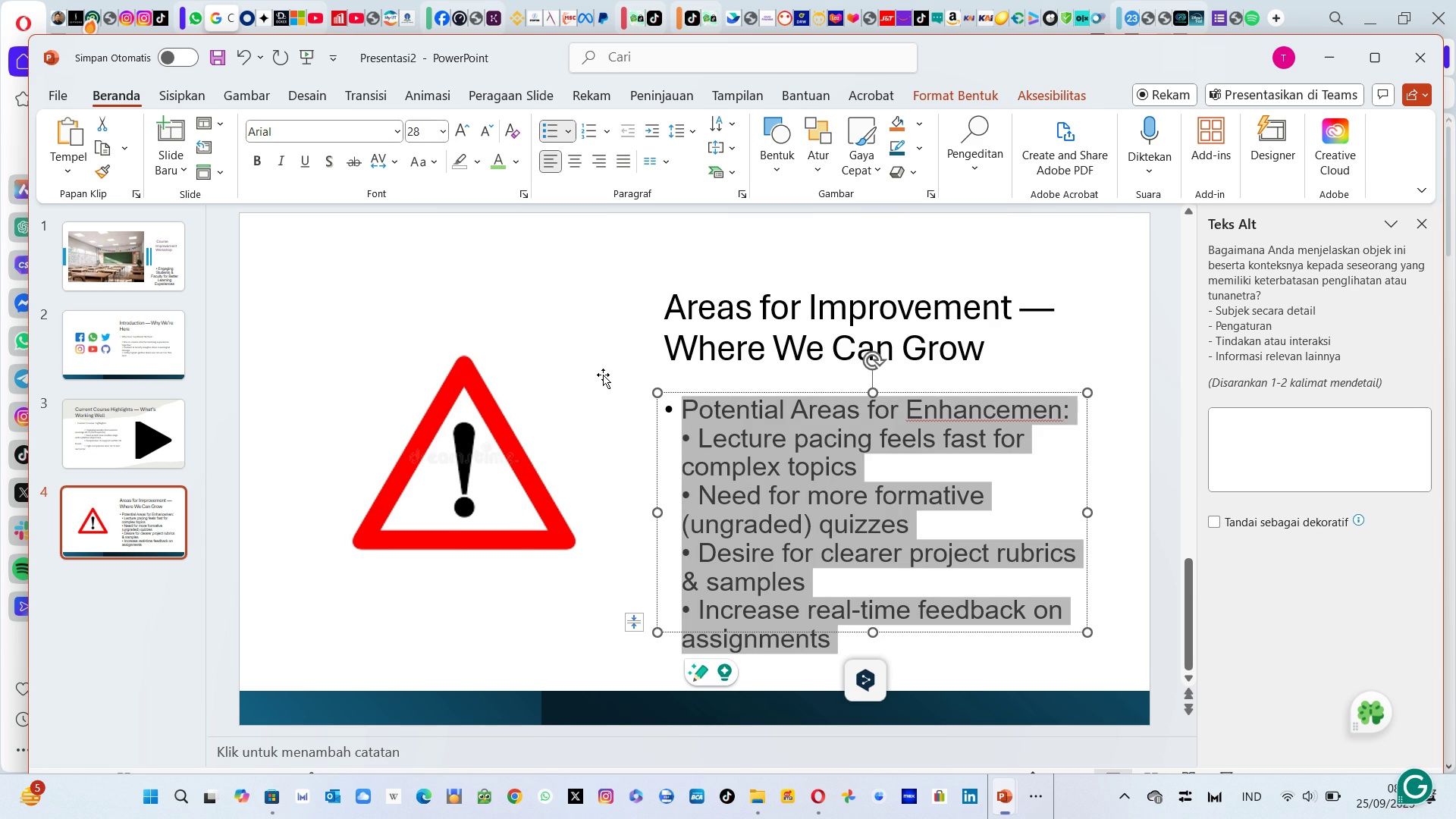 
left_click([603, 375])
 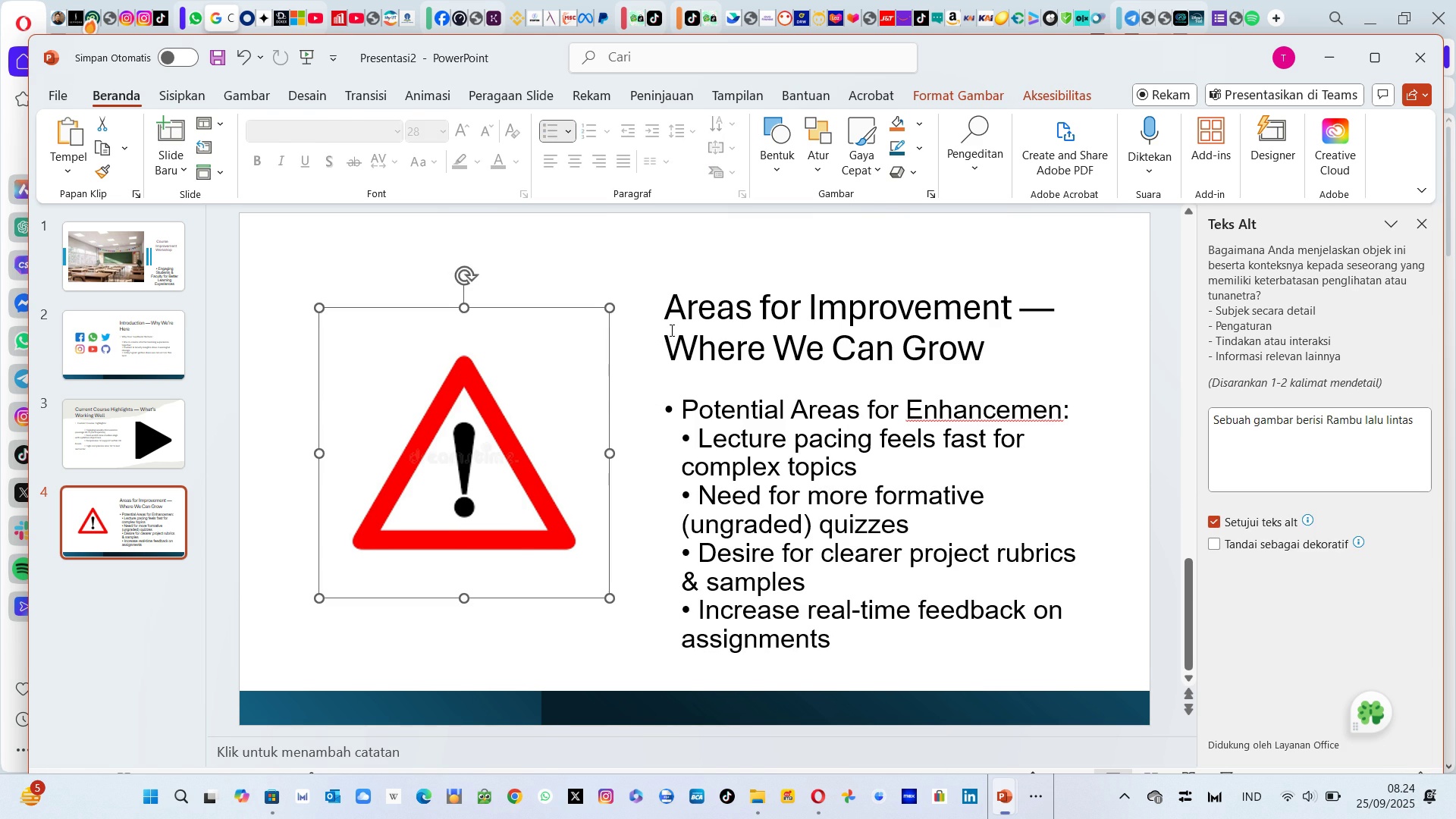 
left_click([670, 330])
 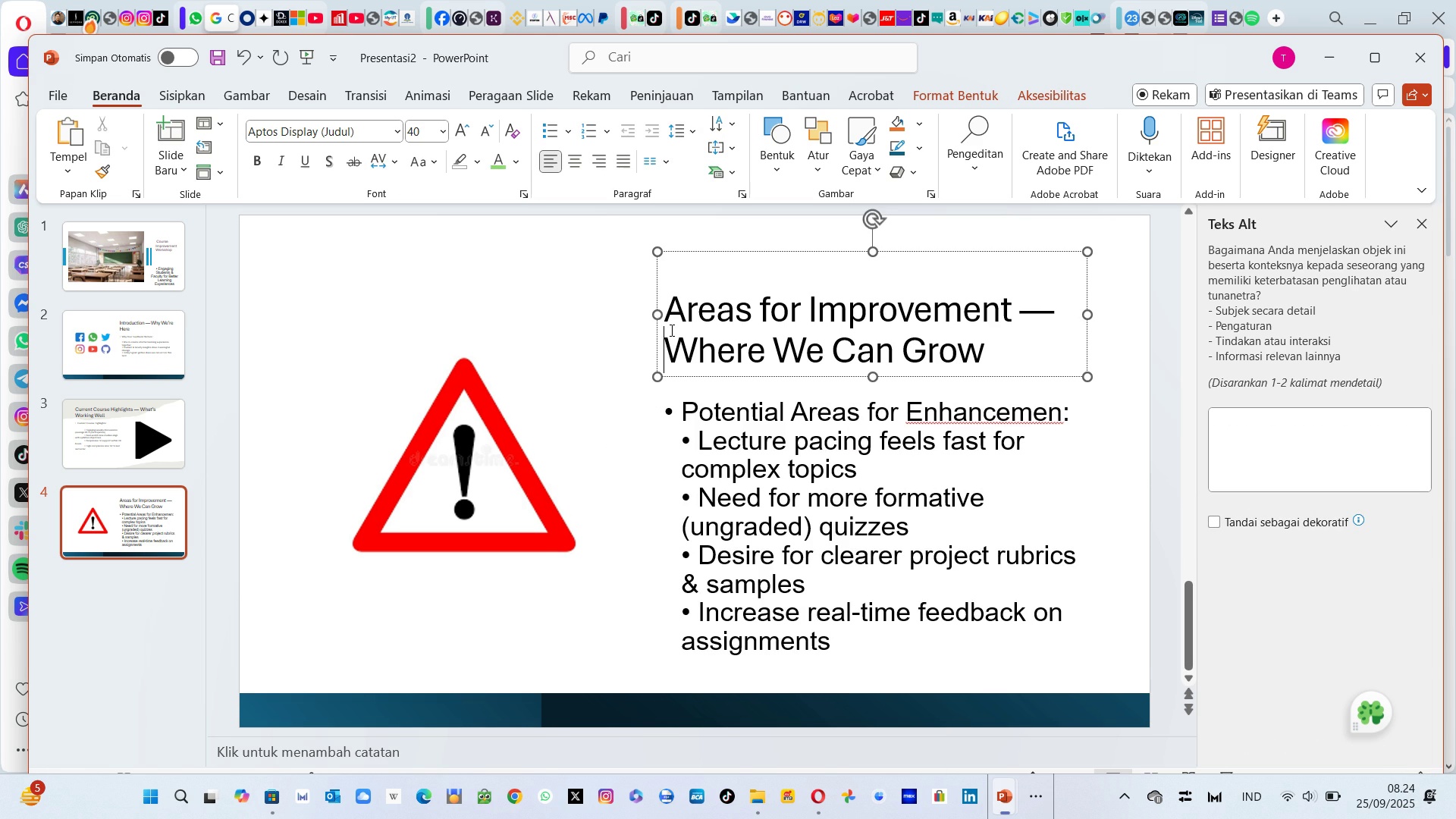 
key(Control+ControlLeft)
 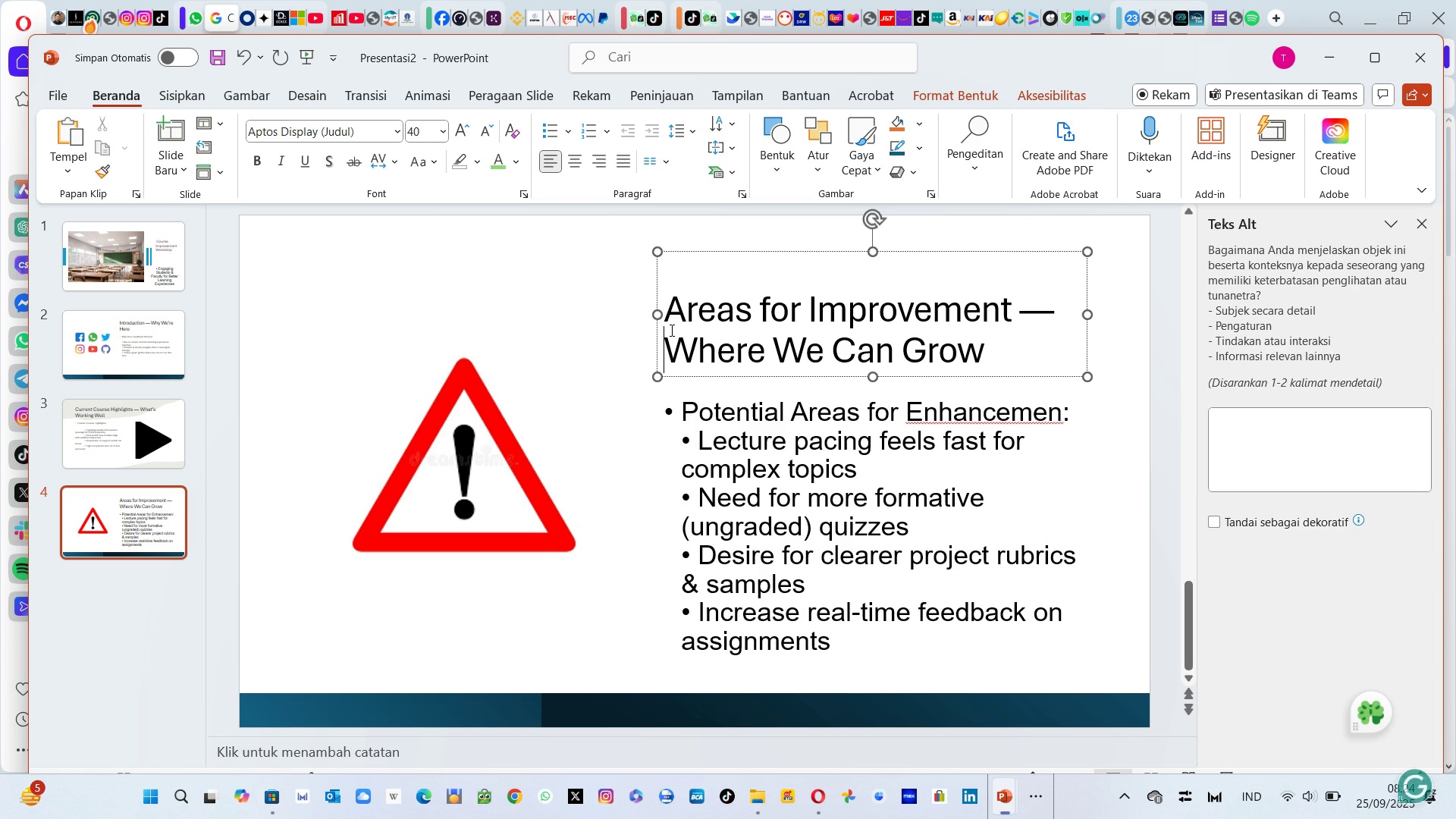 
key(Control+A)
 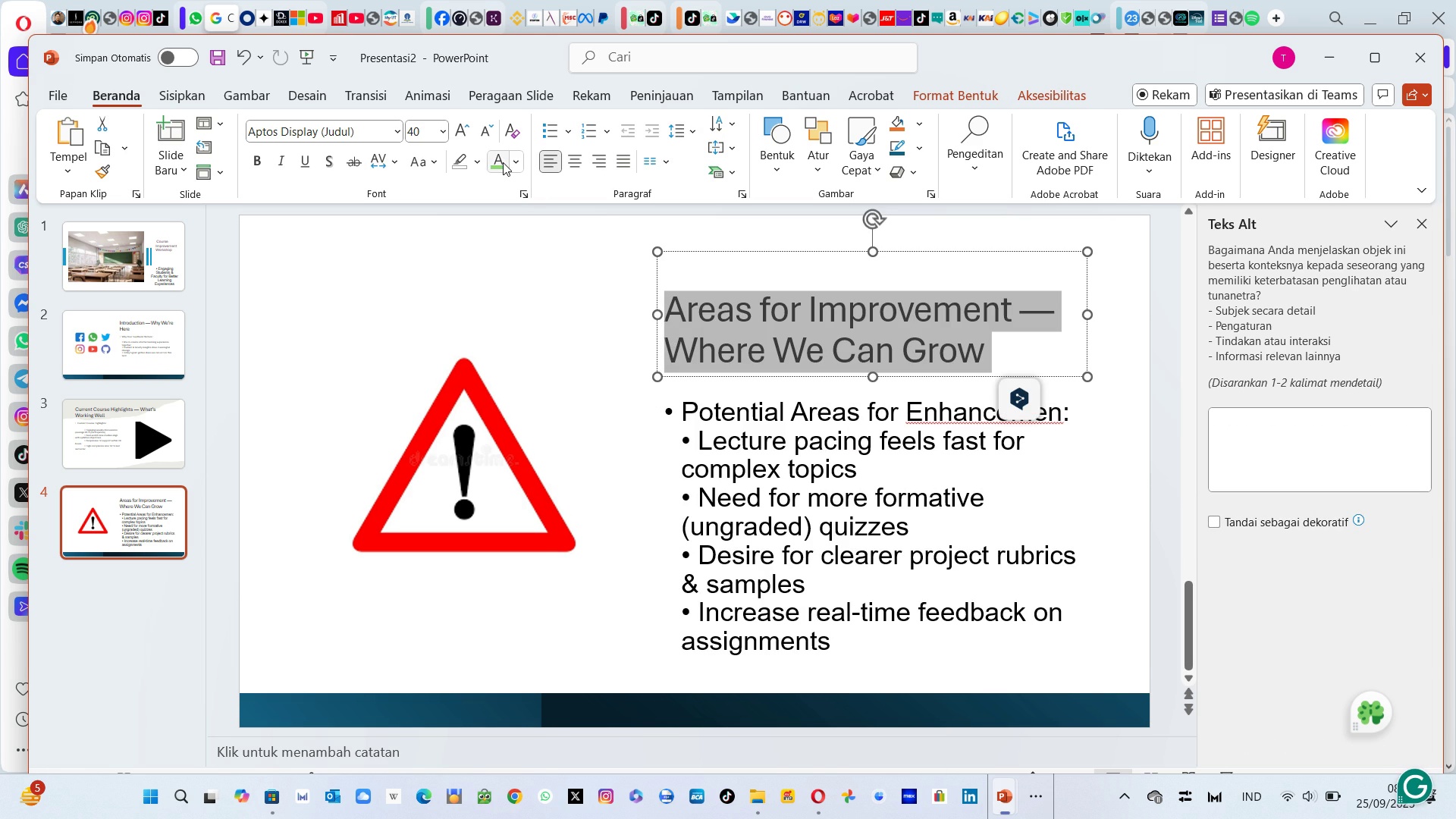 
left_click([503, 162])
 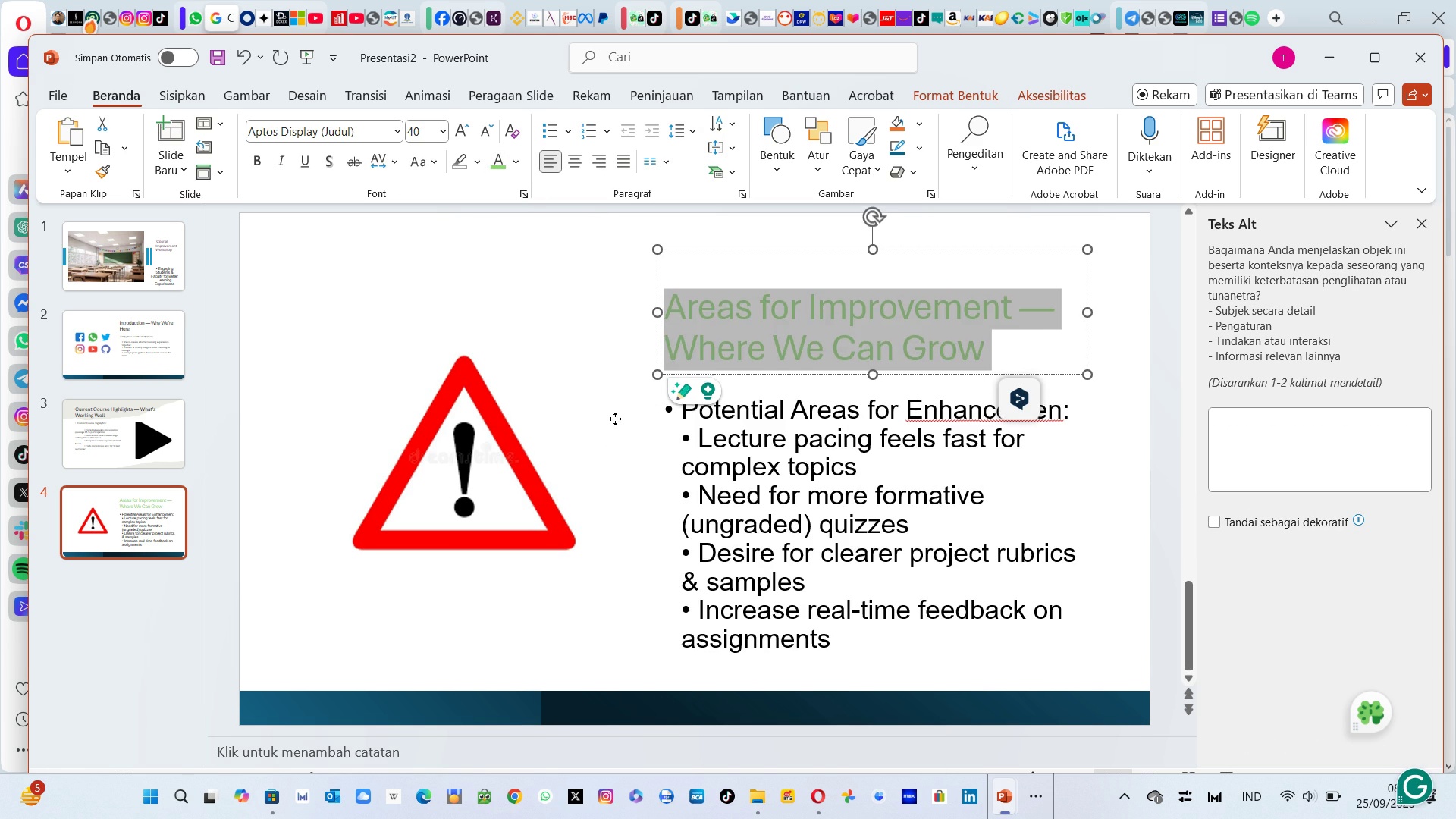 
left_click([615, 419])
 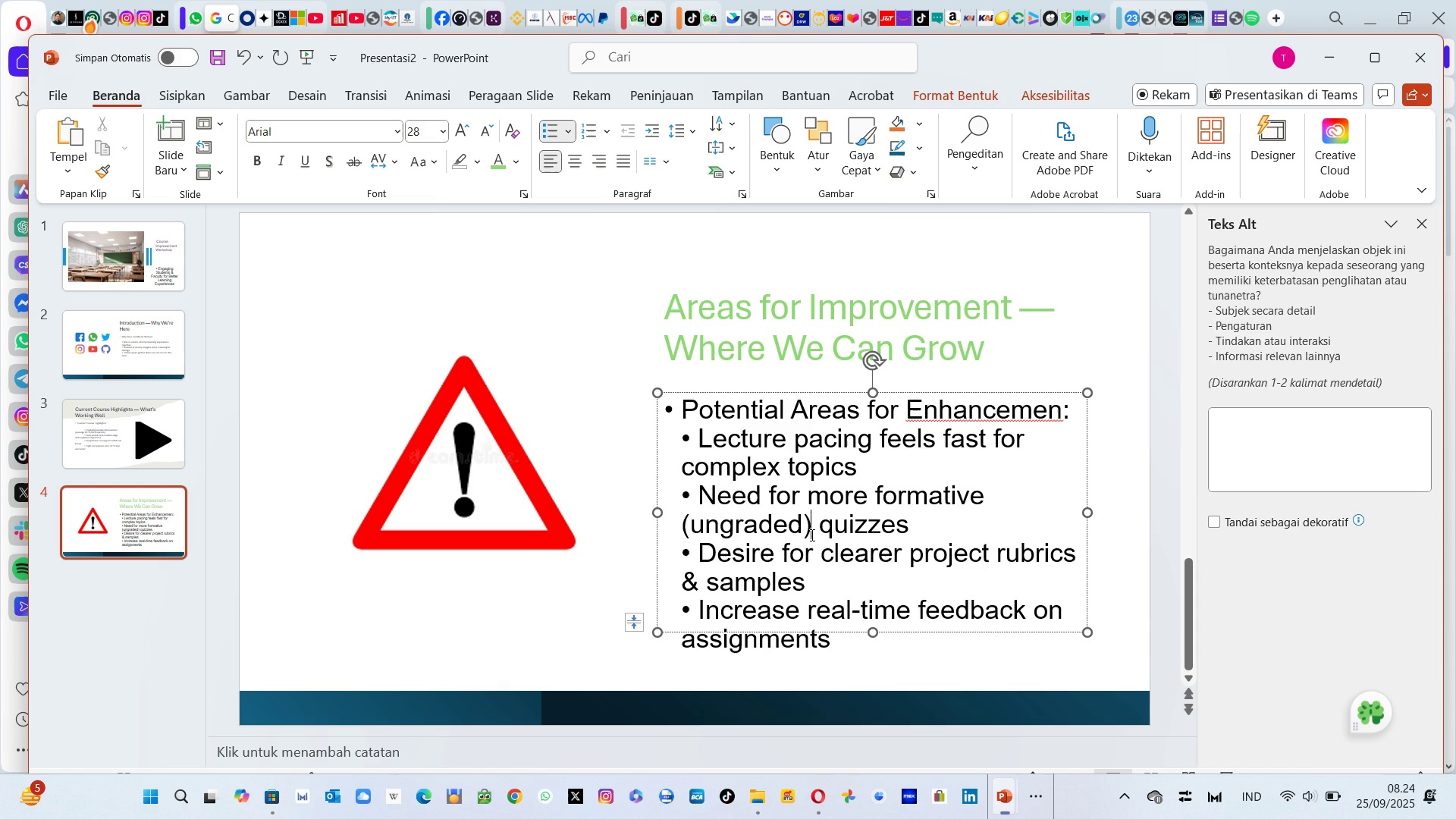 
left_click([811, 535])
 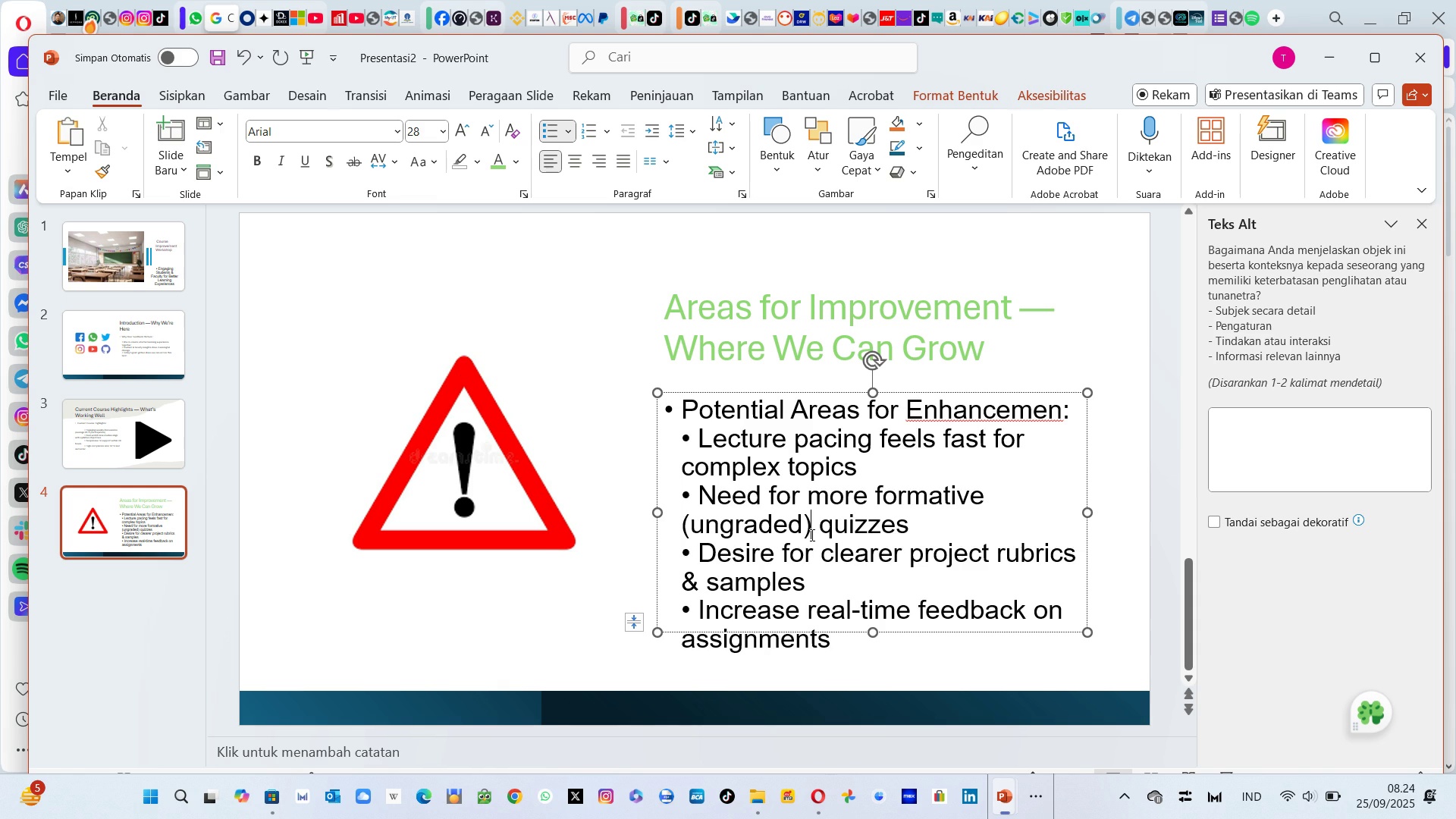 
key(Control+ControlLeft)
 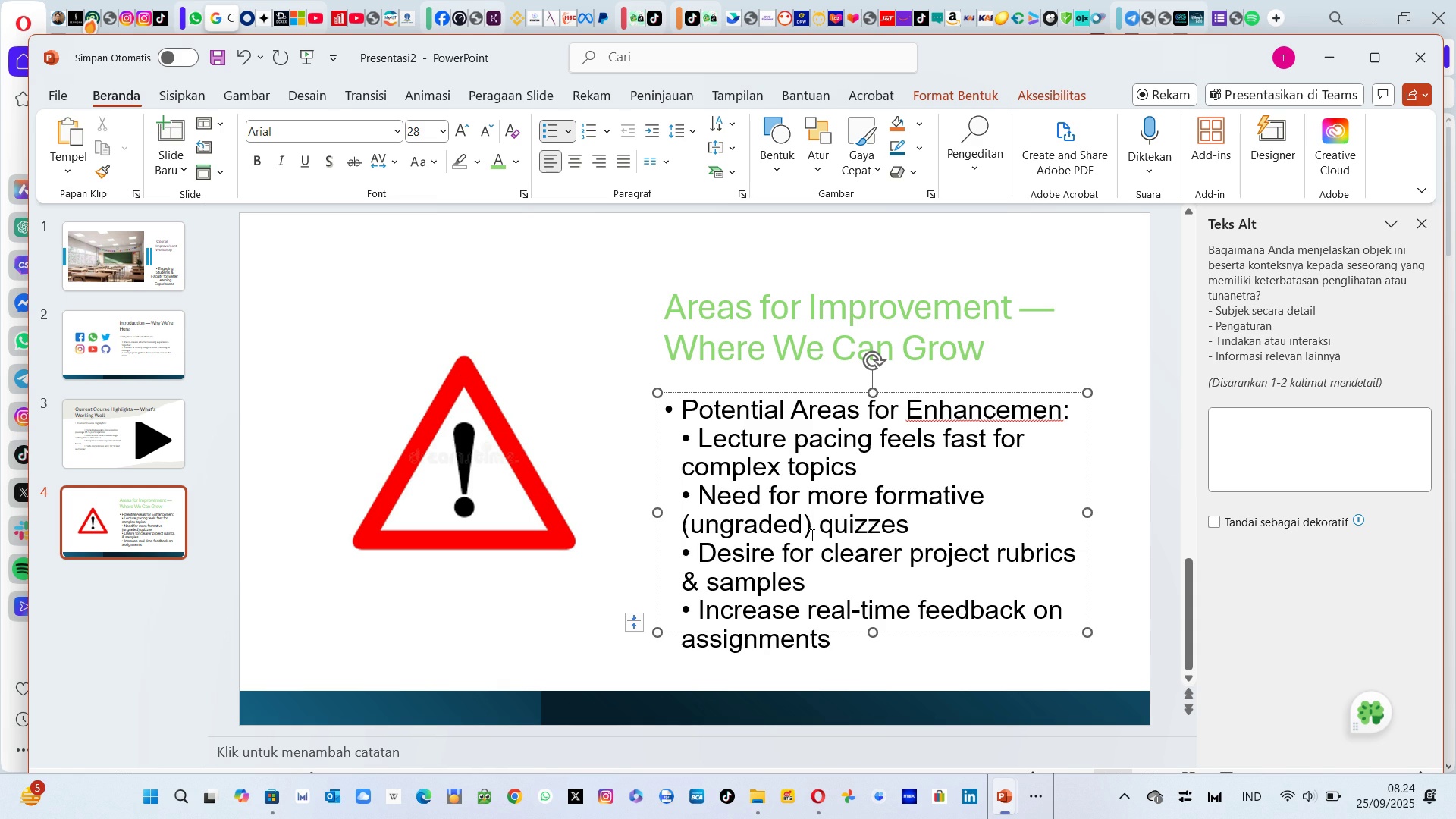 
key(Control+A)
 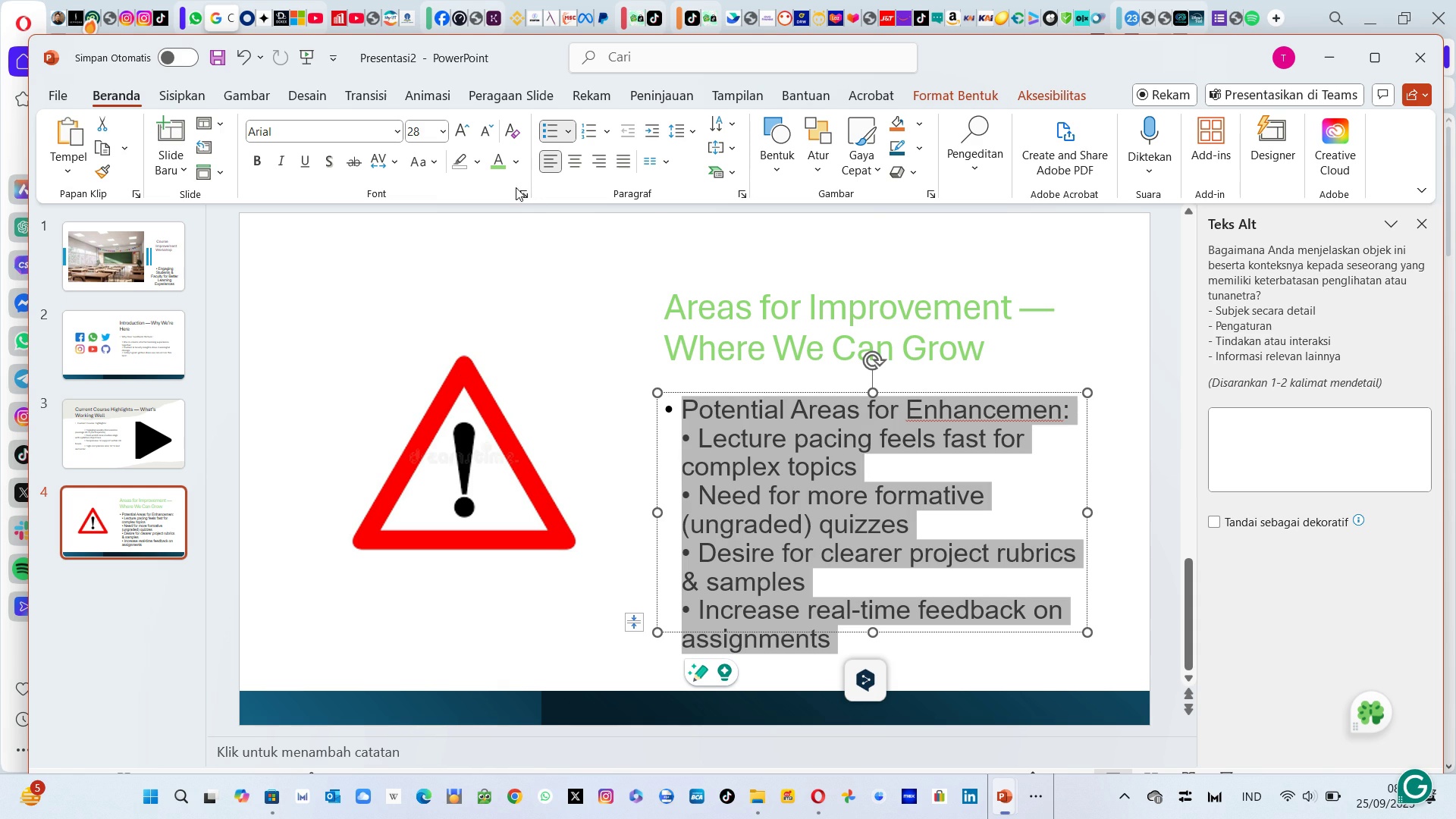 
mouse_move([500, 187])
 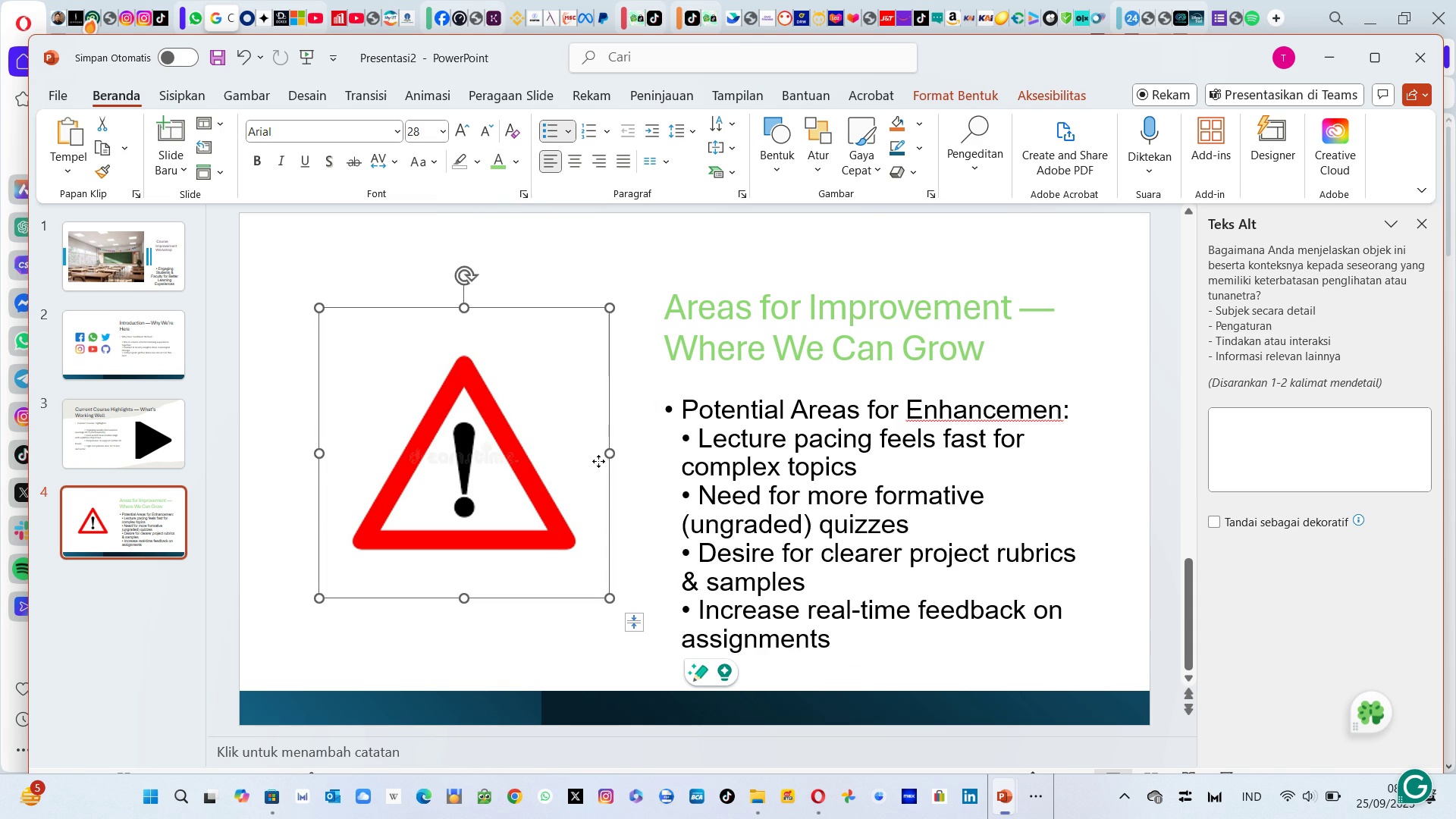 
left_click([598, 461])
 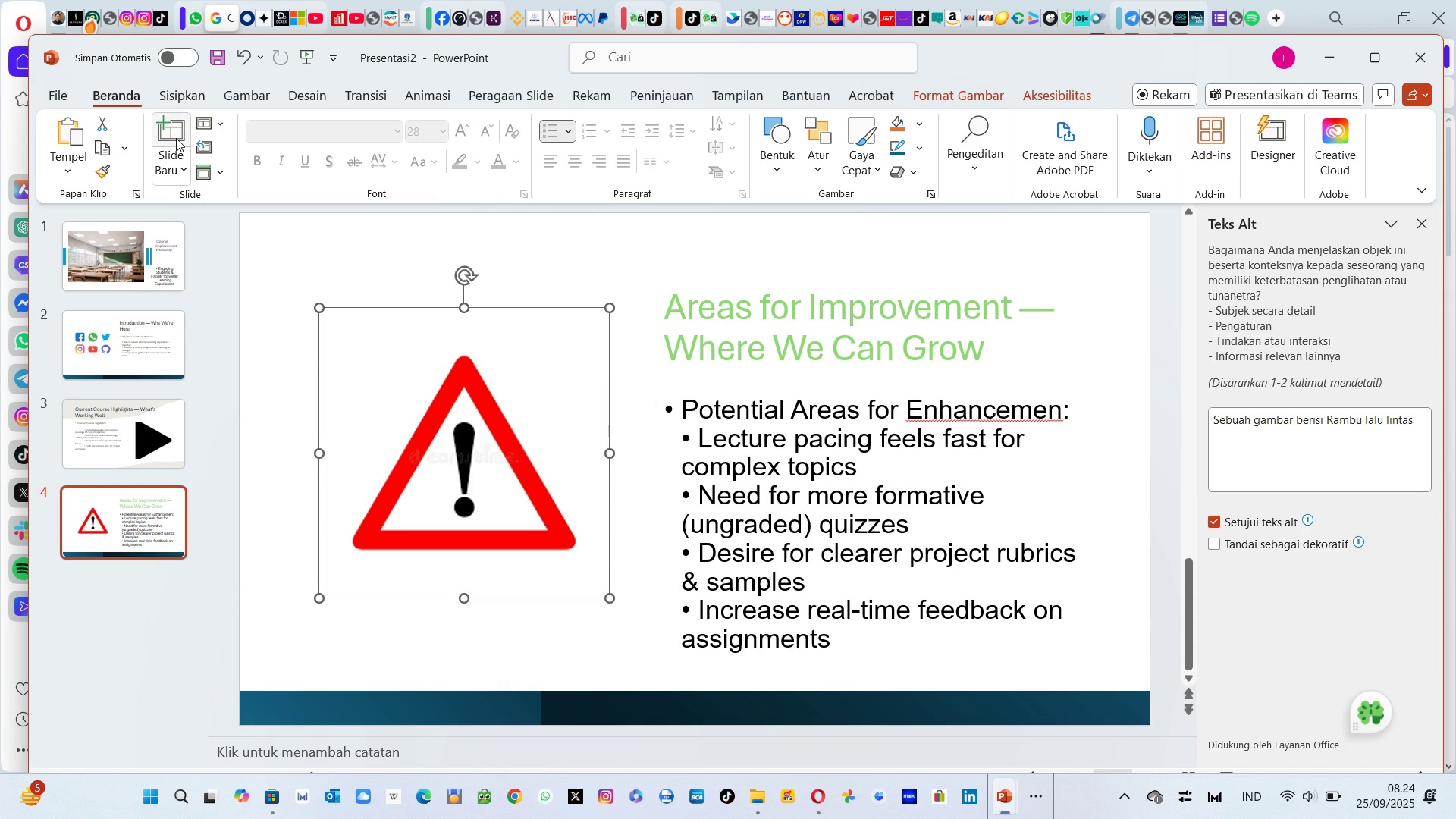 
left_click([176, 138])
 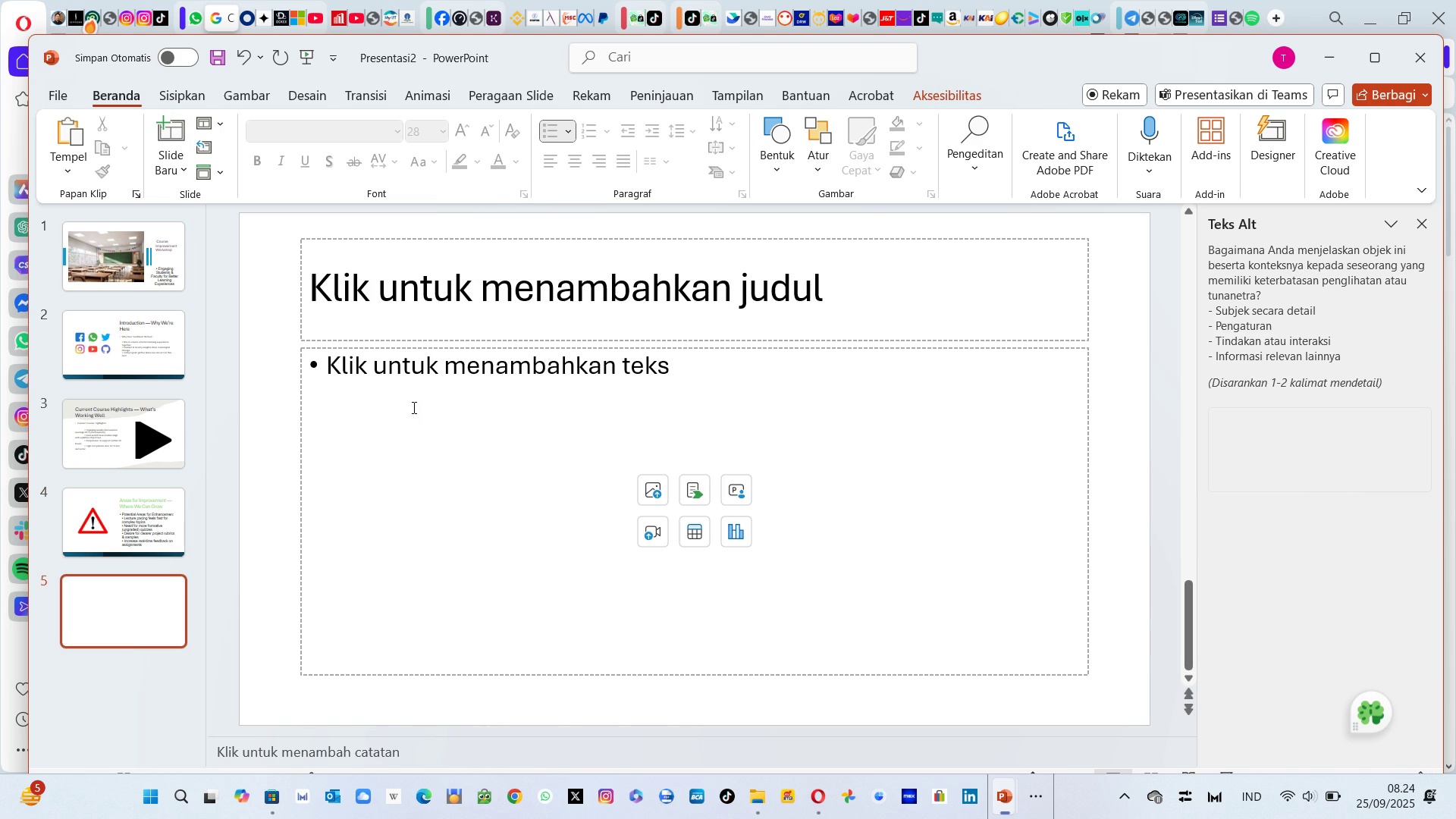 
key(Alt+Tab)
 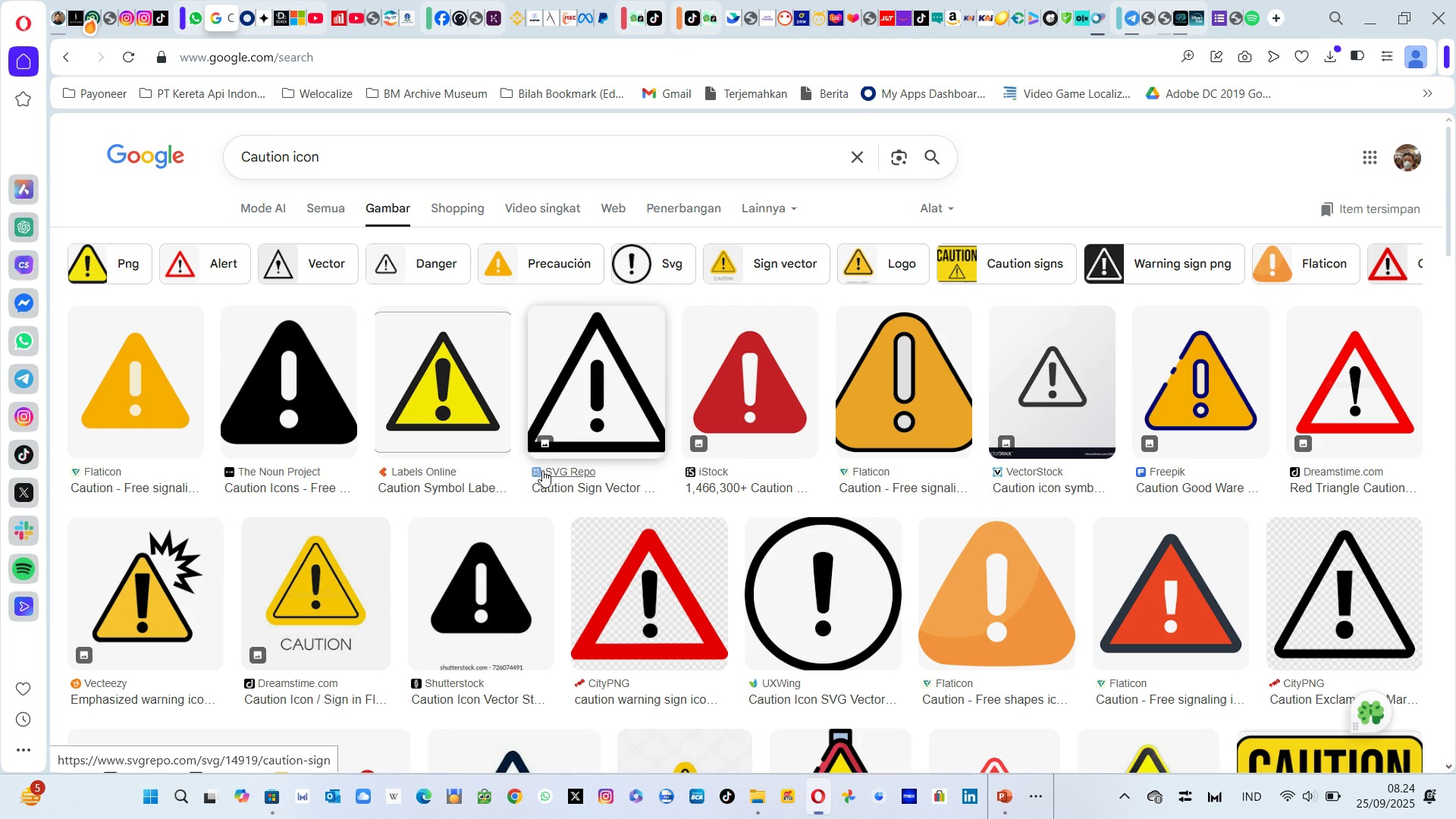 
key(Alt+Tab)
 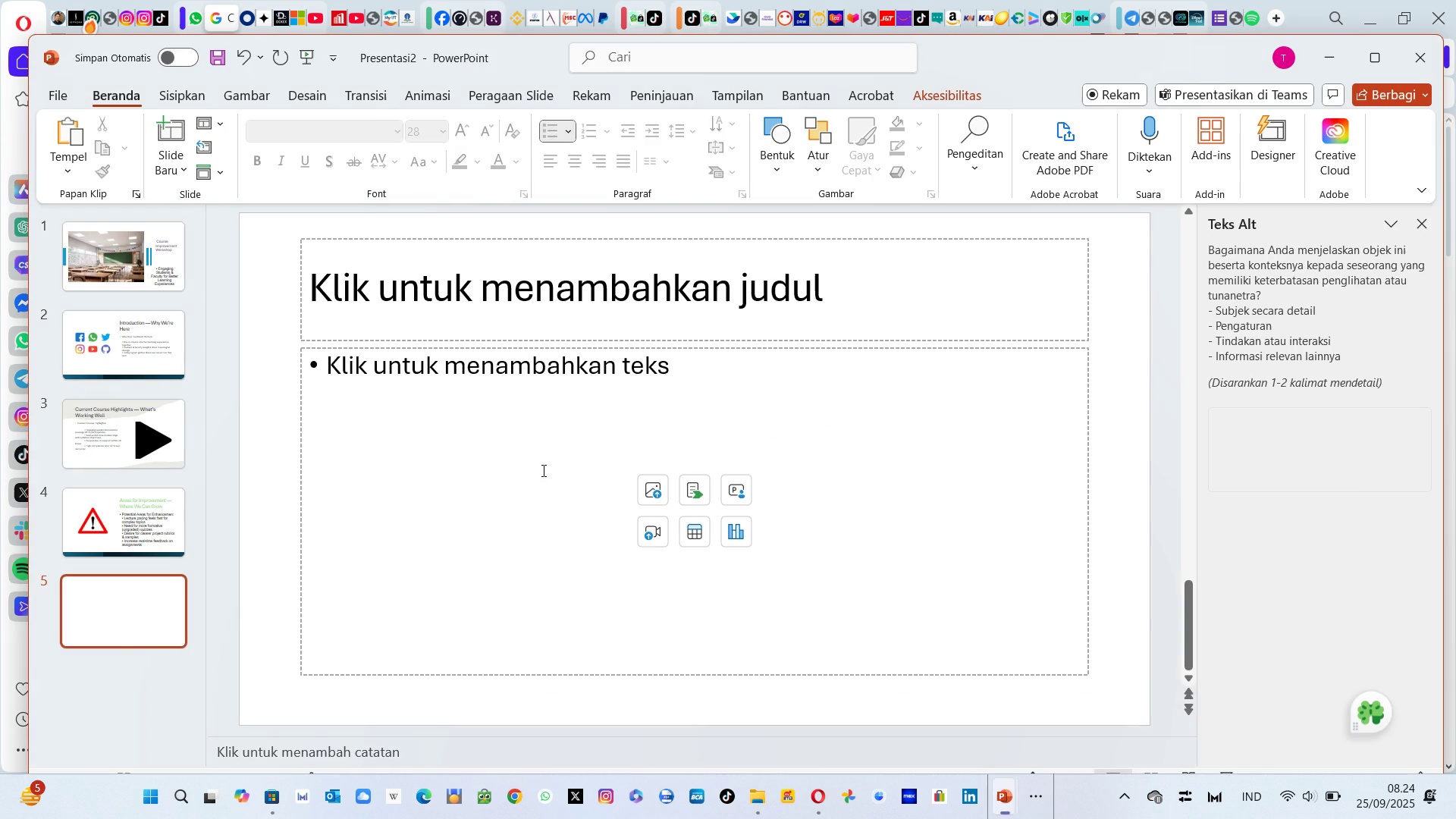 
key(Alt+AltLeft)
 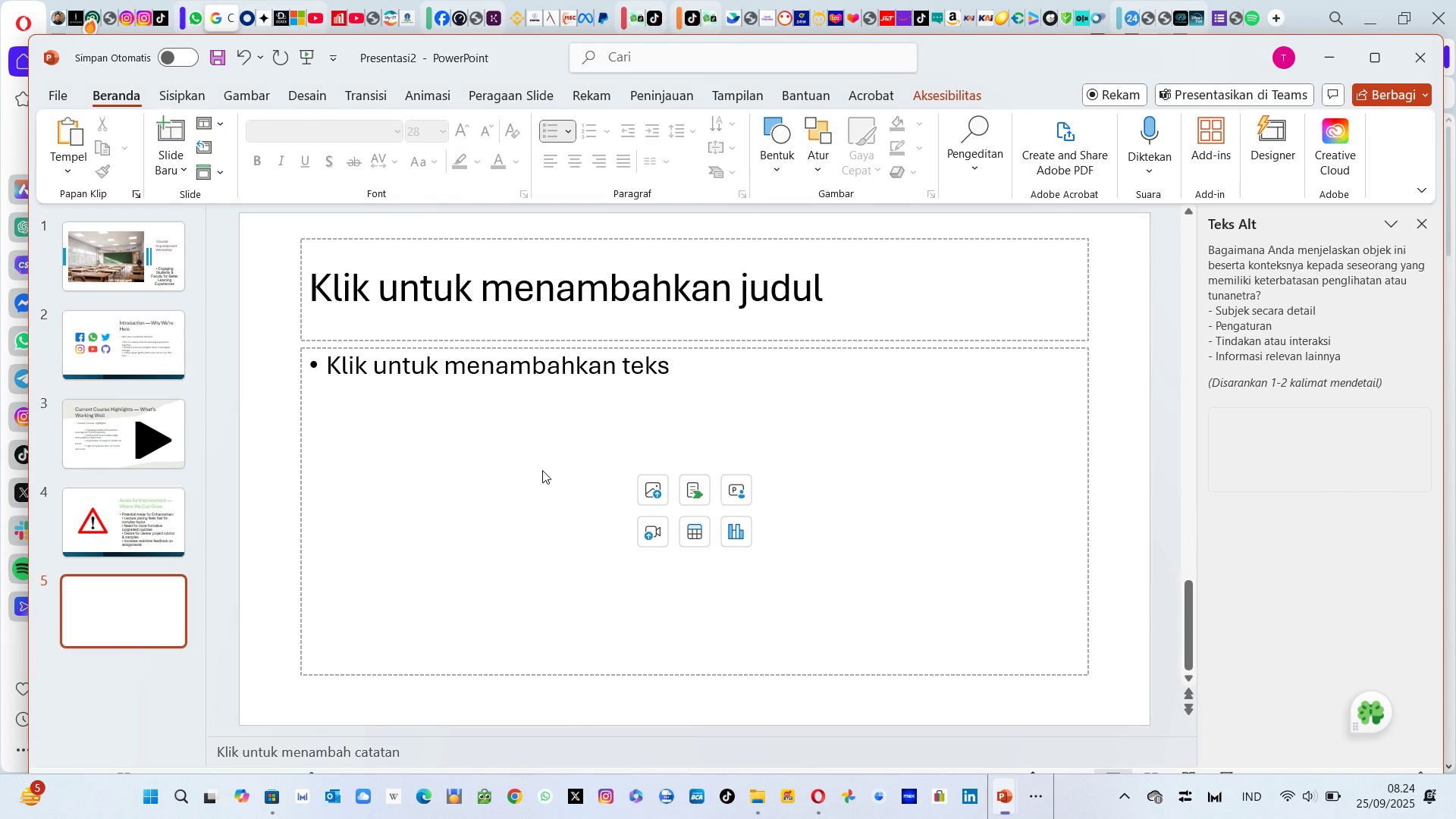 
key(Alt+Tab)
 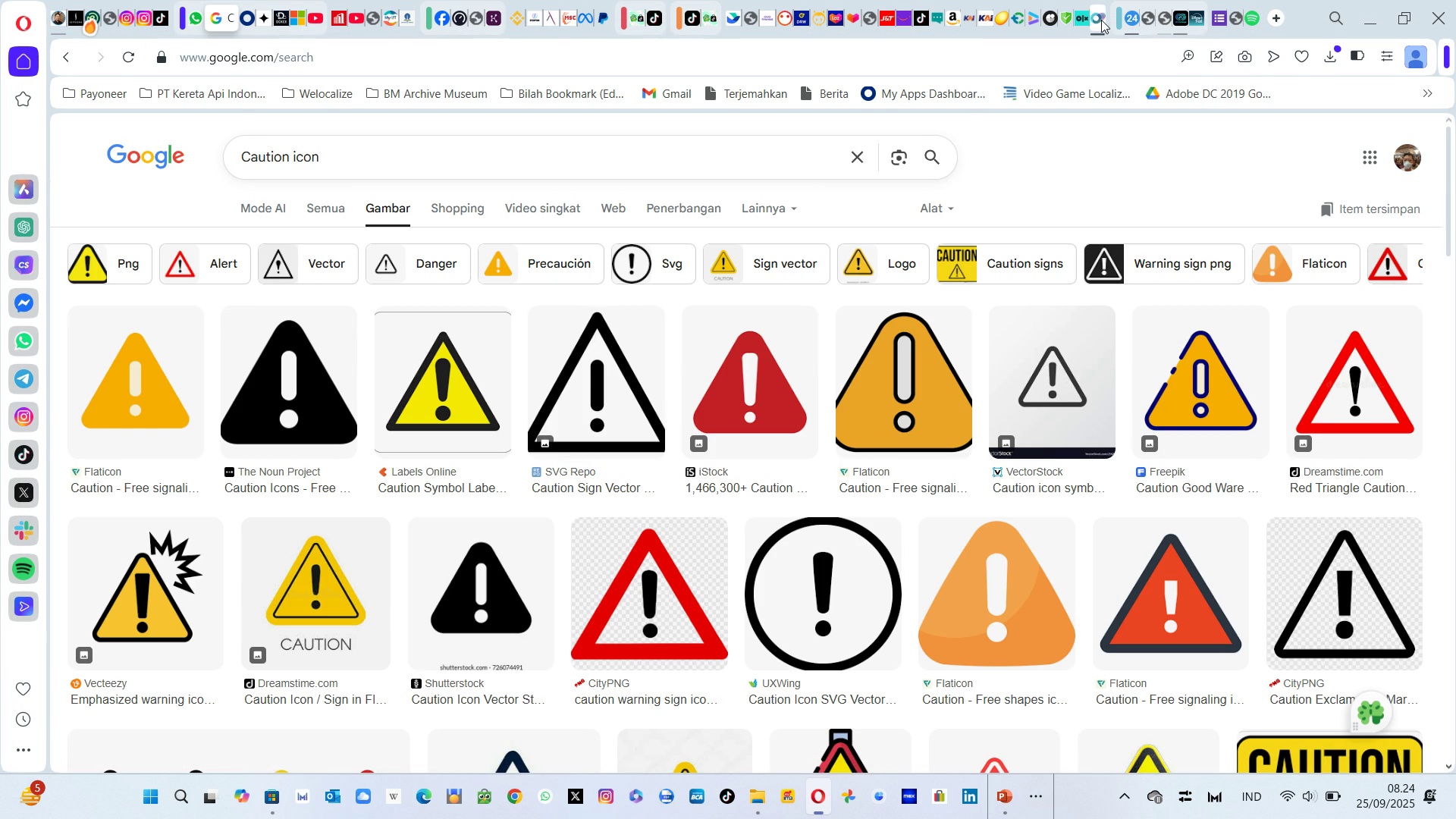 
left_click([1100, 20])
 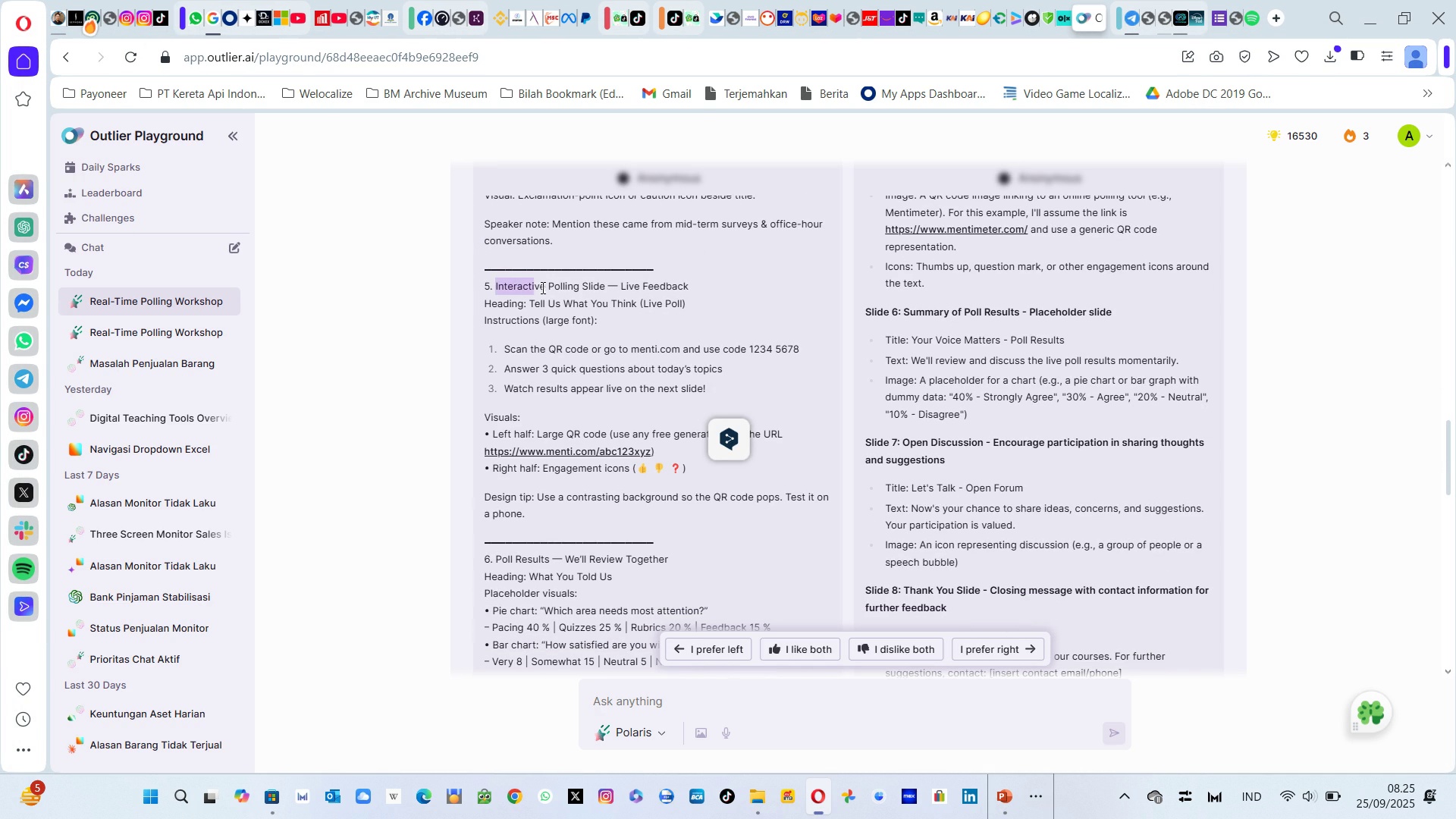 
wait(7.81)
 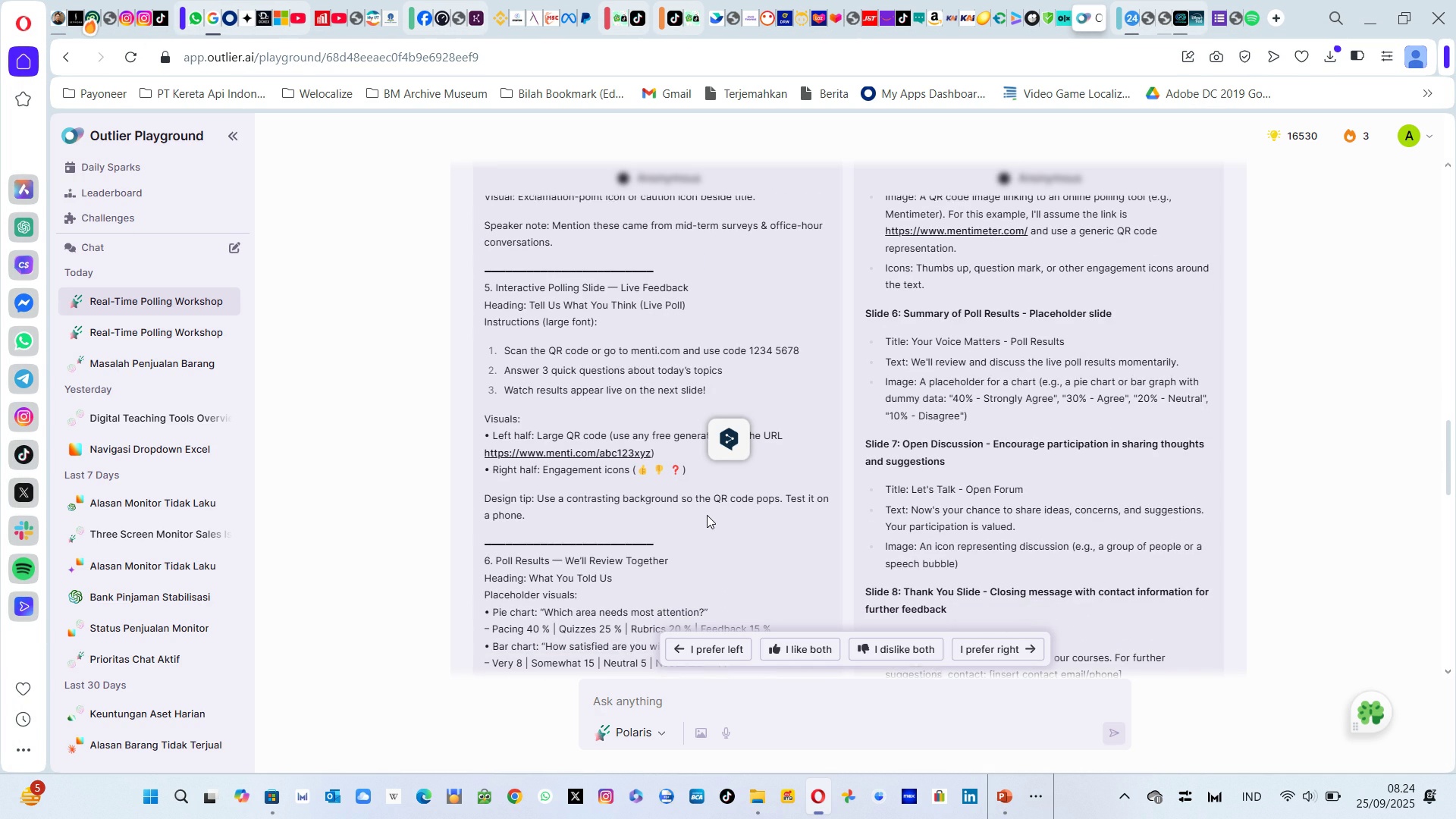 
key(Control+C)
 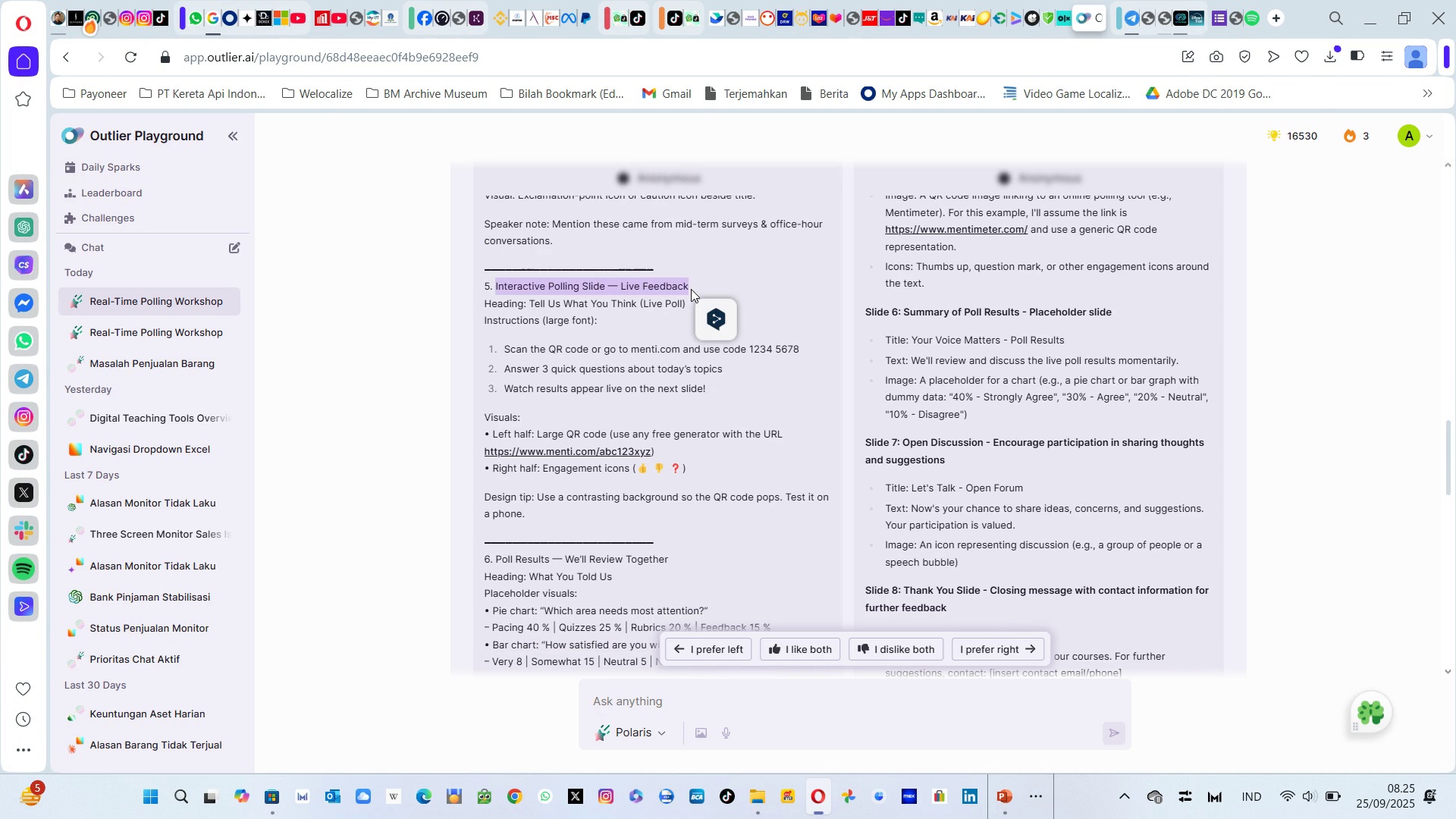 
key(Alt+AltLeft)
 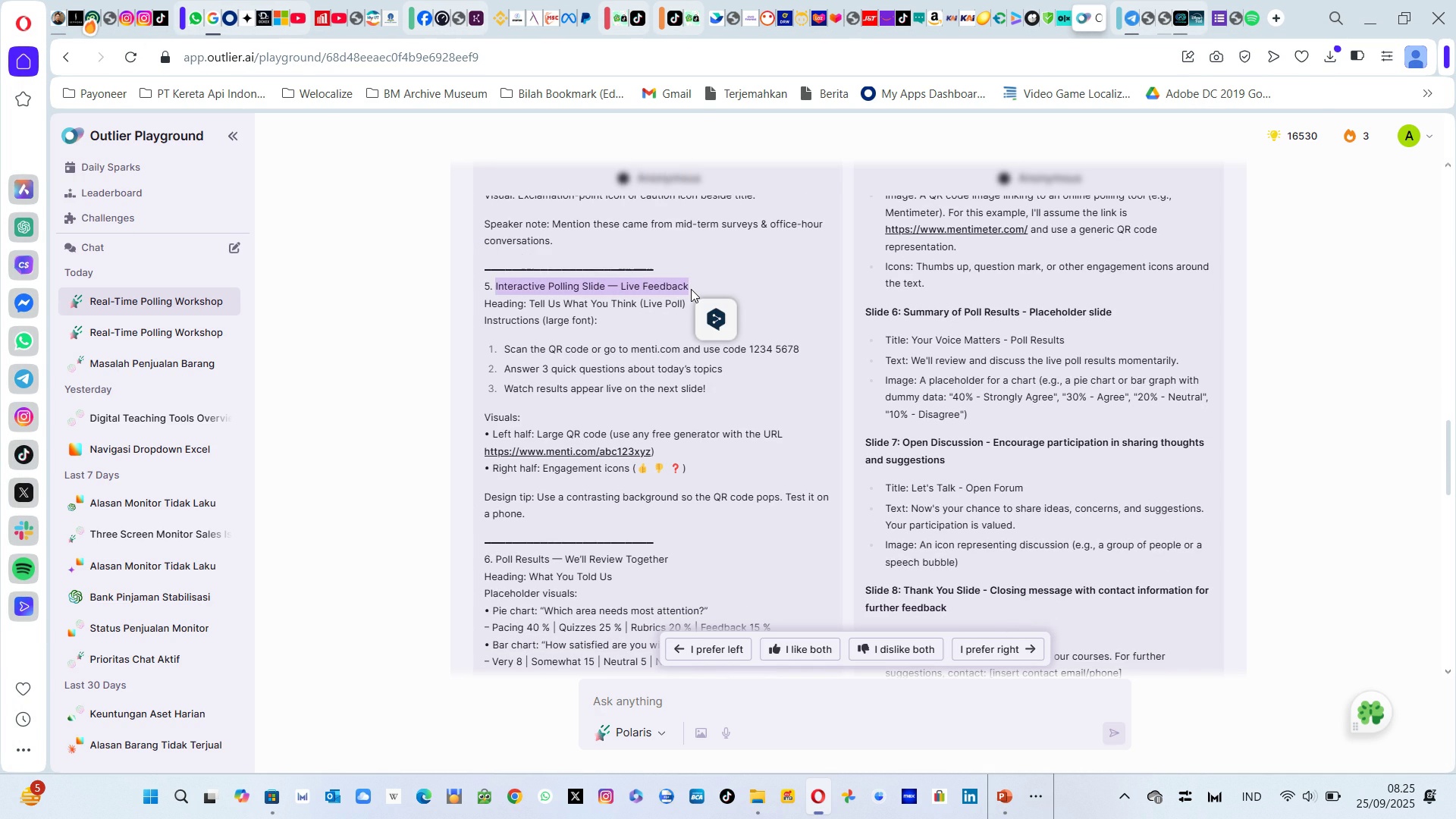 
key(Alt+Tab)
 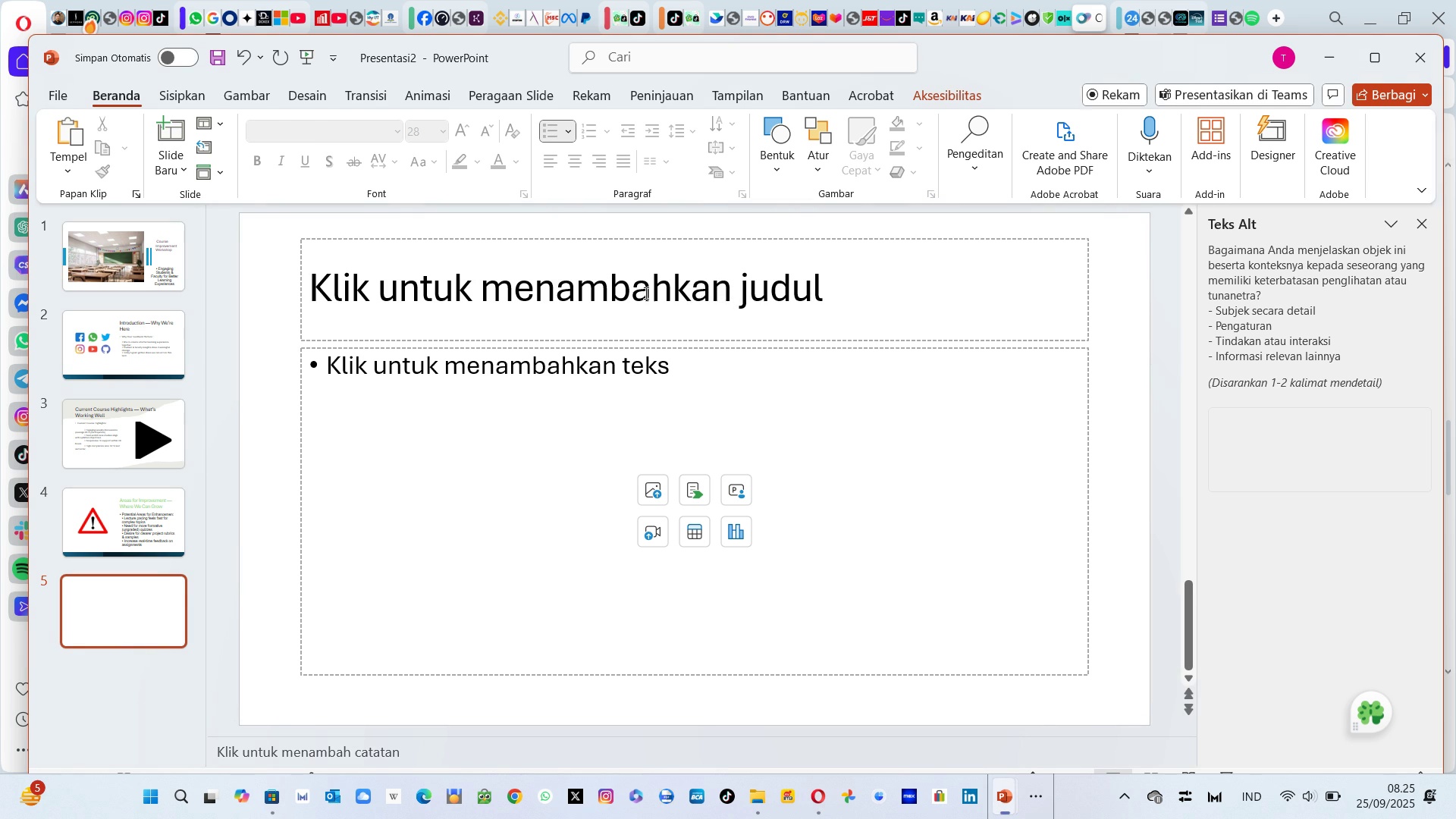 
left_click([645, 293])
 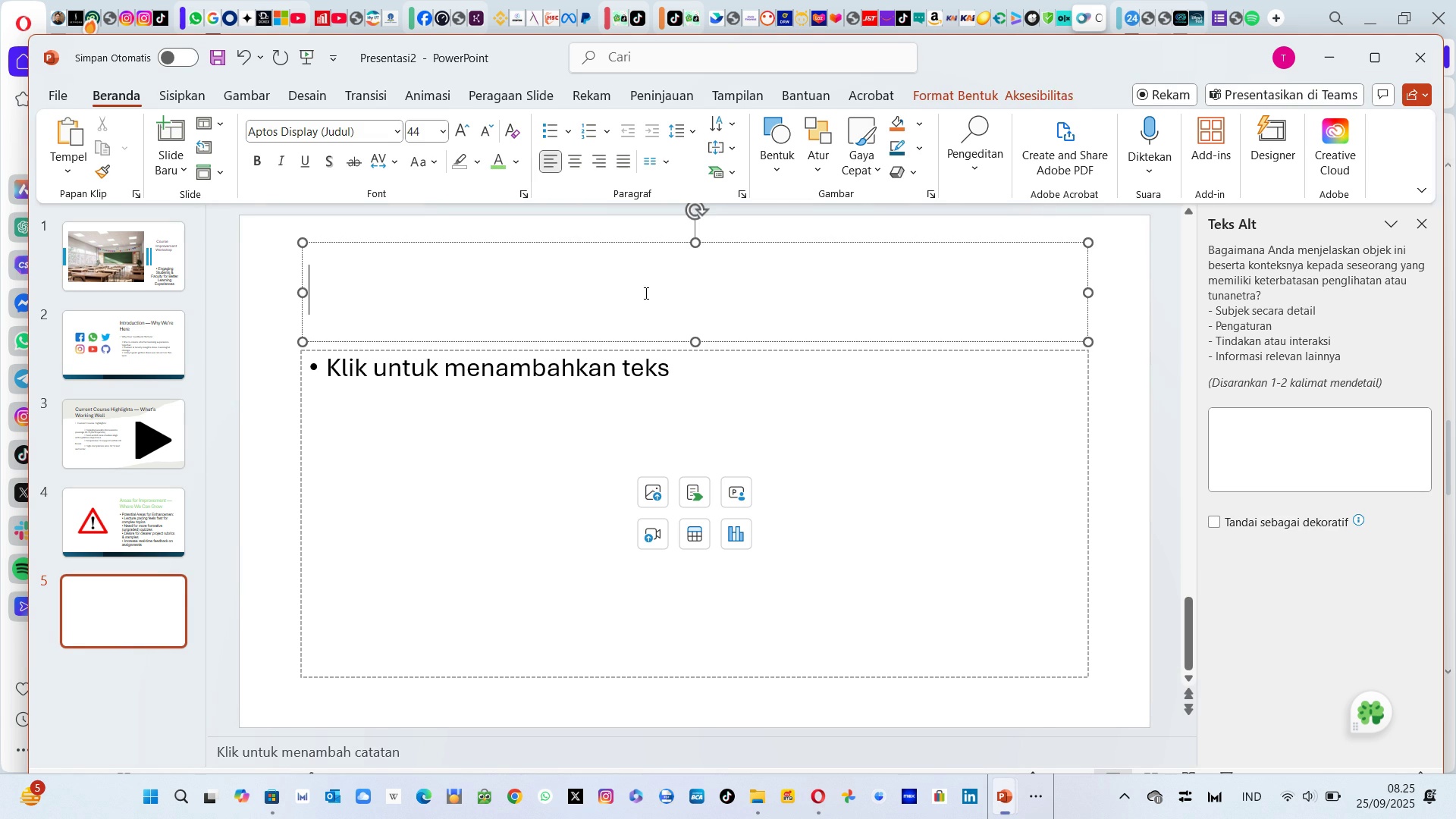 
key(Control+V)
 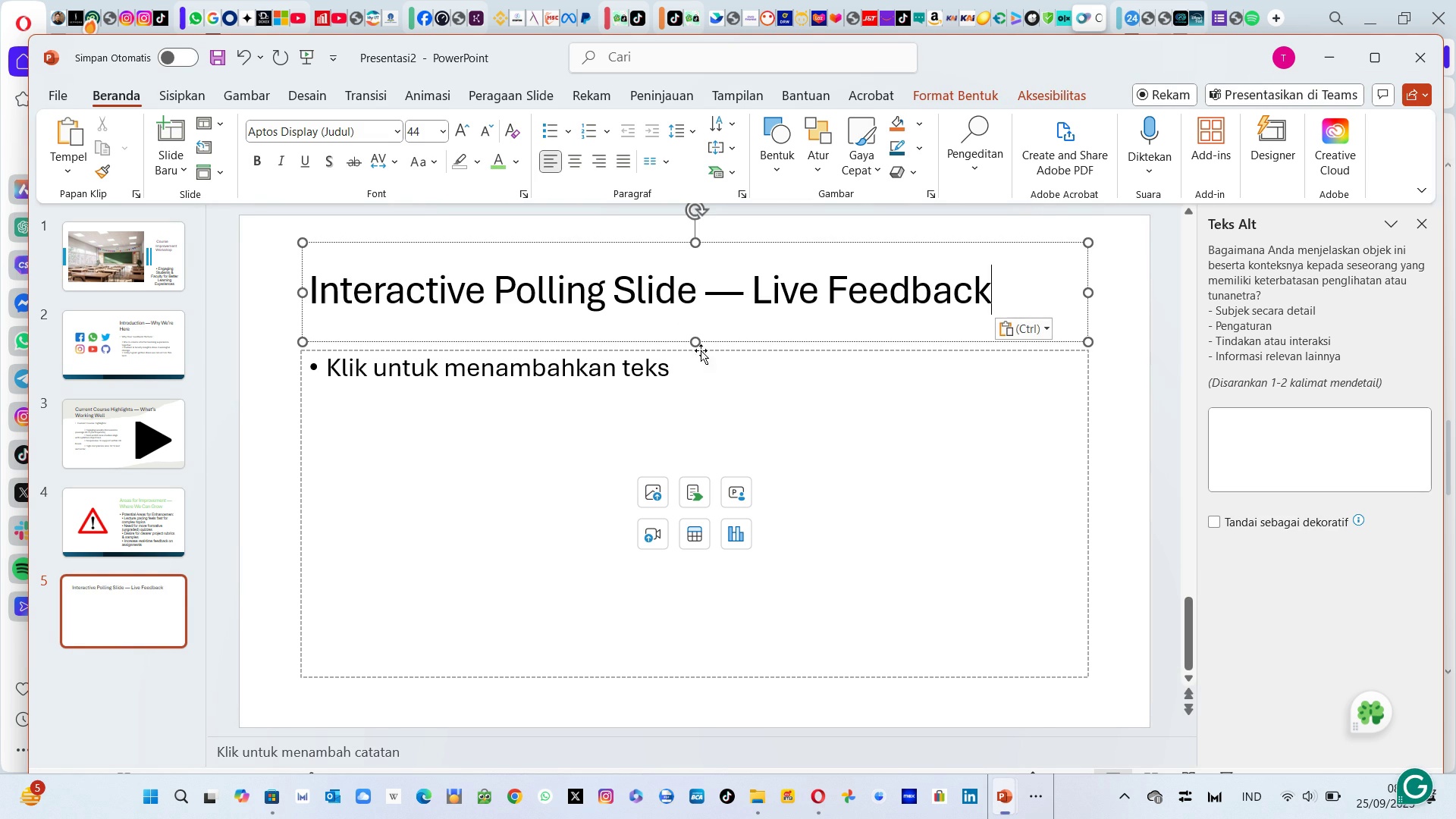 
key(Control+ControlLeft)
 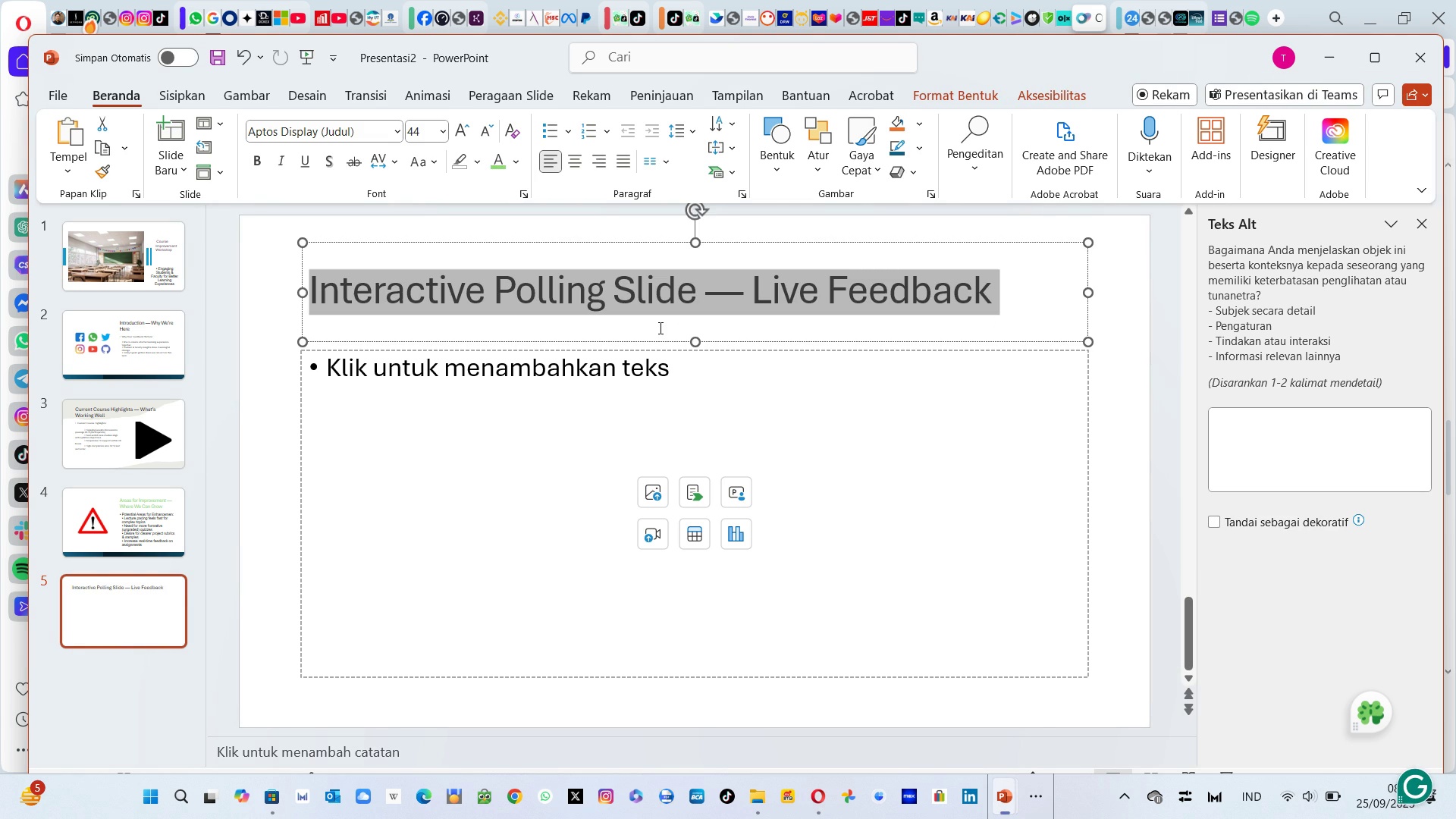 
key(Control+A)
 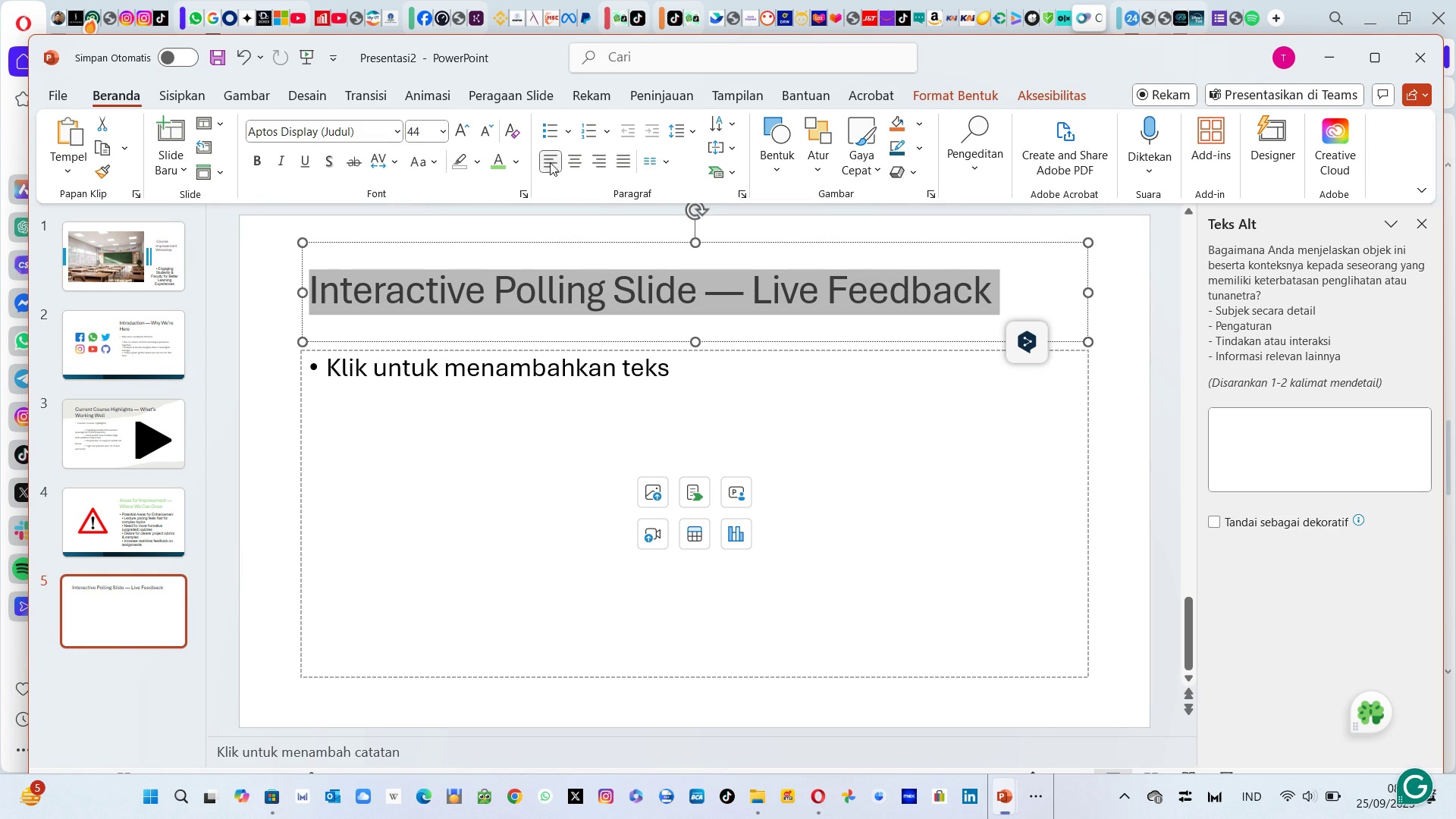 
left_click([566, 163])
 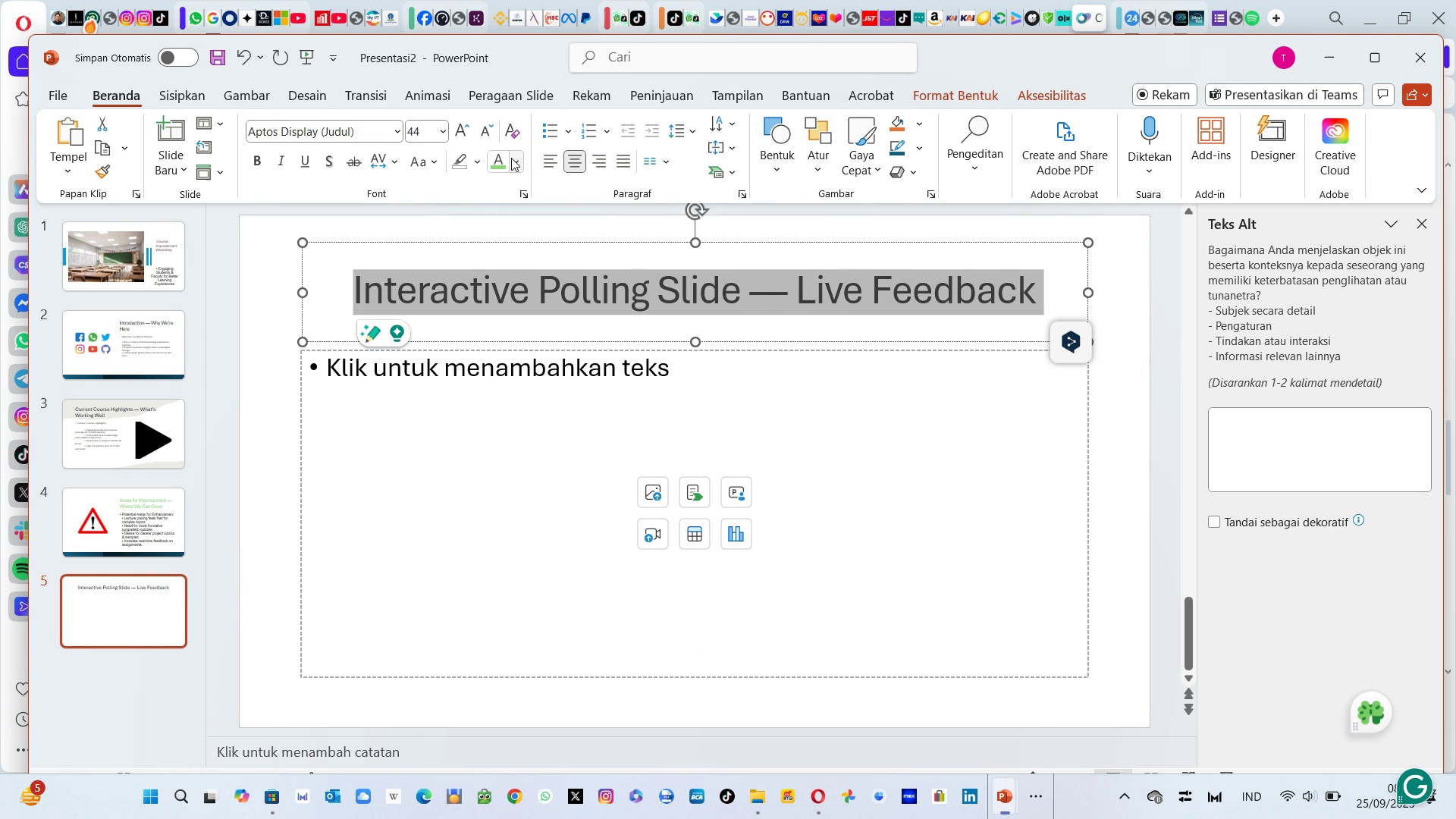 
left_click([511, 158])
 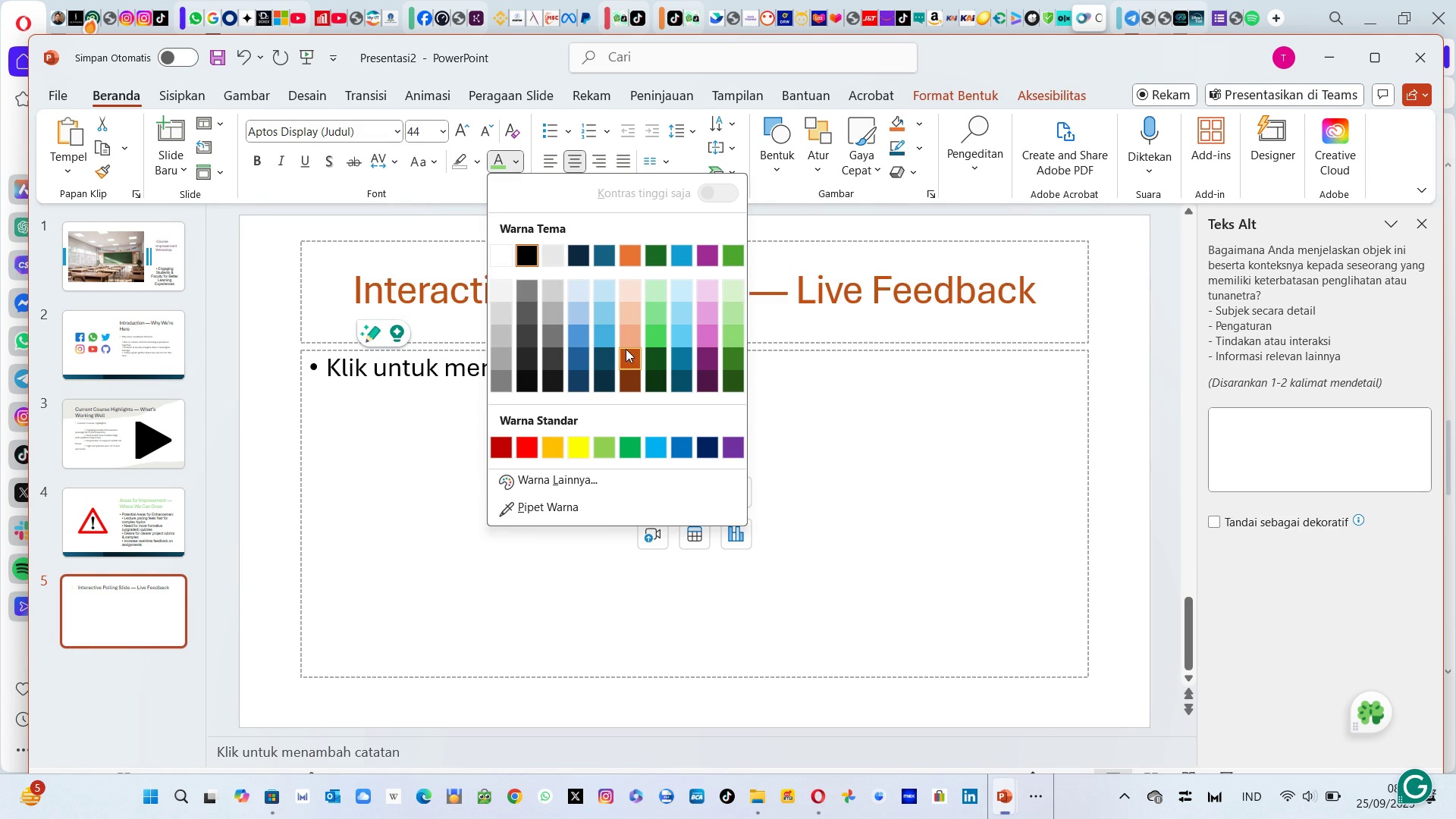 
left_click([626, 349])
 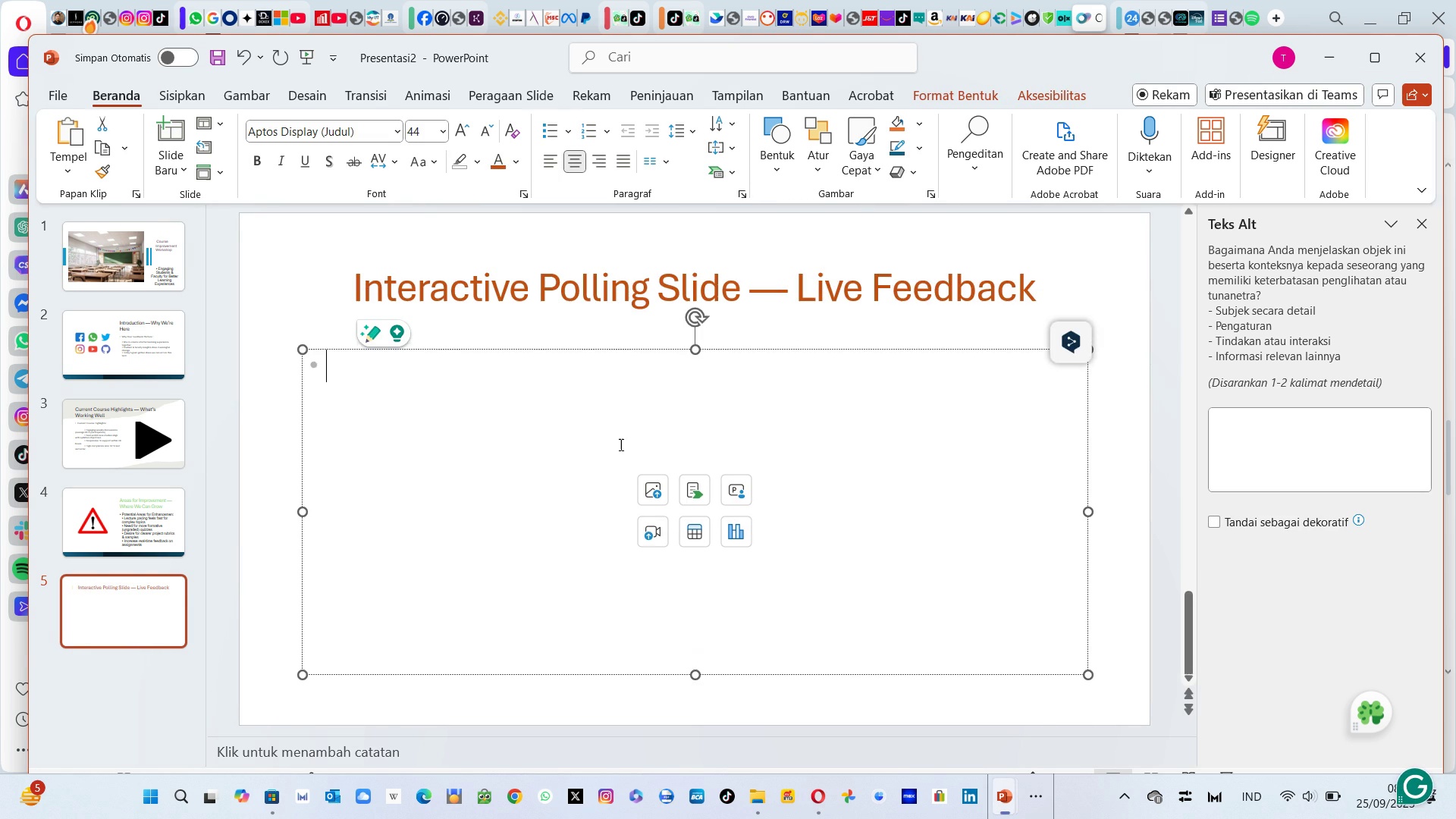 
left_click([620, 444])
 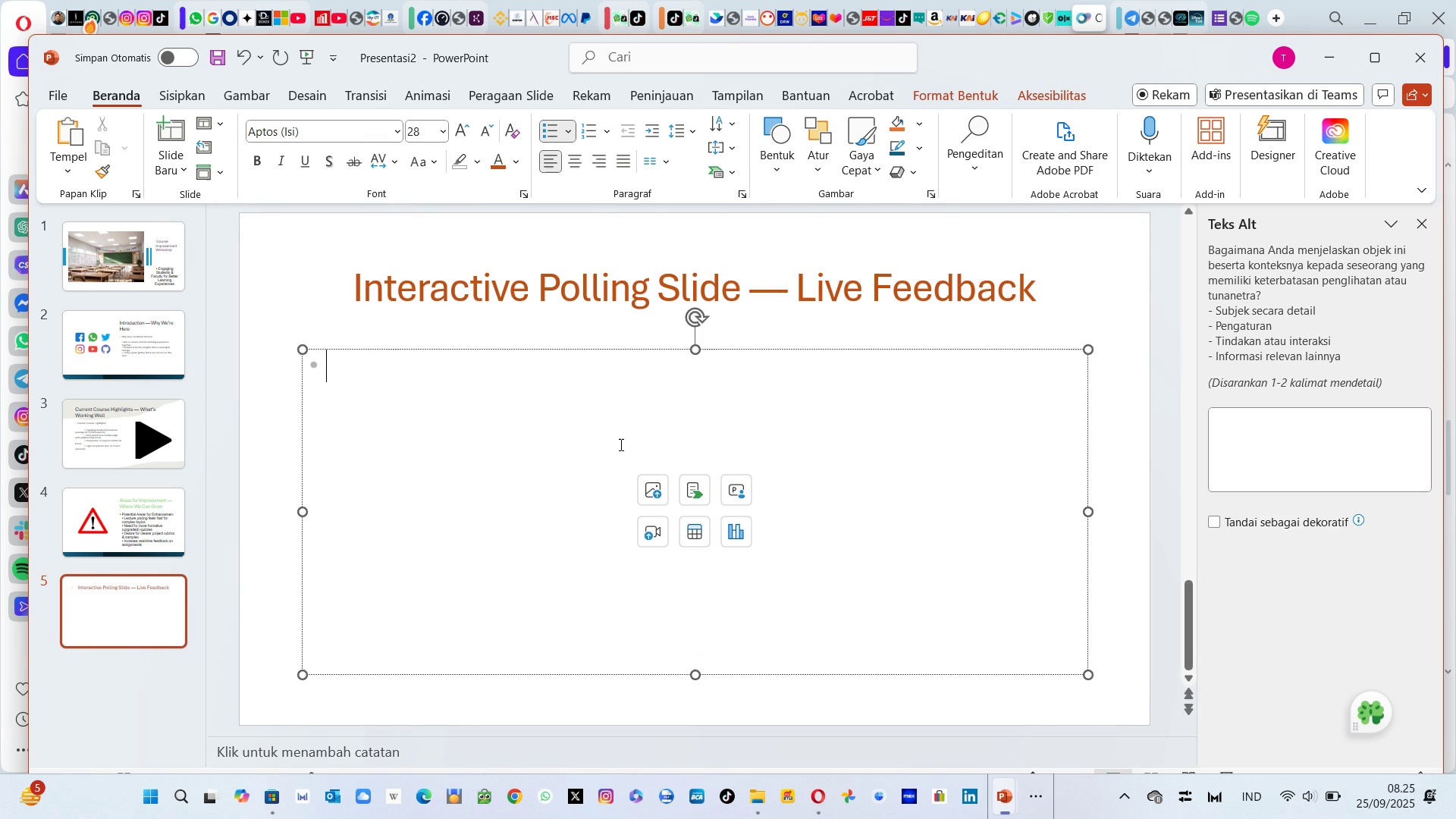 
key(Alt+AltLeft)
 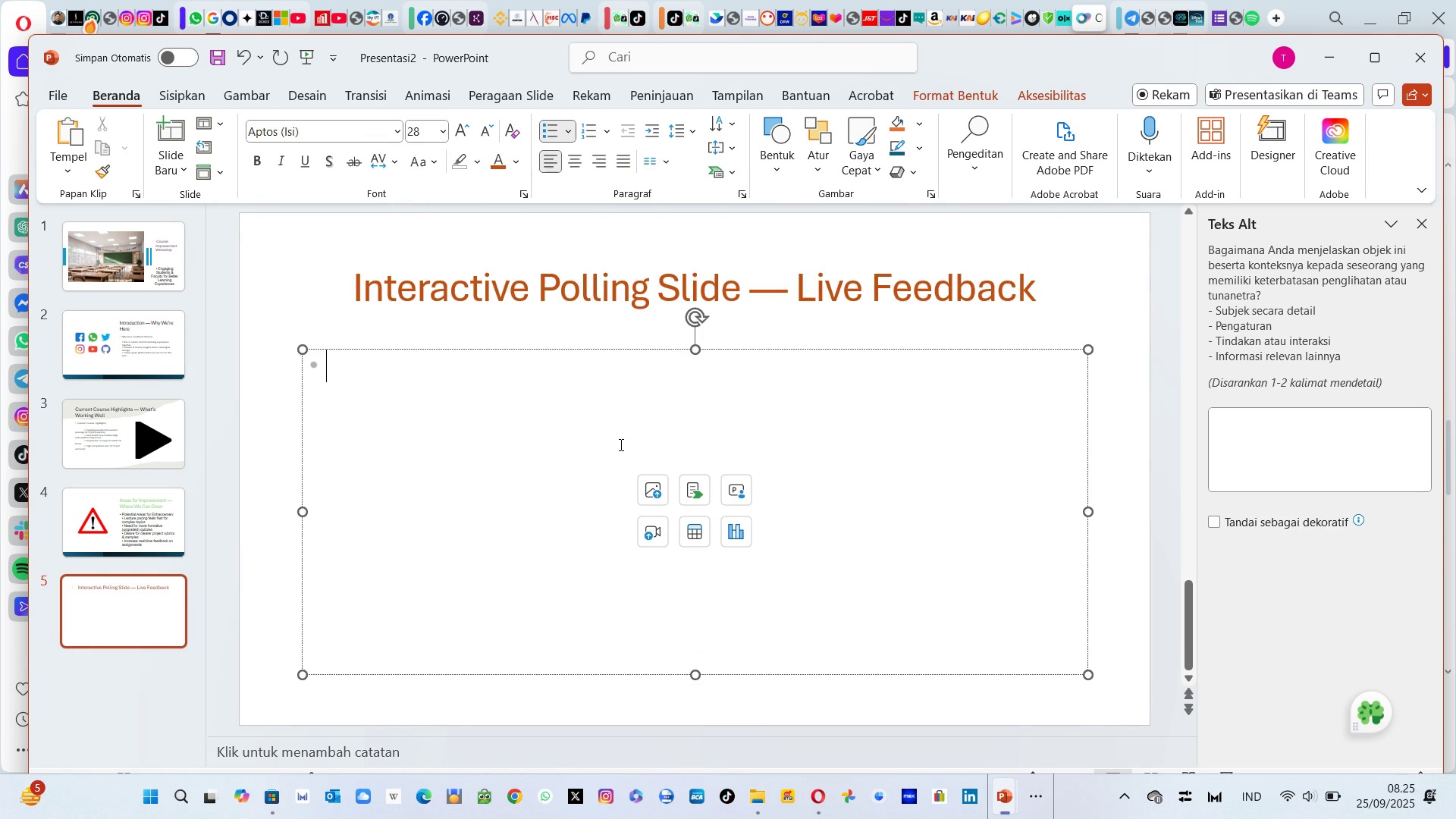 
key(Alt+Tab)
 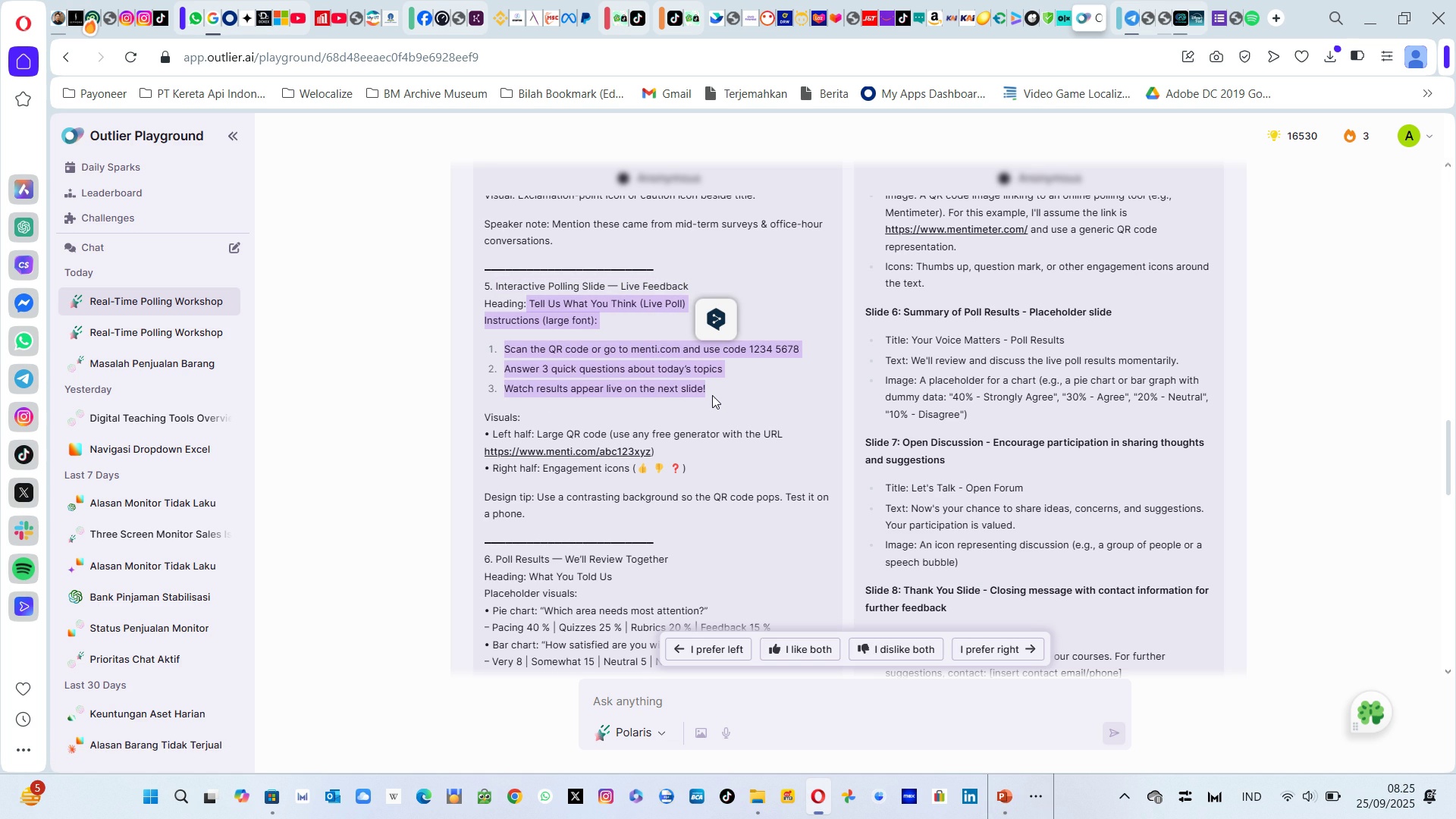 
wait(7.77)
 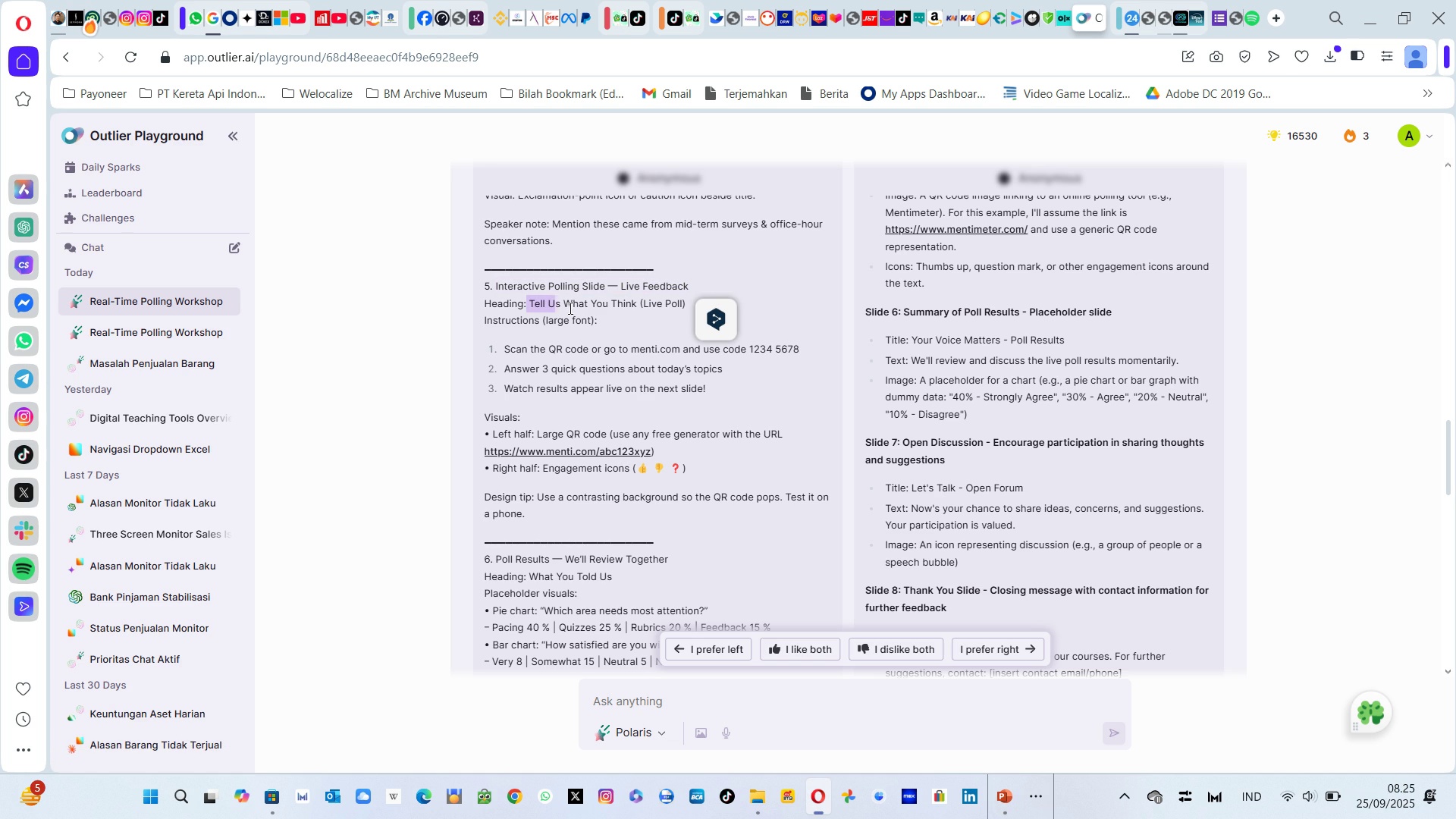 
key(Control+ControlLeft)
 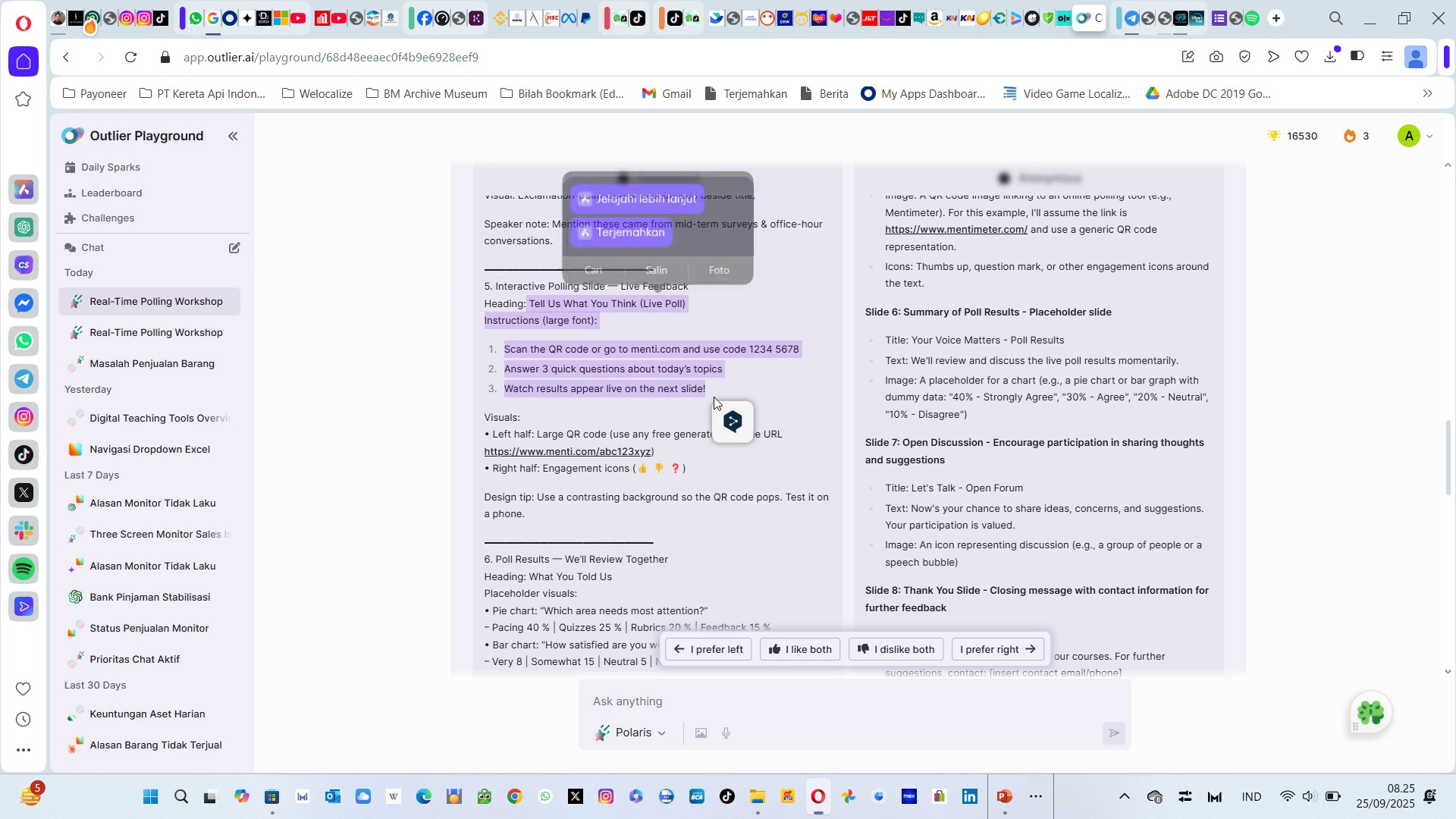 
key(Control+C)
 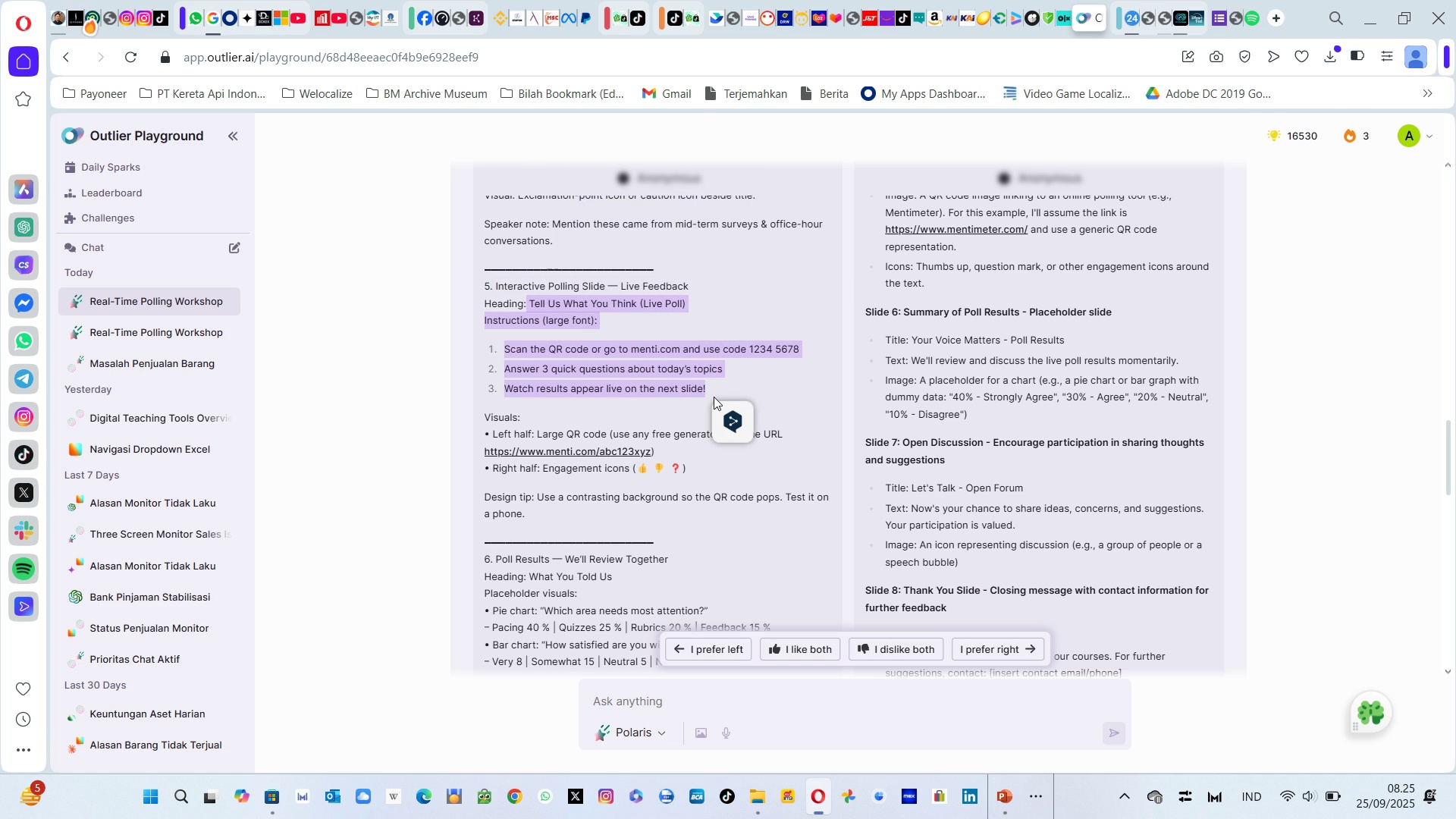 
key(Shift+ShiftLeft)
 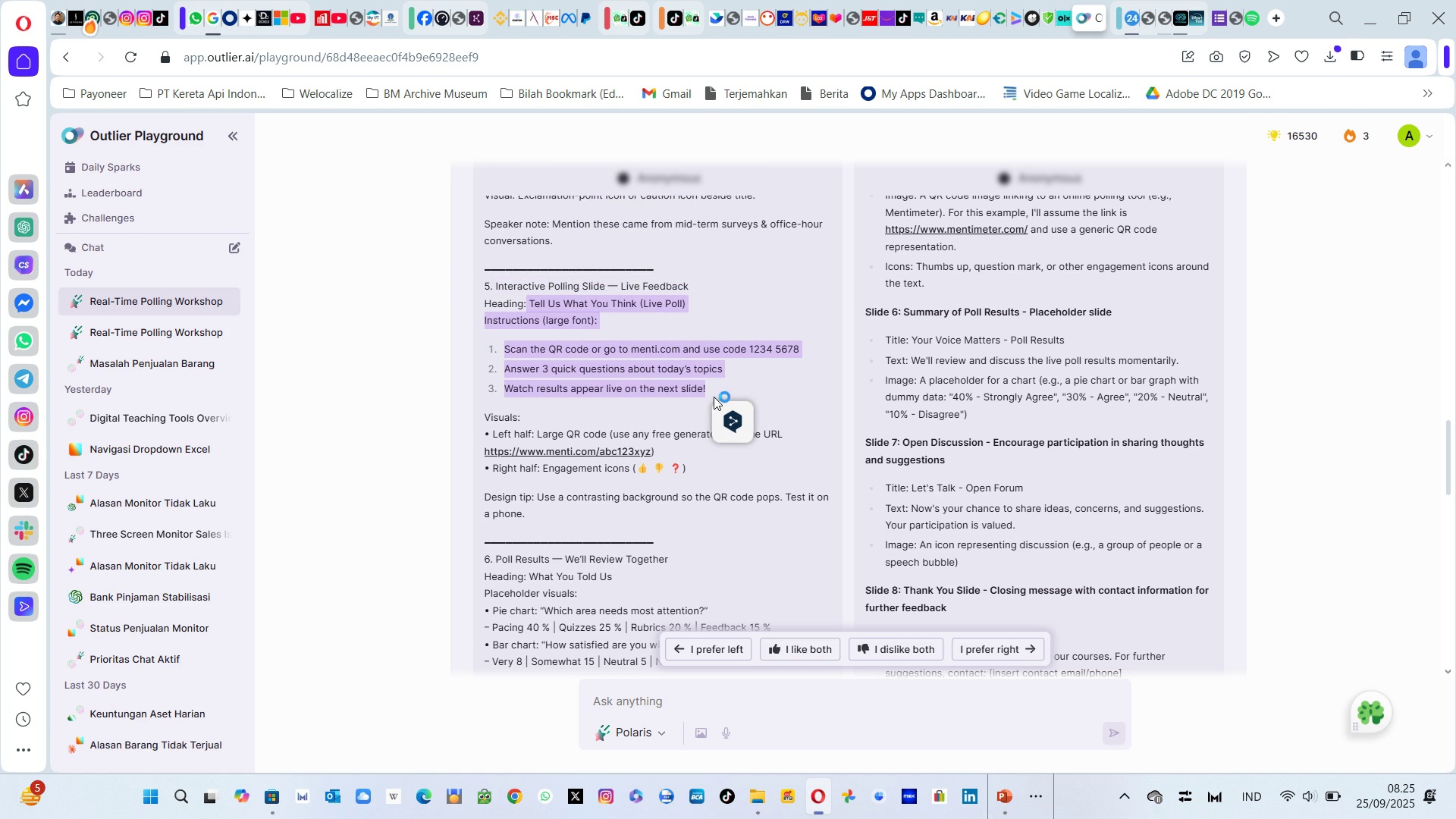 
key(Control+C)
 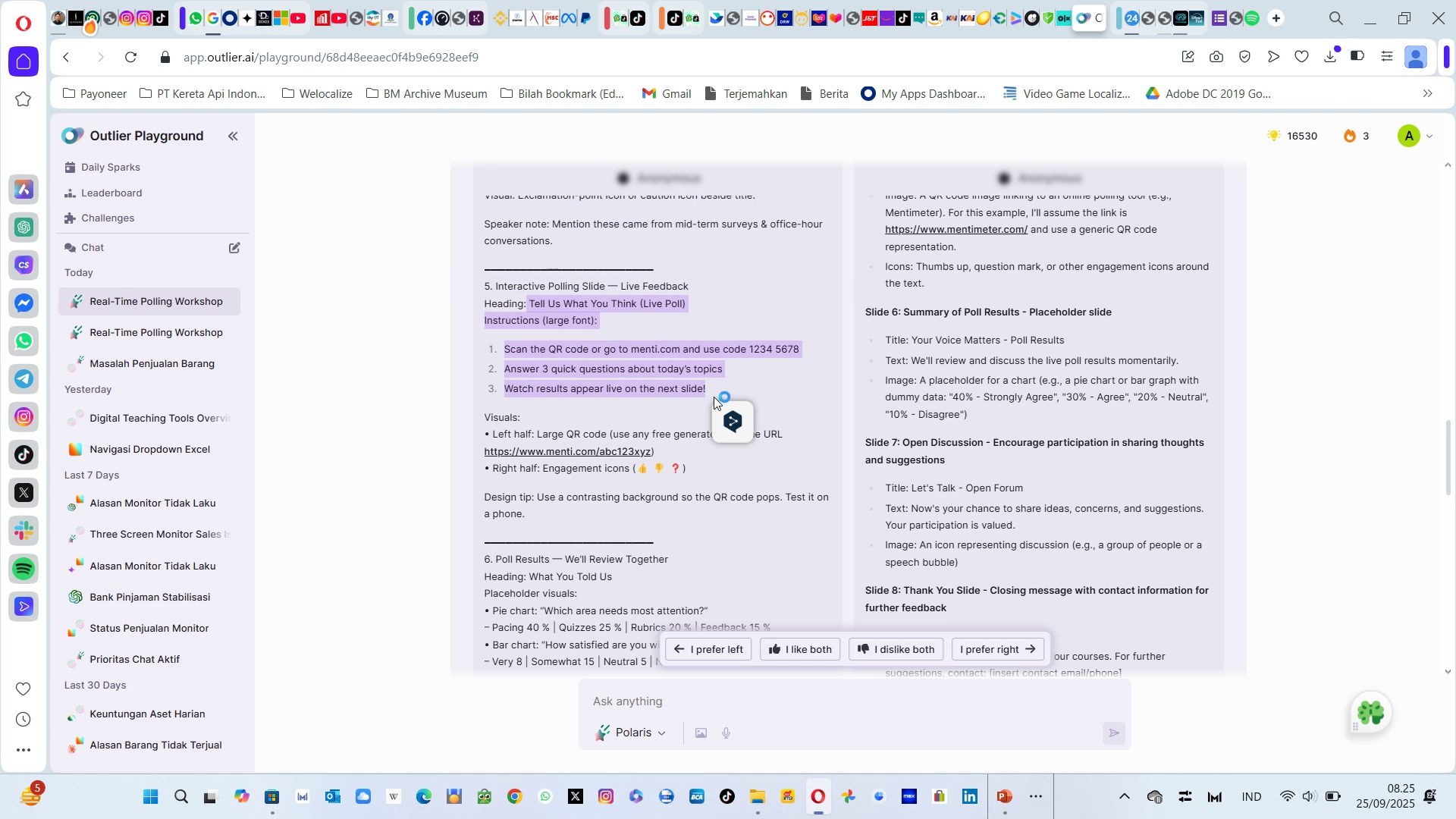 
key(Alt+AltLeft)
 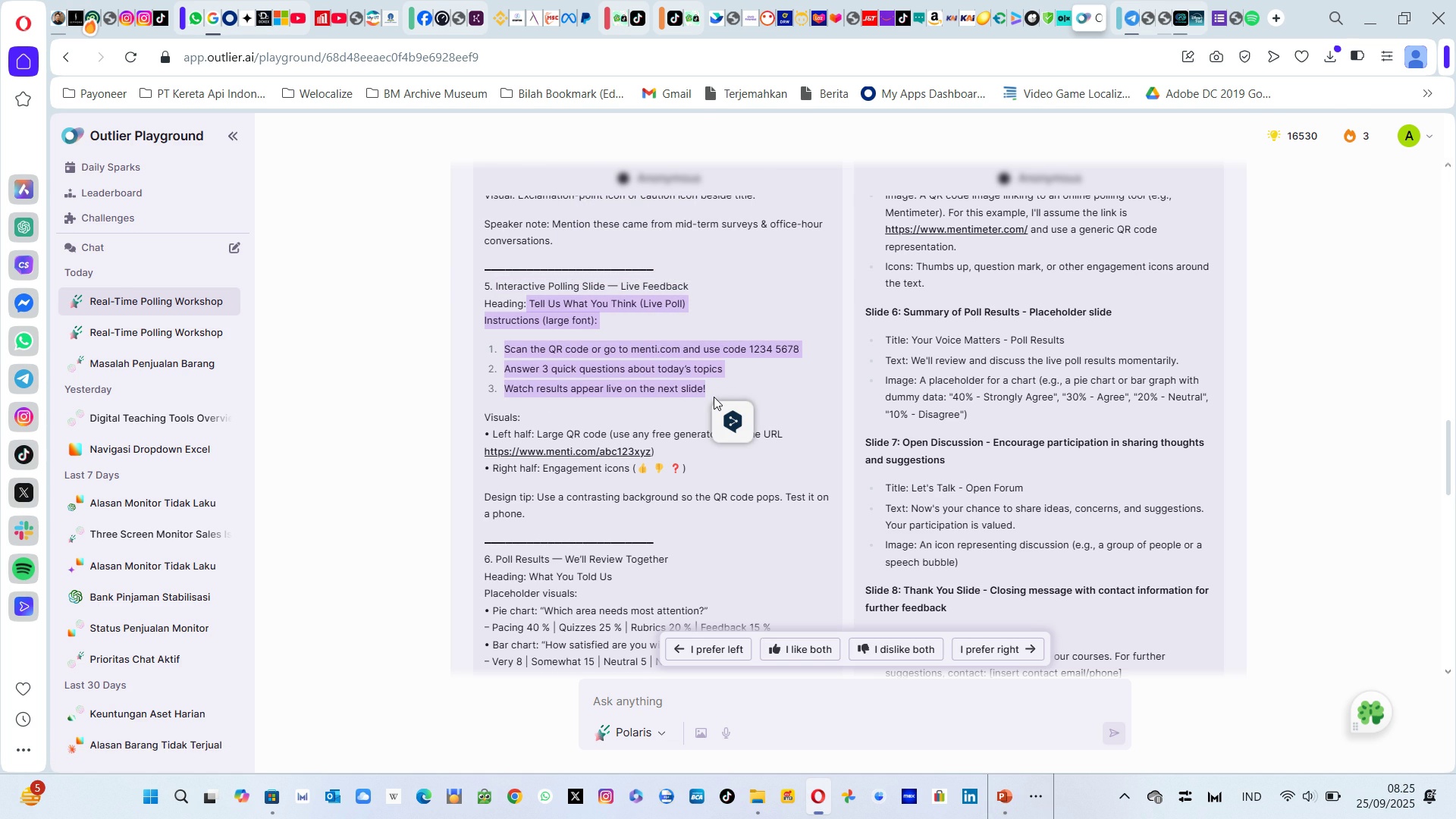 
key(Alt+Tab)
 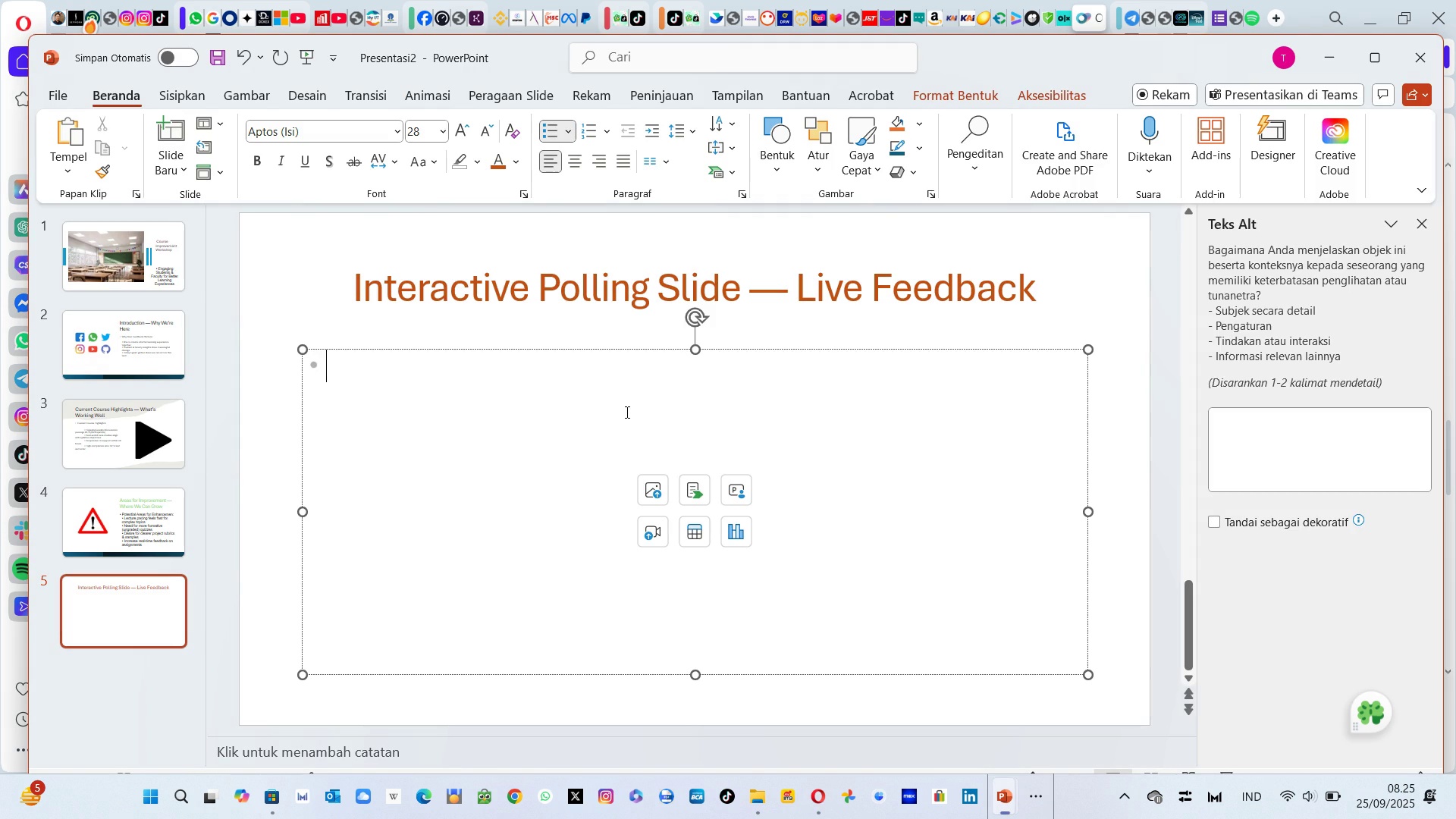 
key(Control+V)
 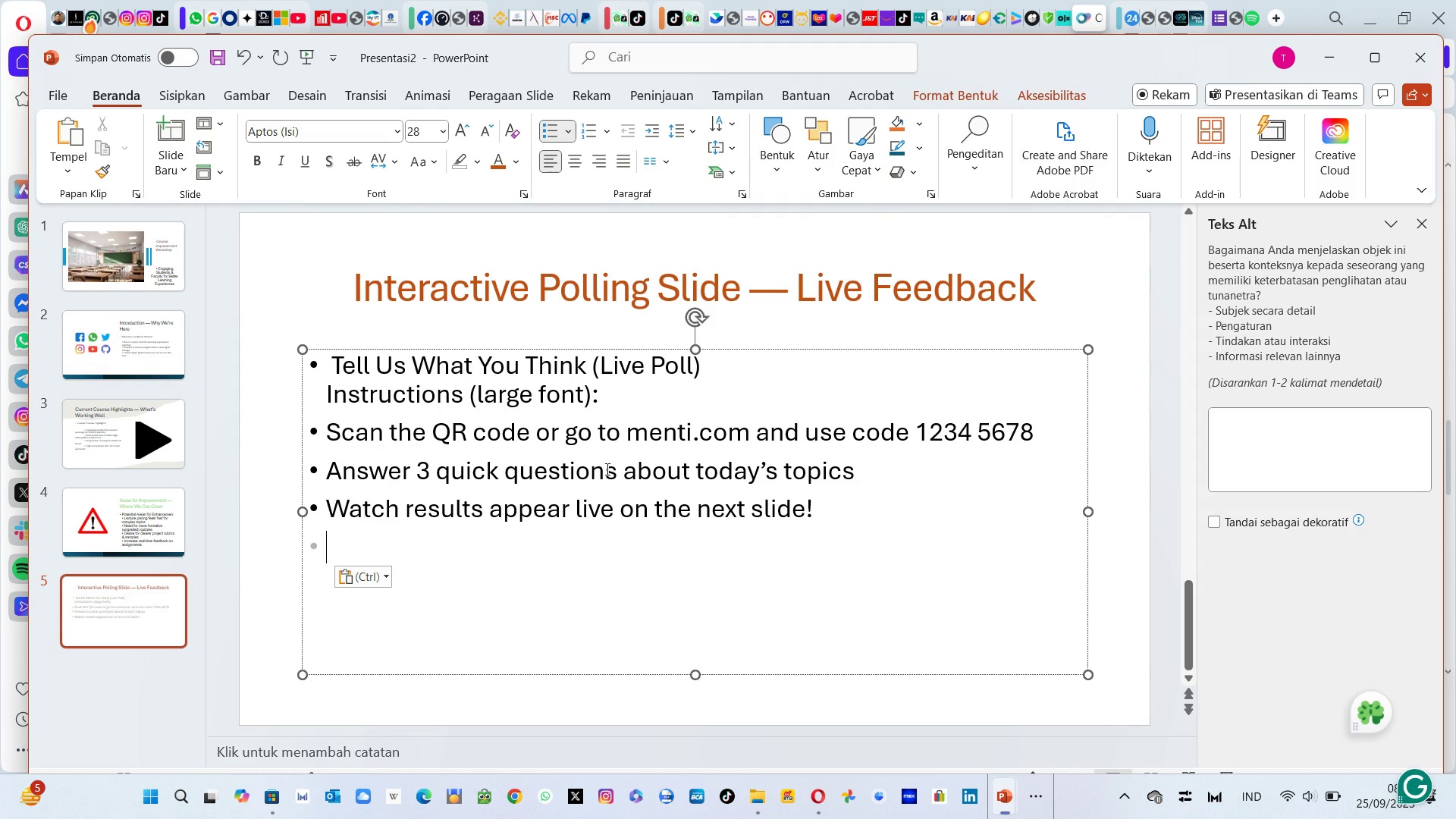 
key(Control+ControlLeft)
 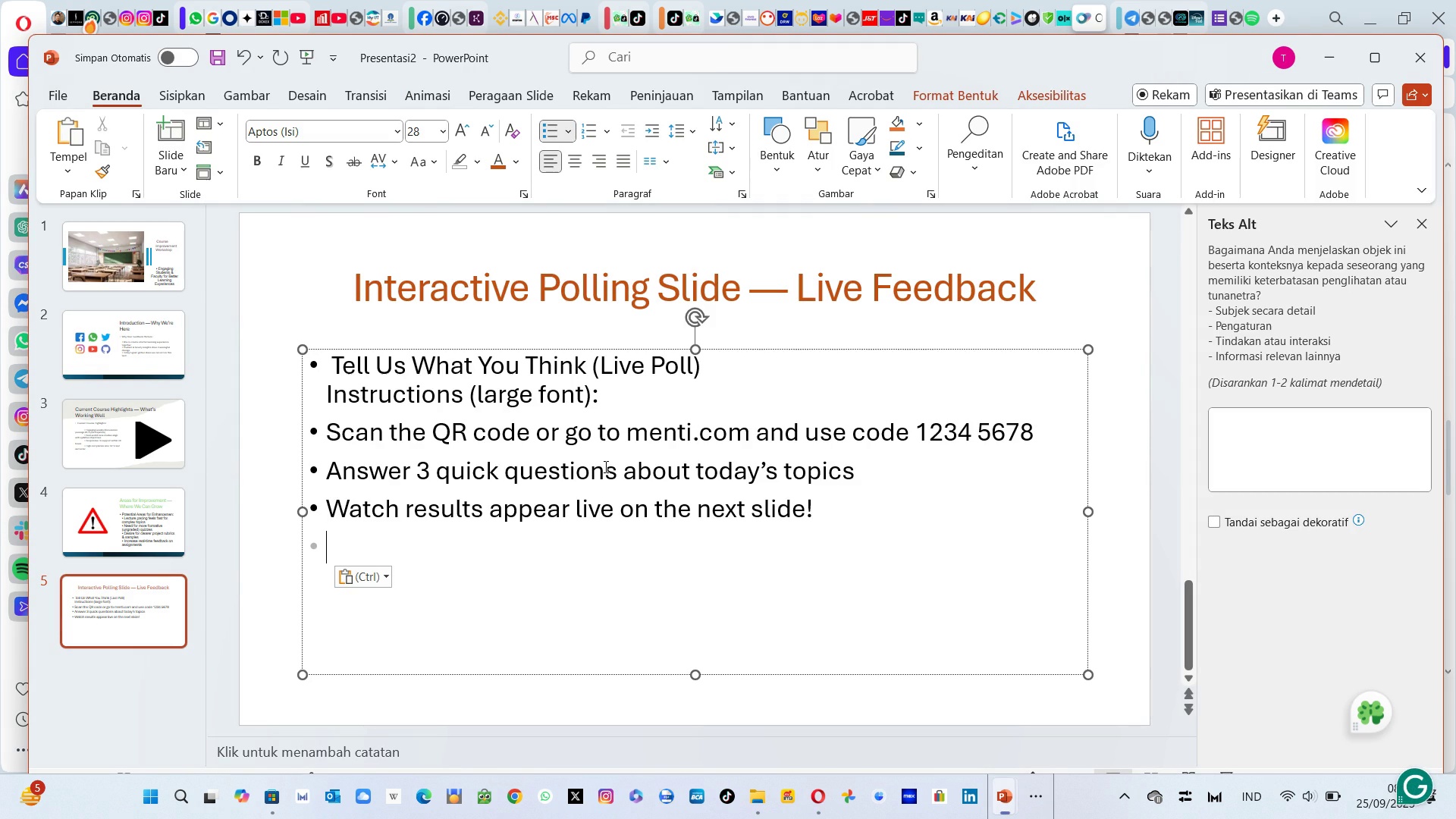 
key(Control+A)
 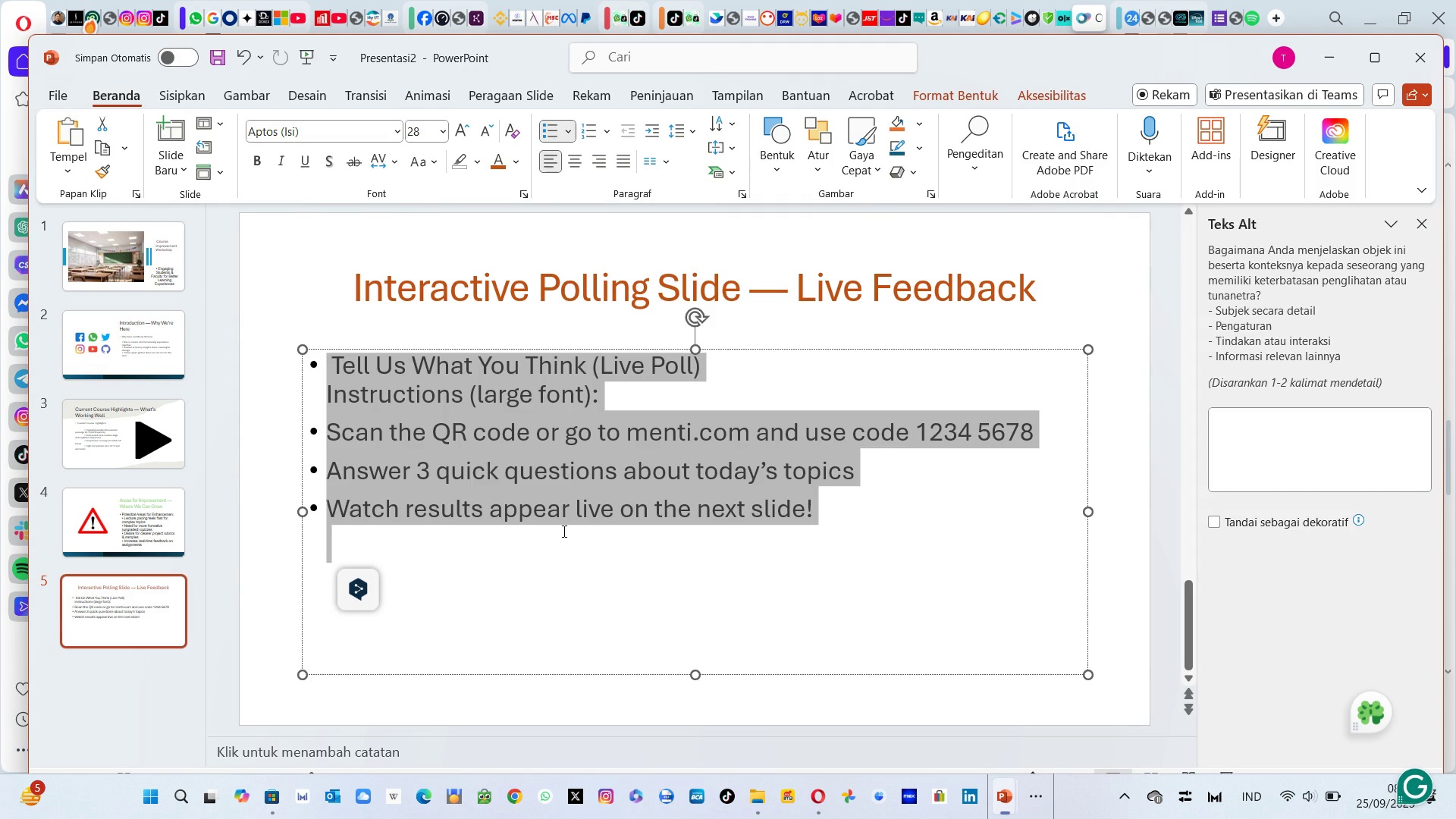 
left_click([563, 531])
 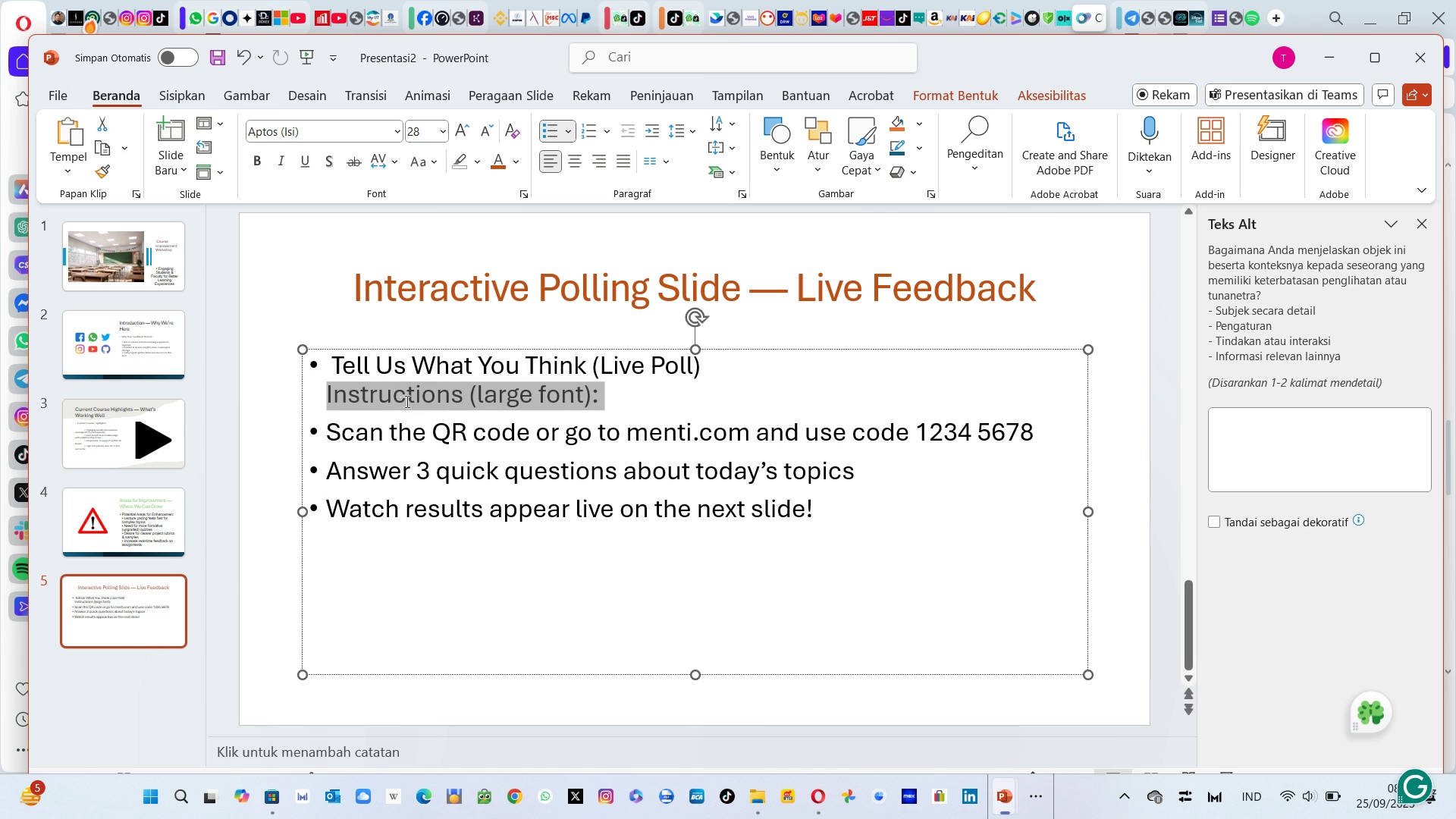 
wait(6.56)
 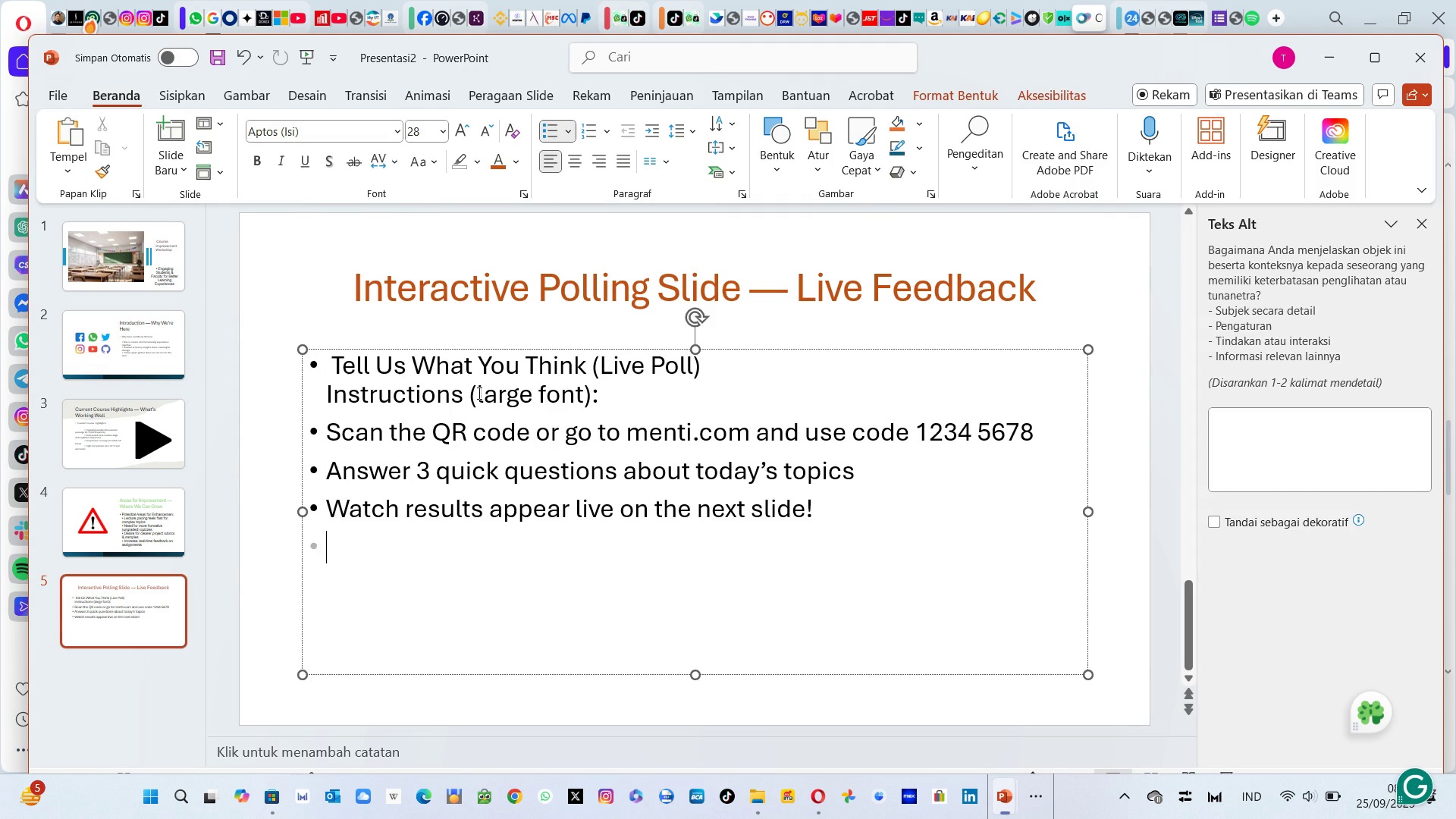 
key(Backspace)
 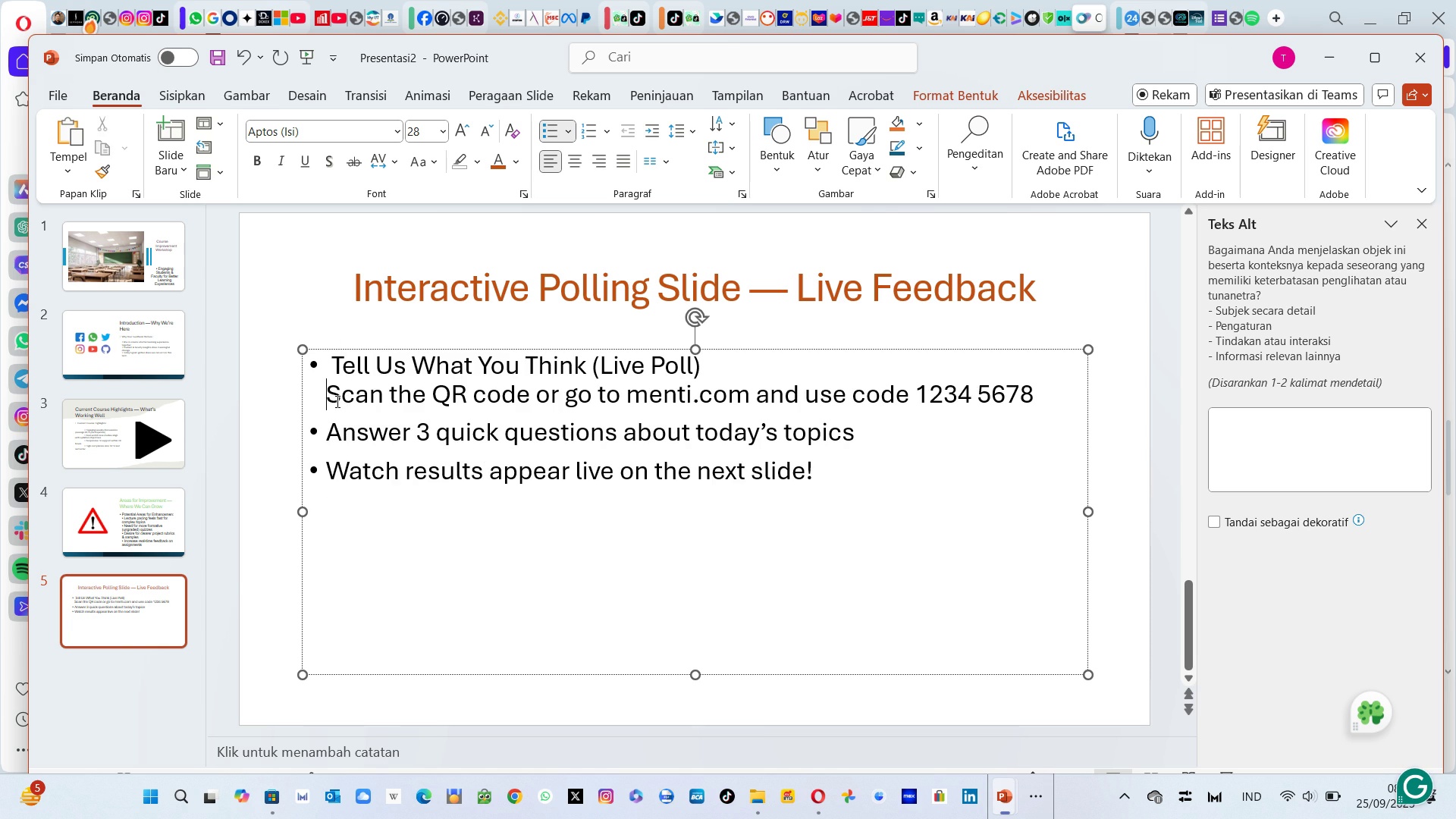 
key(Control+Z)
 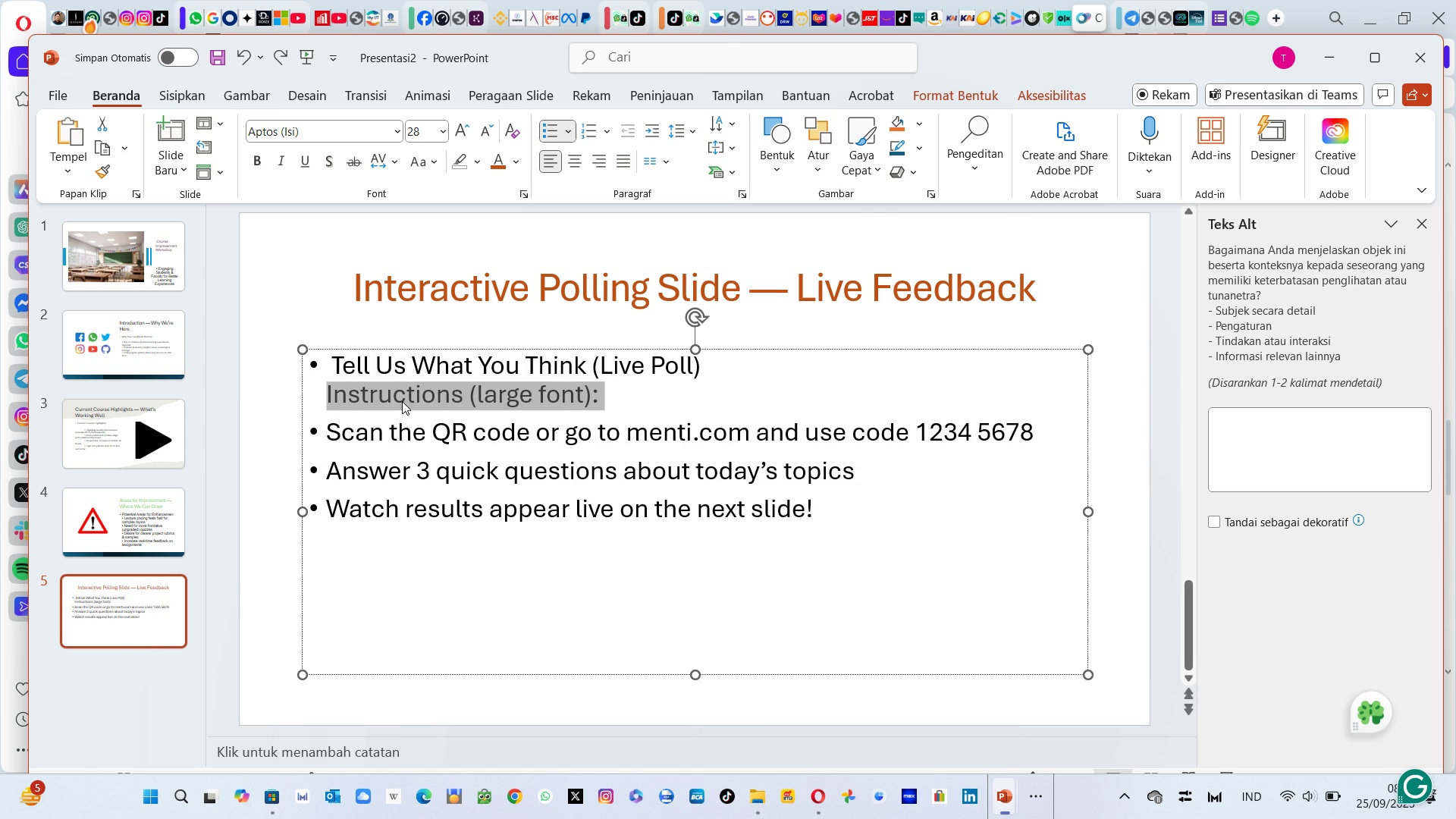 
key(Backspace)
 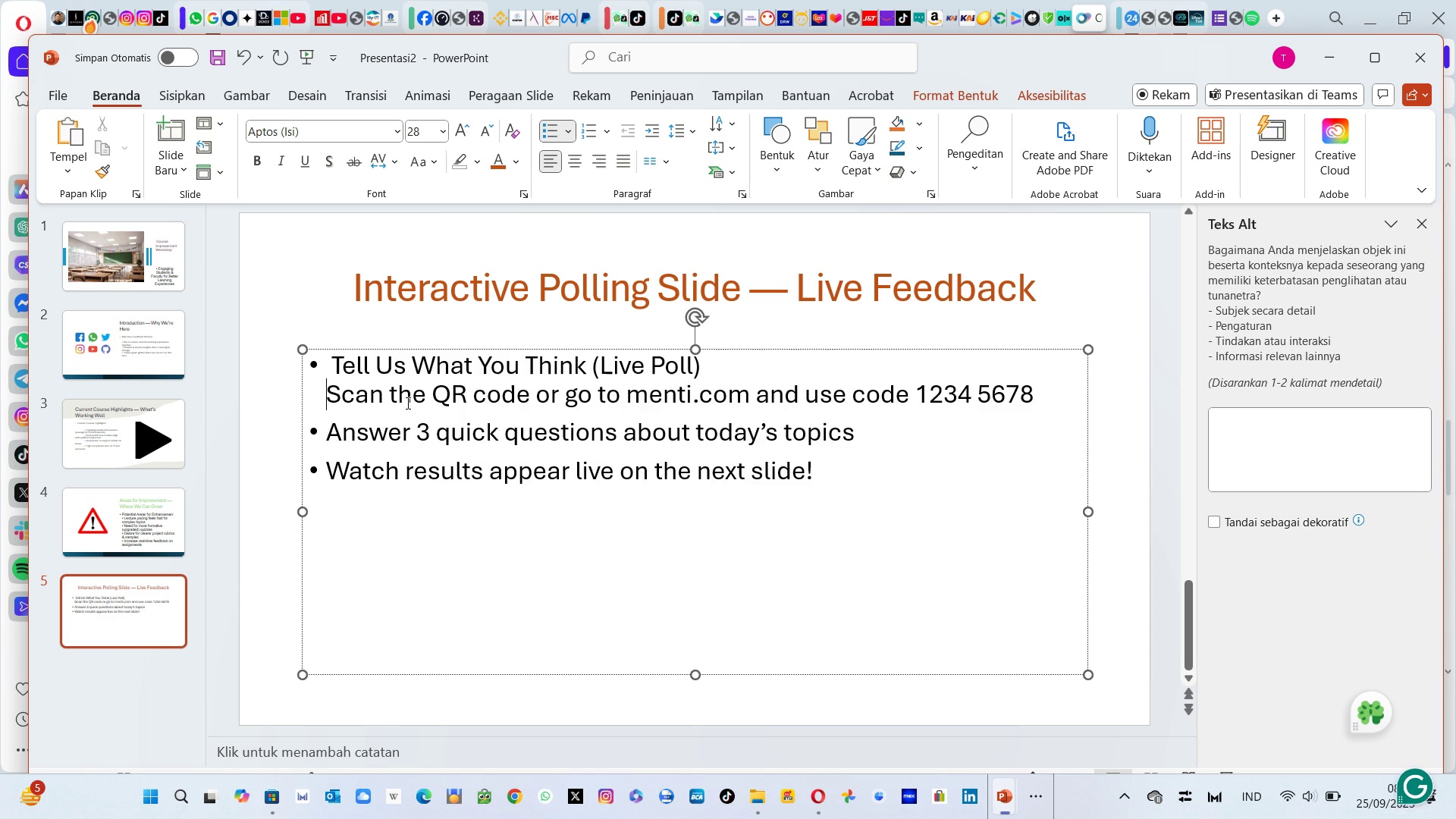 
key(Enter)
 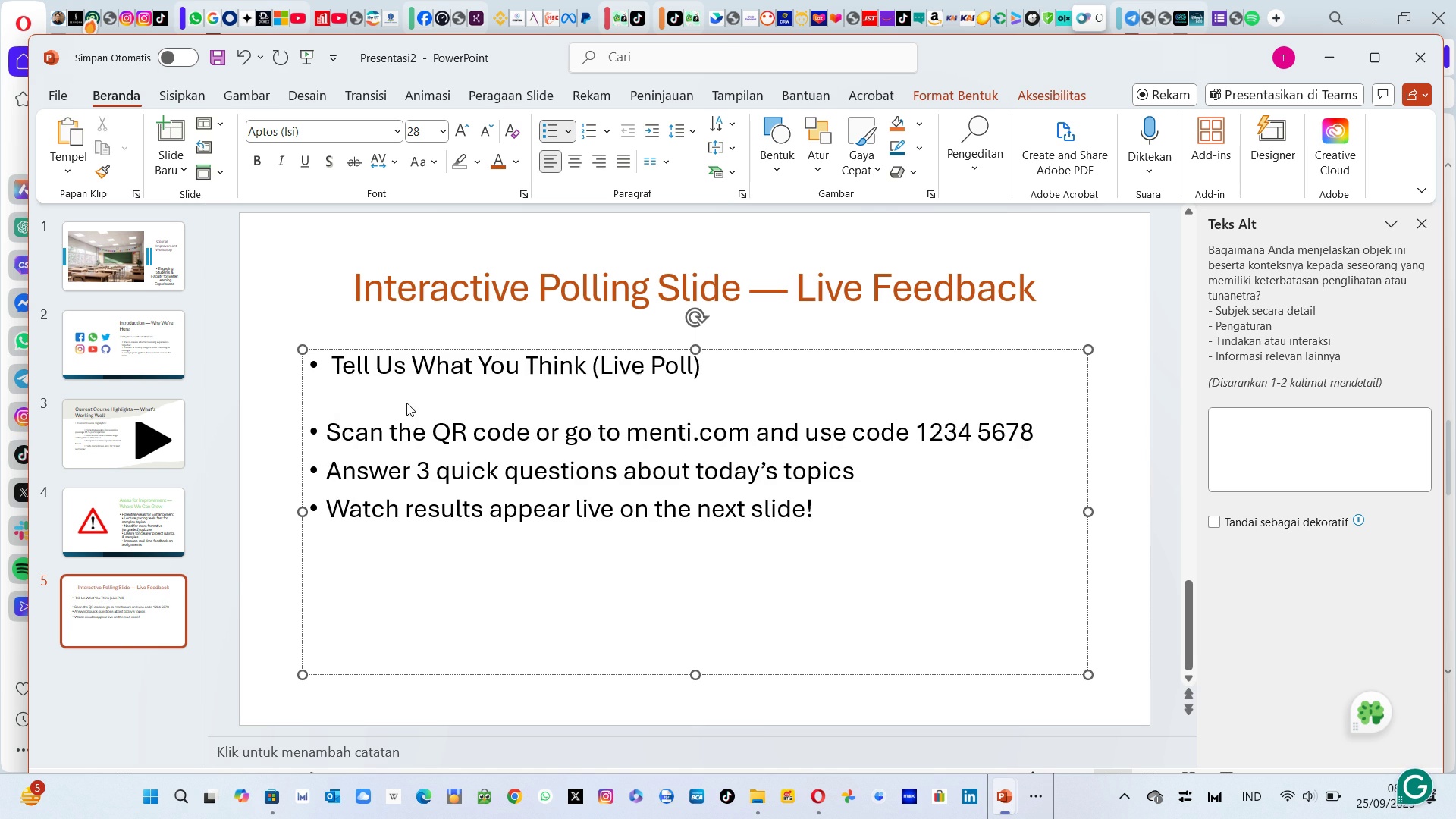 
key(ArrowLeft)
 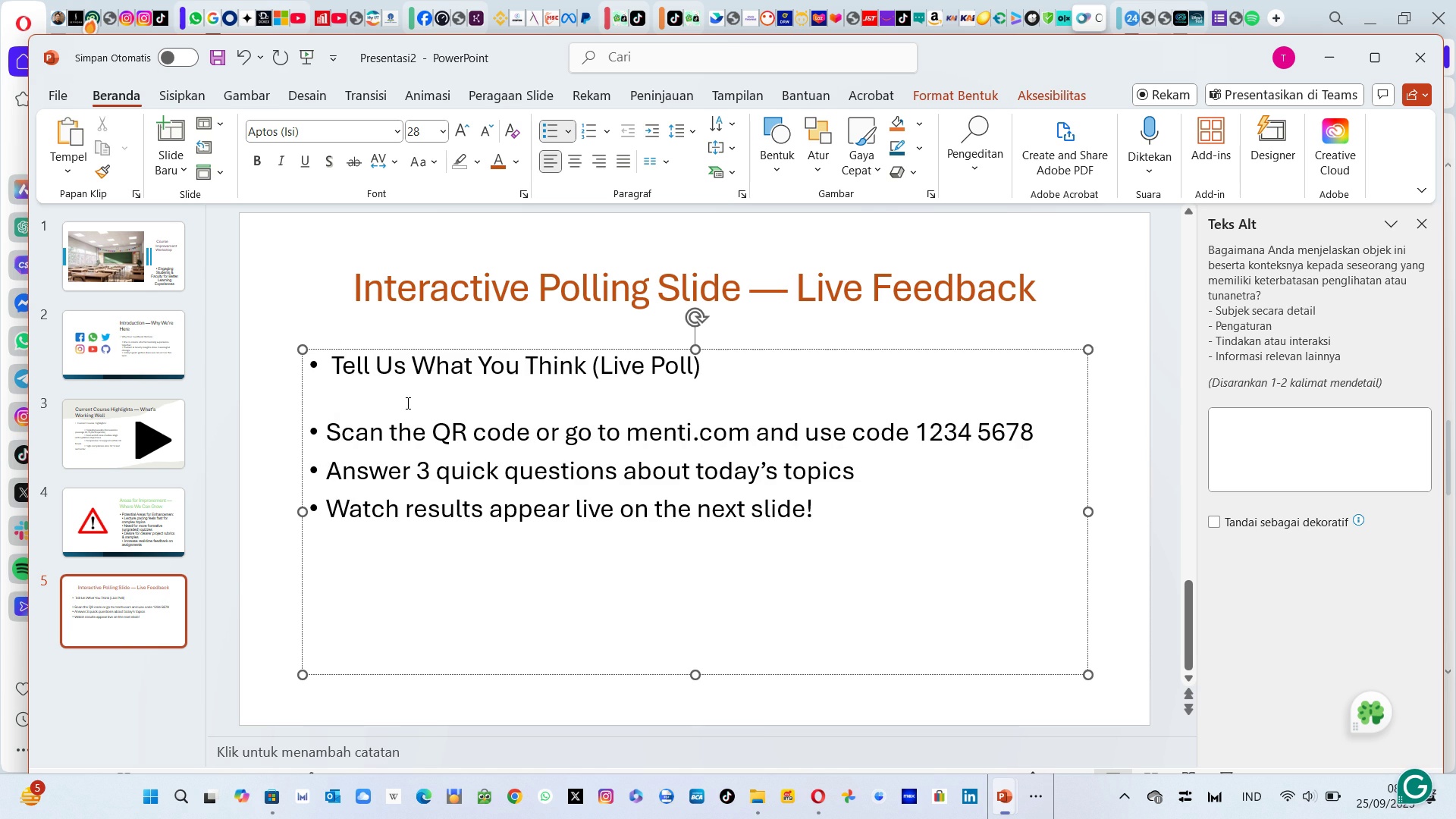 
key(ArrowDown)
 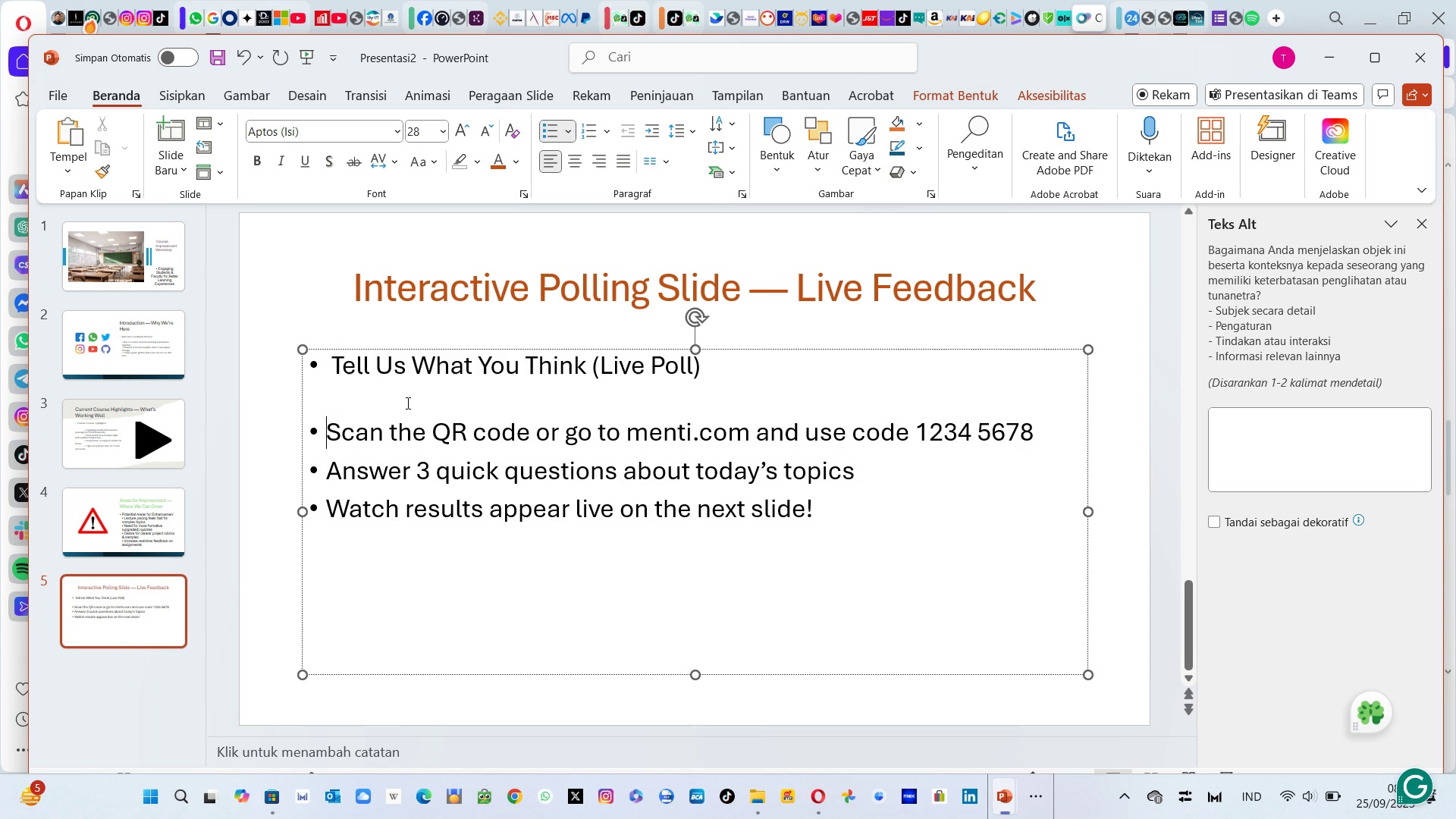 
key(ArrowDown)
 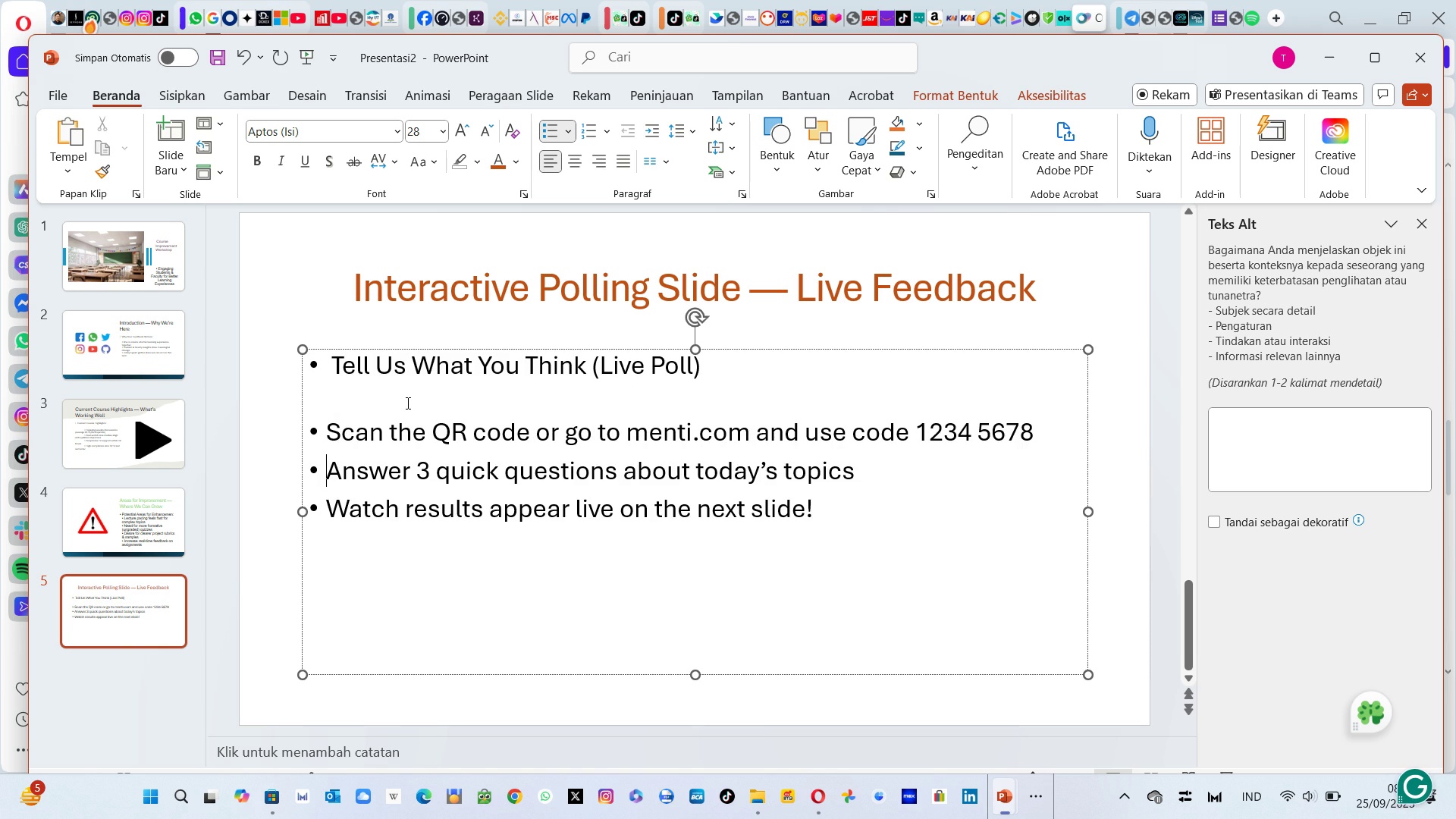 
key(ArrowUp)
 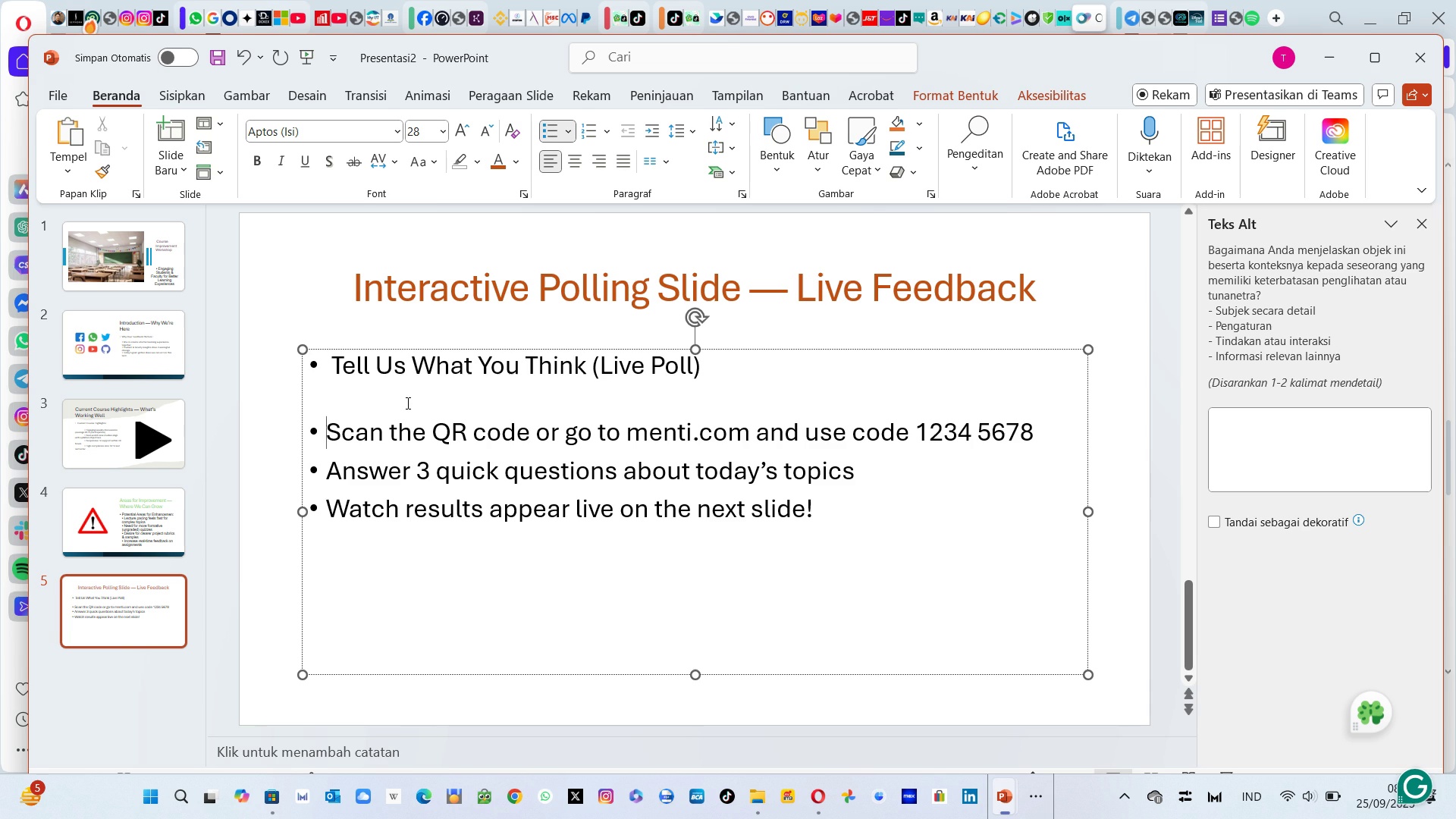 
key(ArrowUp)
 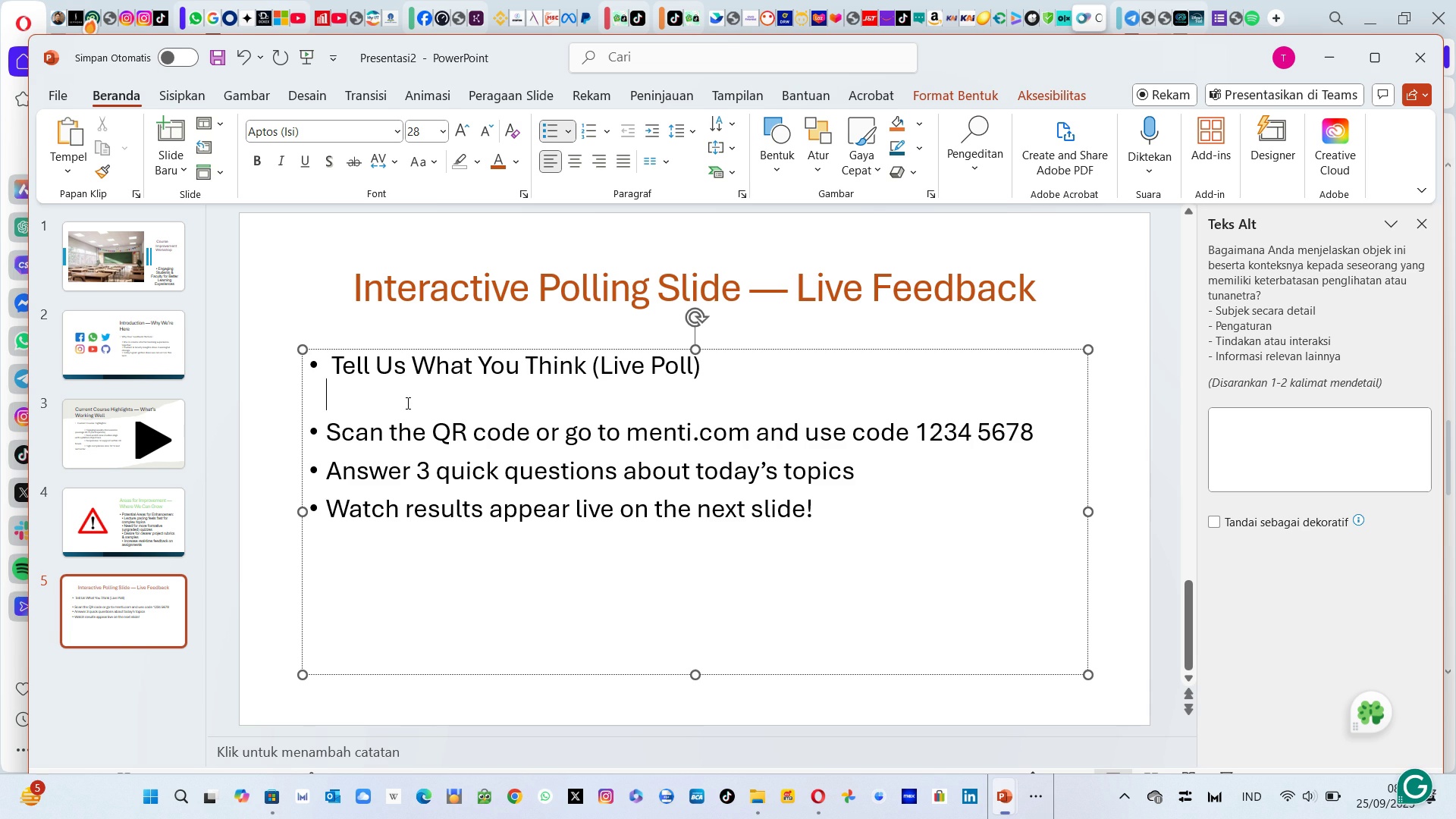 
key(ArrowUp)
 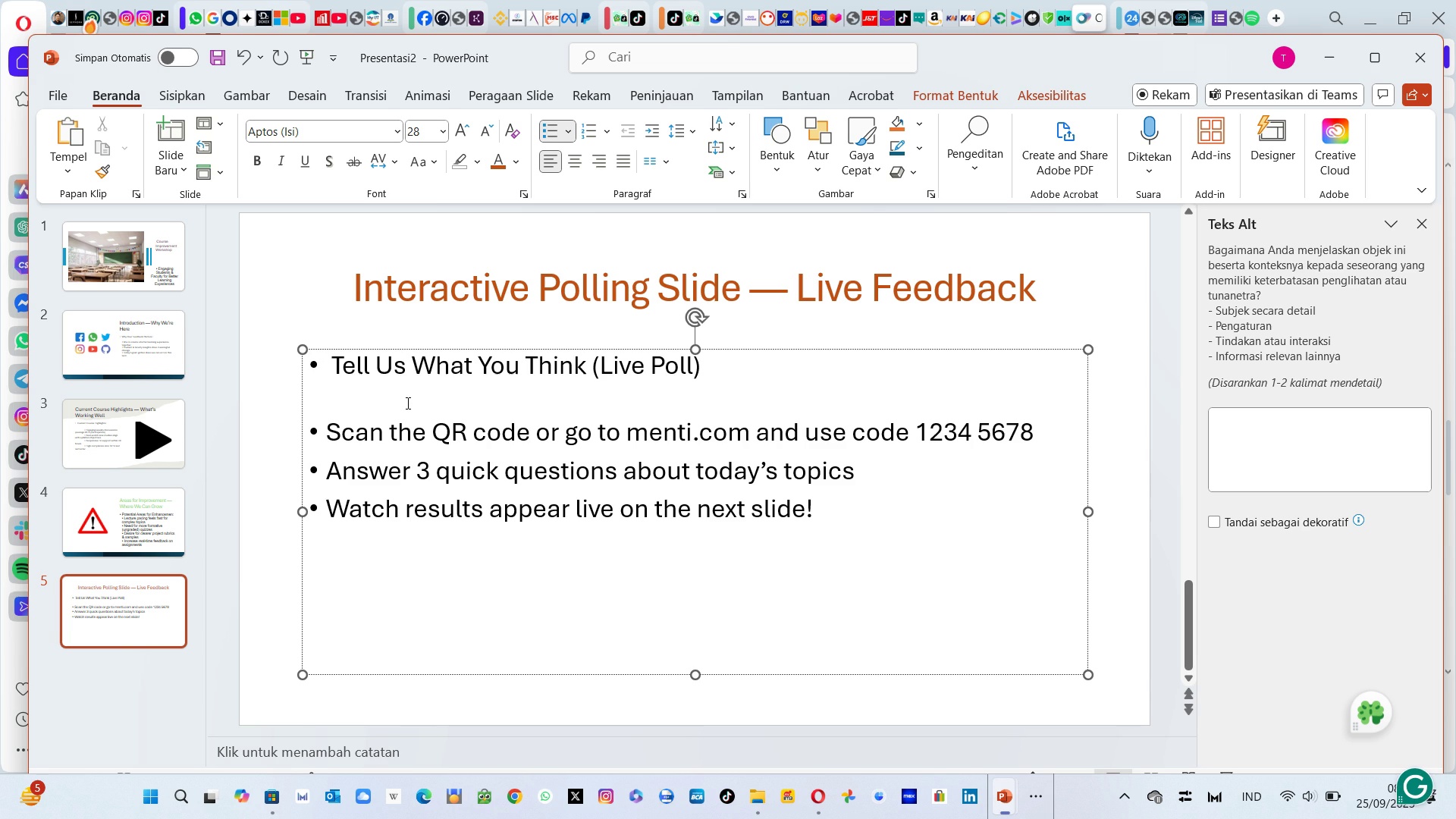 
key(ArrowDown)
 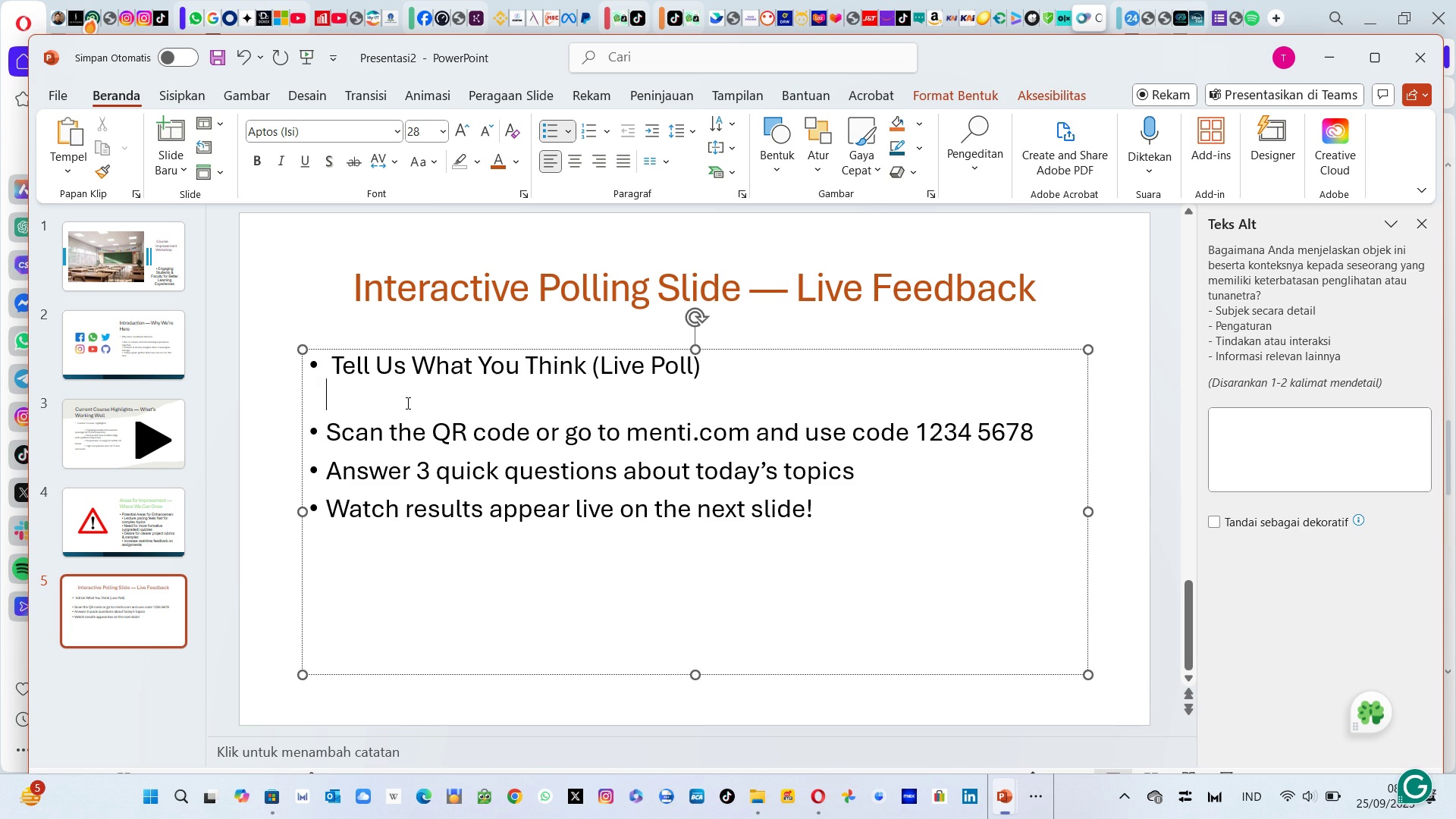 
key(ArrowDown)
 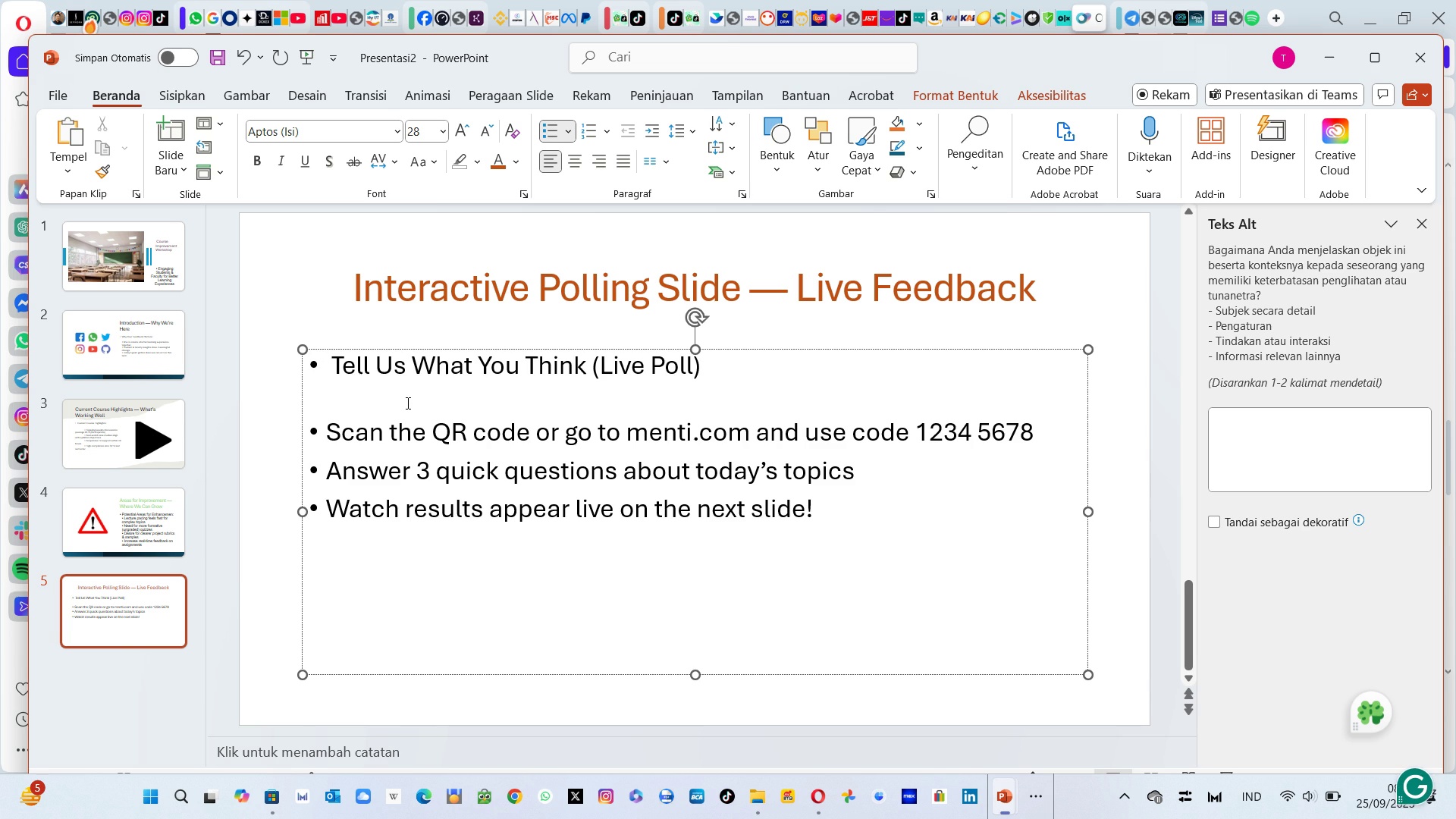 
key(ArrowLeft)
 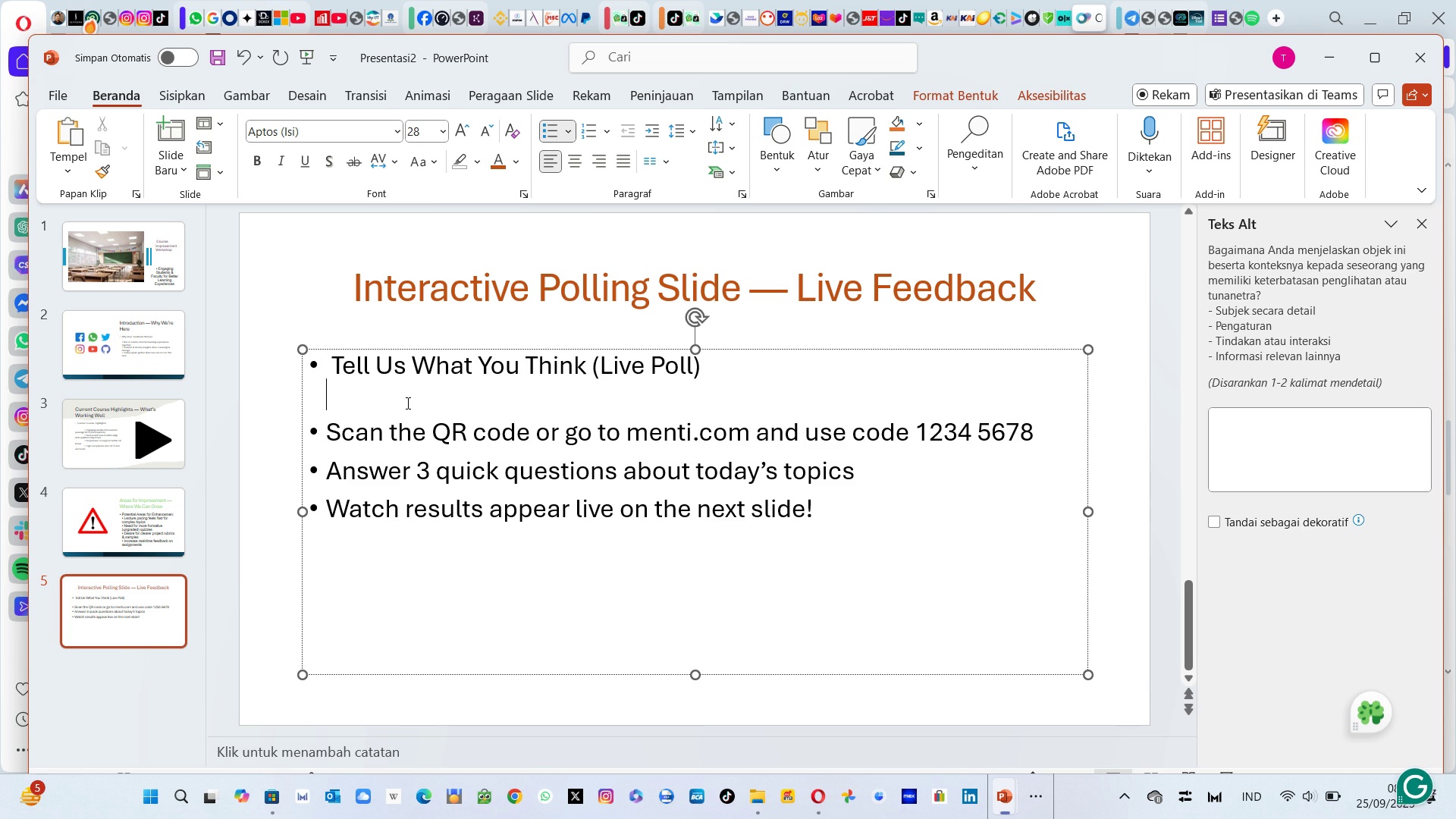 
key(ArrowDown)
 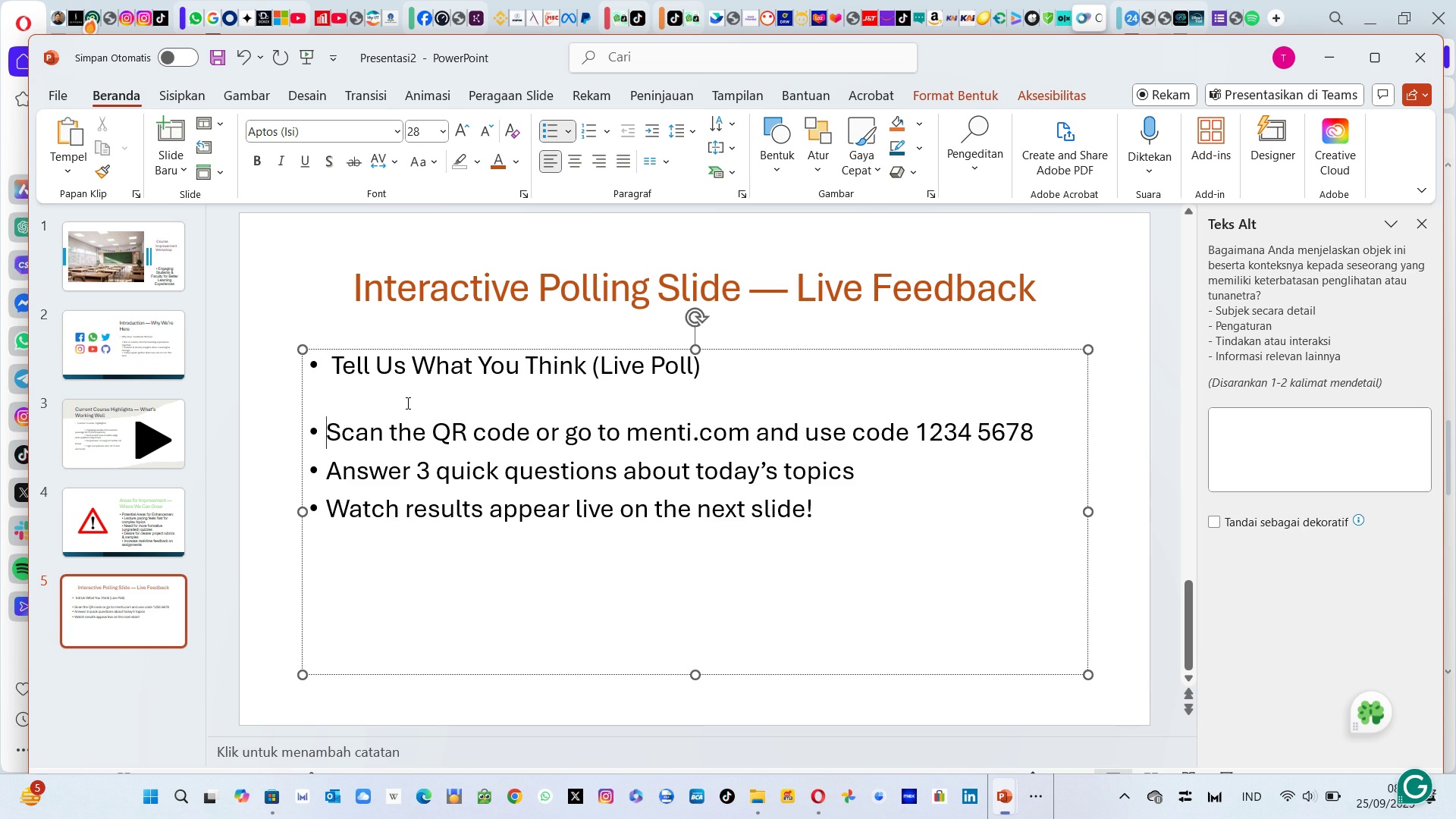 
key(ArrowLeft)
 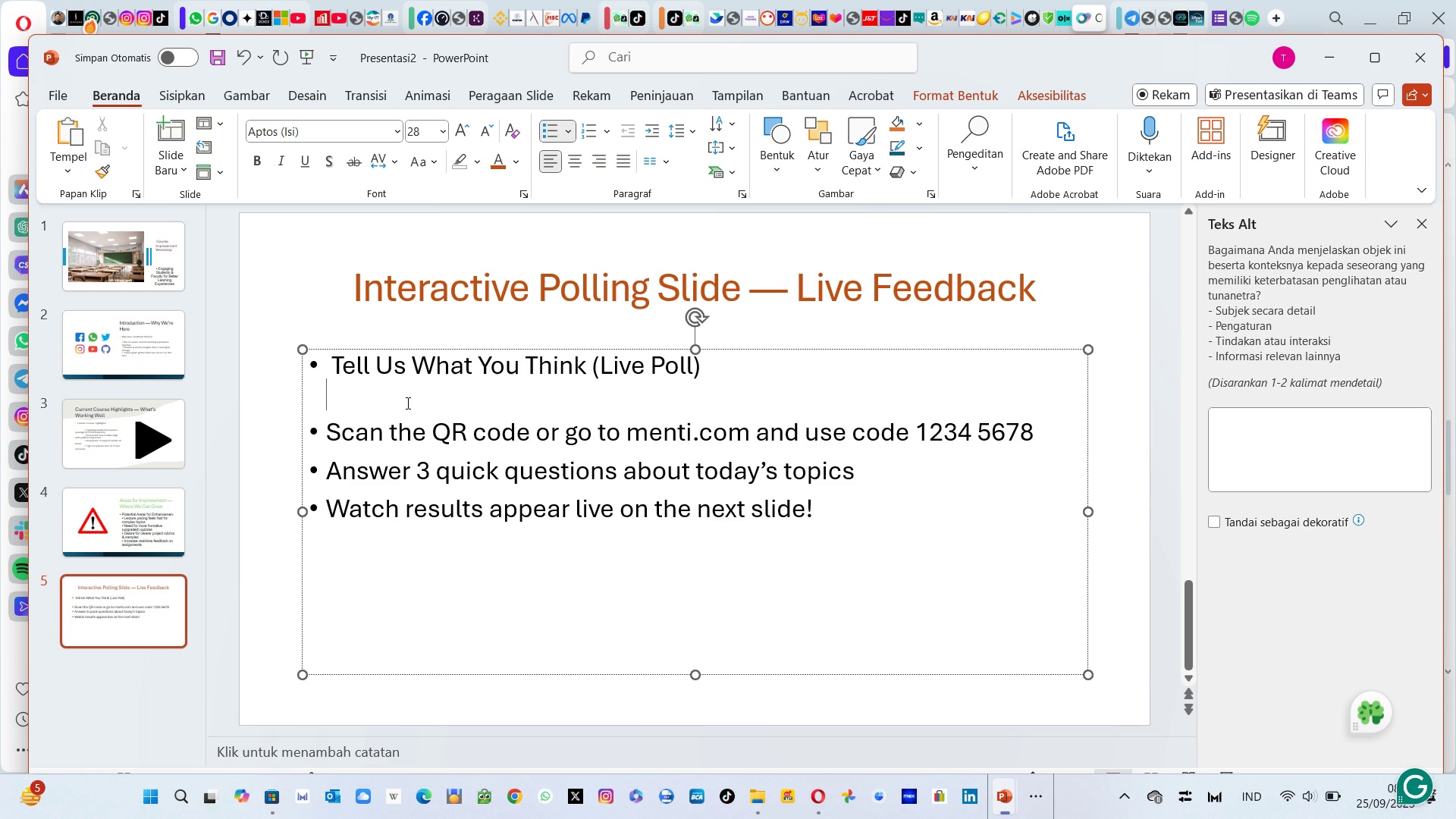 
key(ArrowLeft)
 